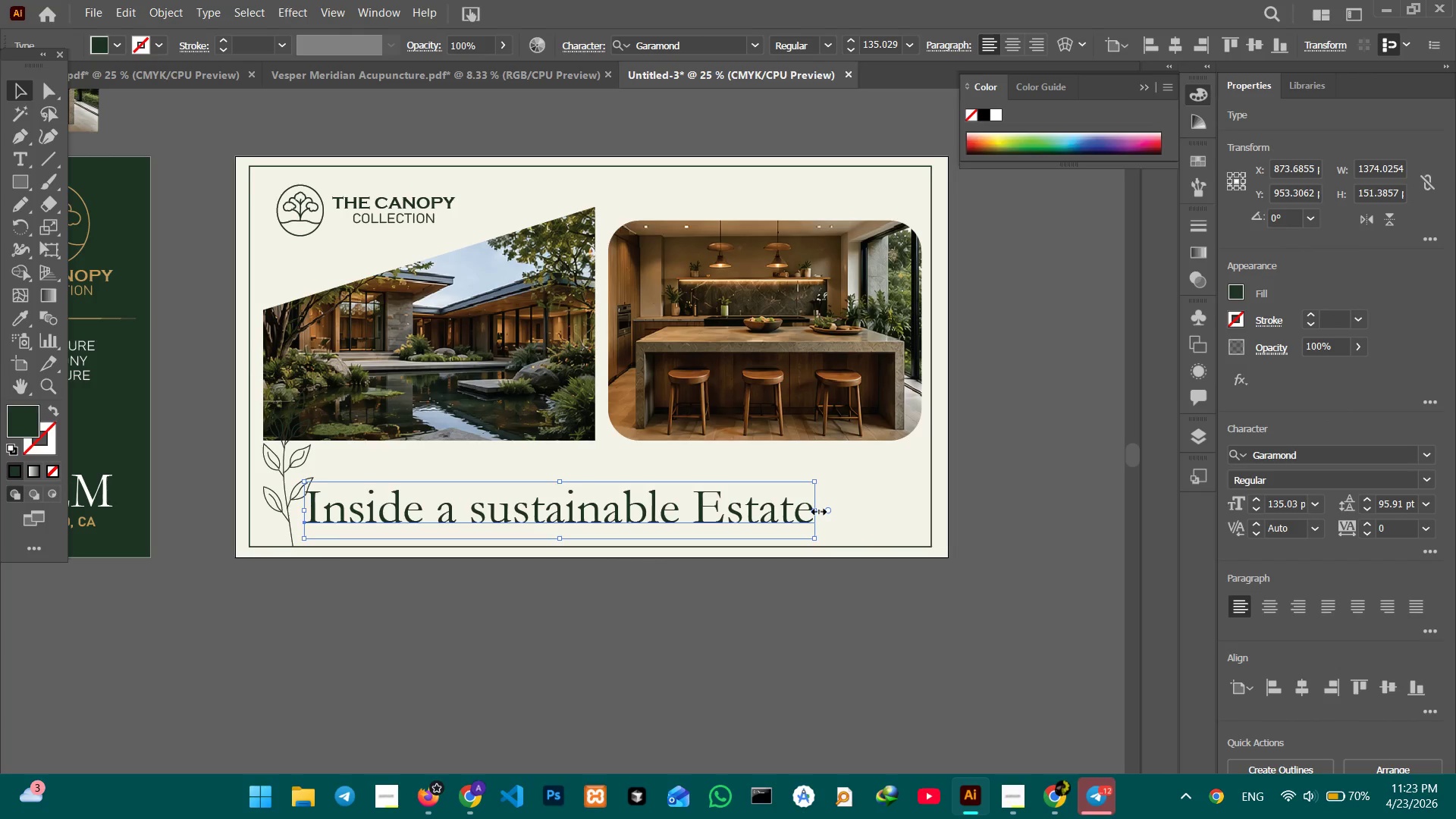 
left_click_drag(start_coordinate=[817, 510], to_coordinate=[763, 510])
 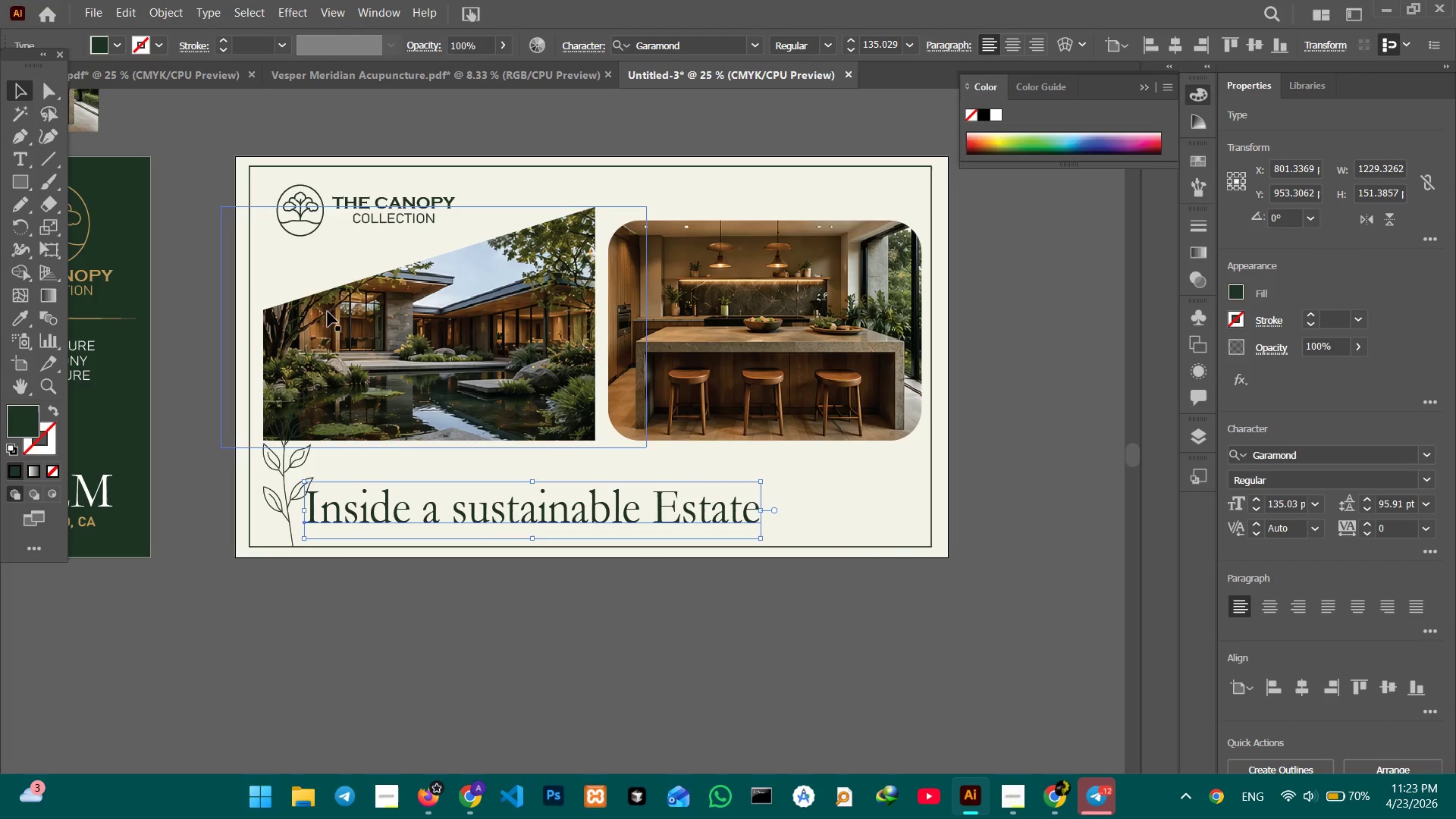 
left_click([91, 351])
 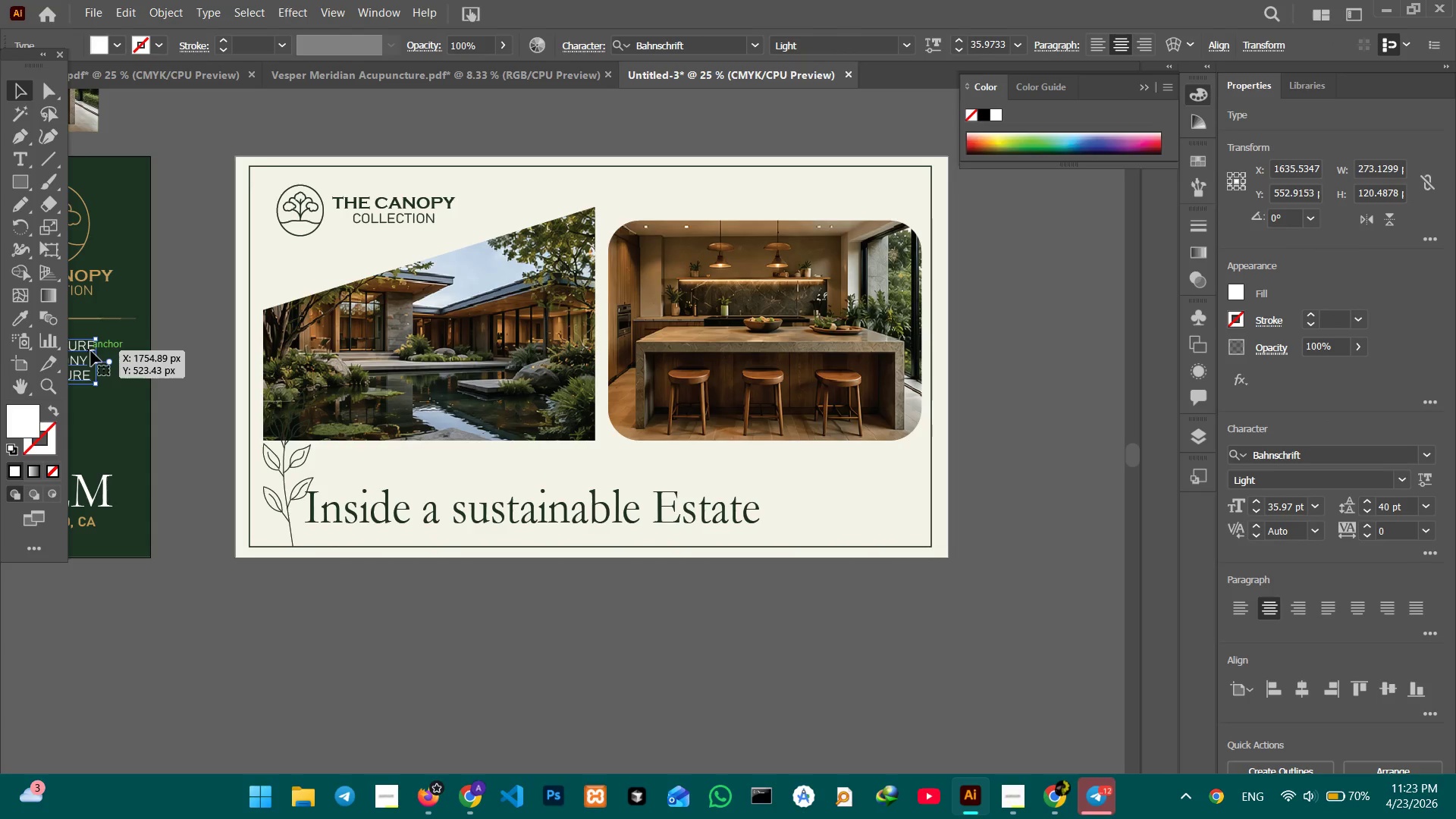 
key(Control+C)
 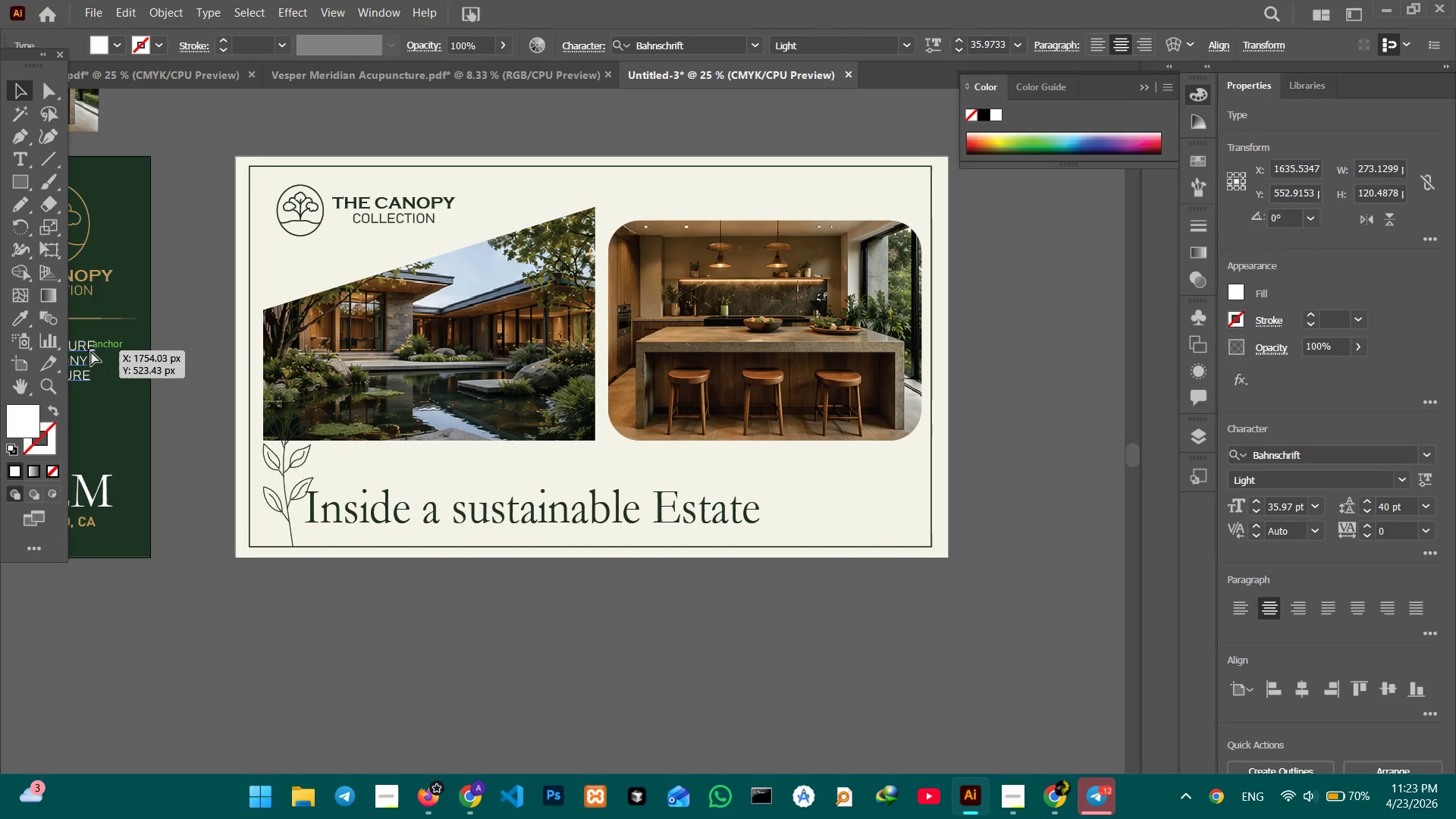 
key(Control+V)
 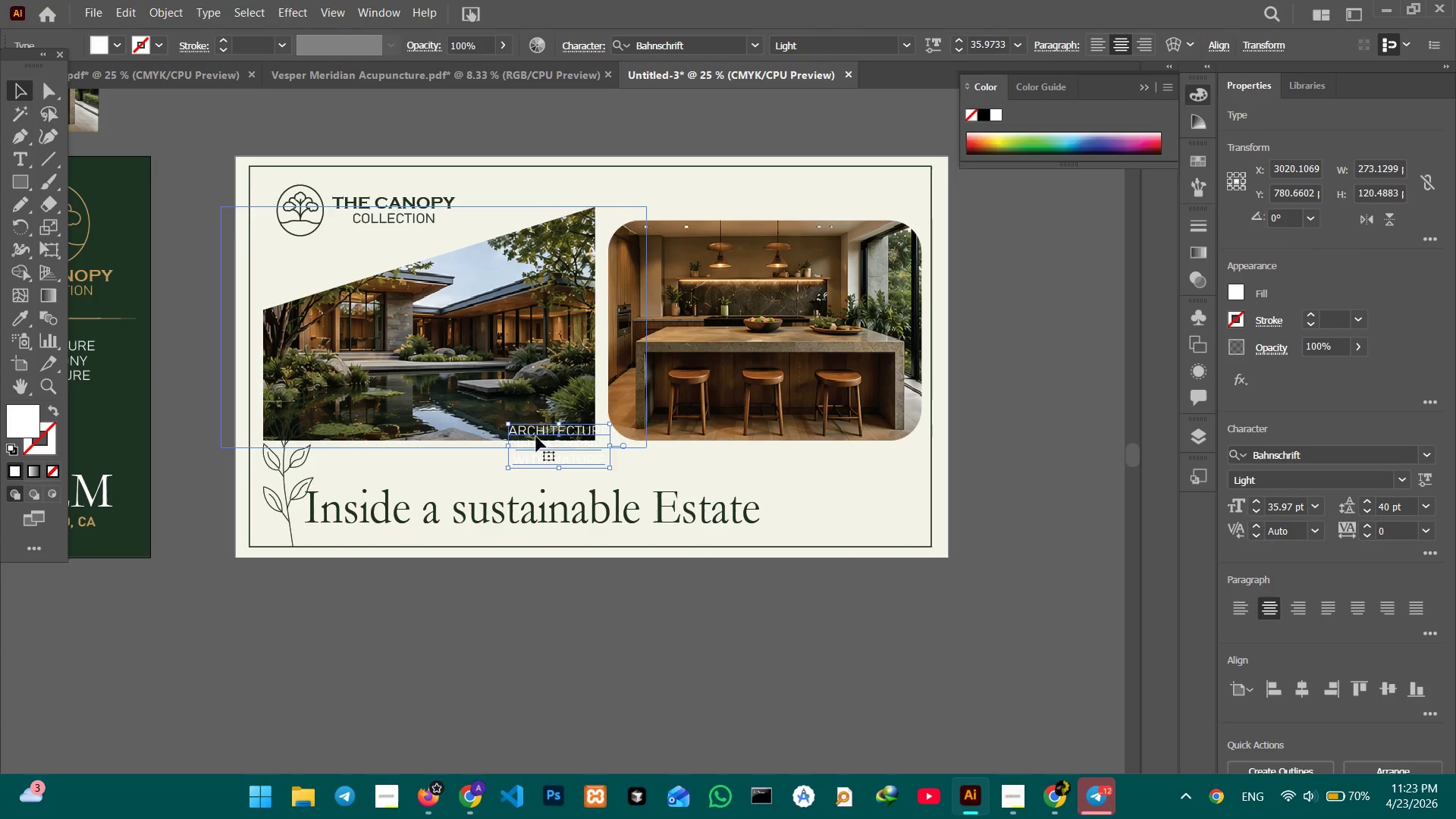 
left_click_drag(start_coordinate=[568, 444], to_coordinate=[852, 508])
 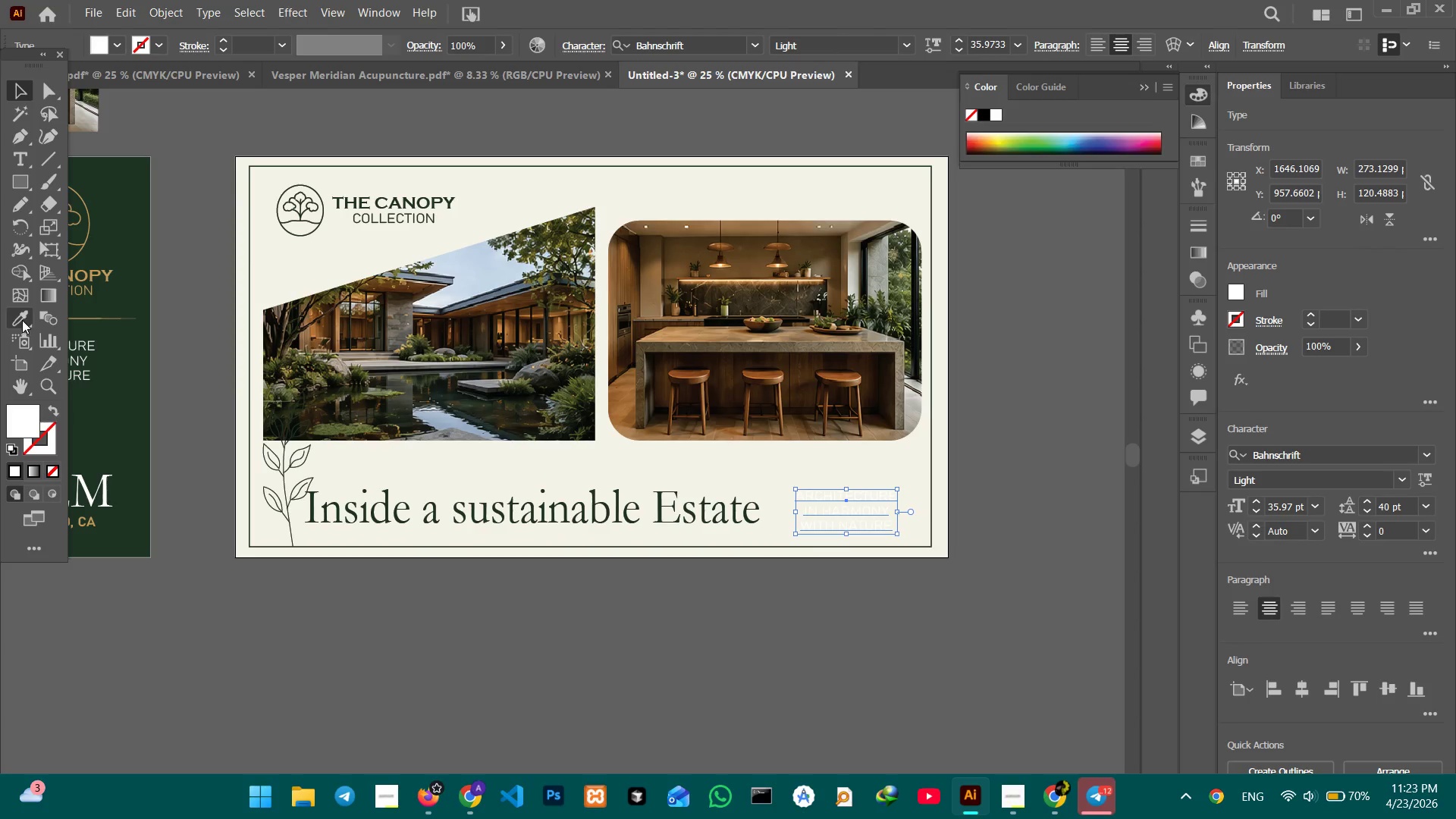 
left_click([22, 320])
 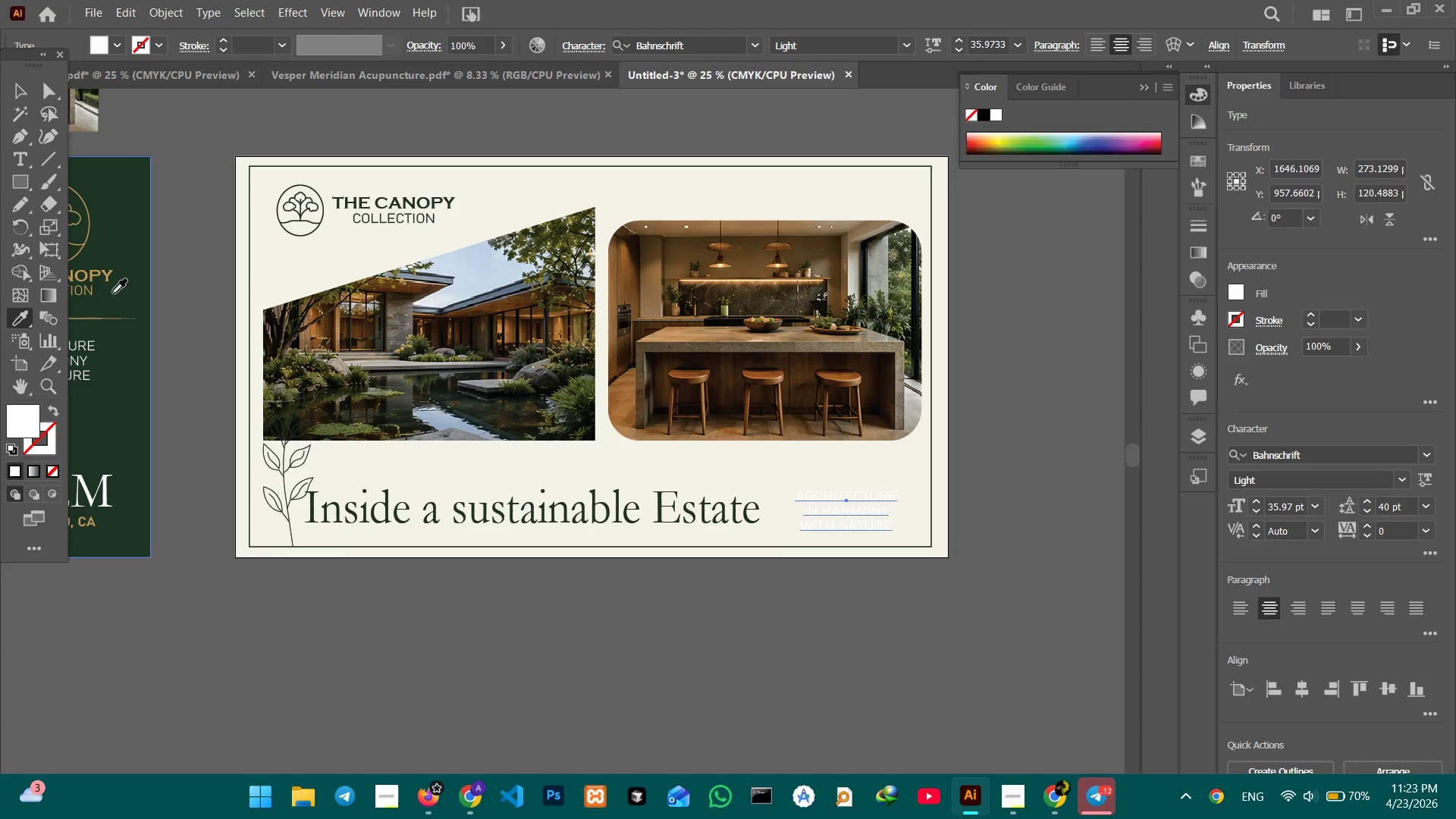 
left_click([112, 293])
 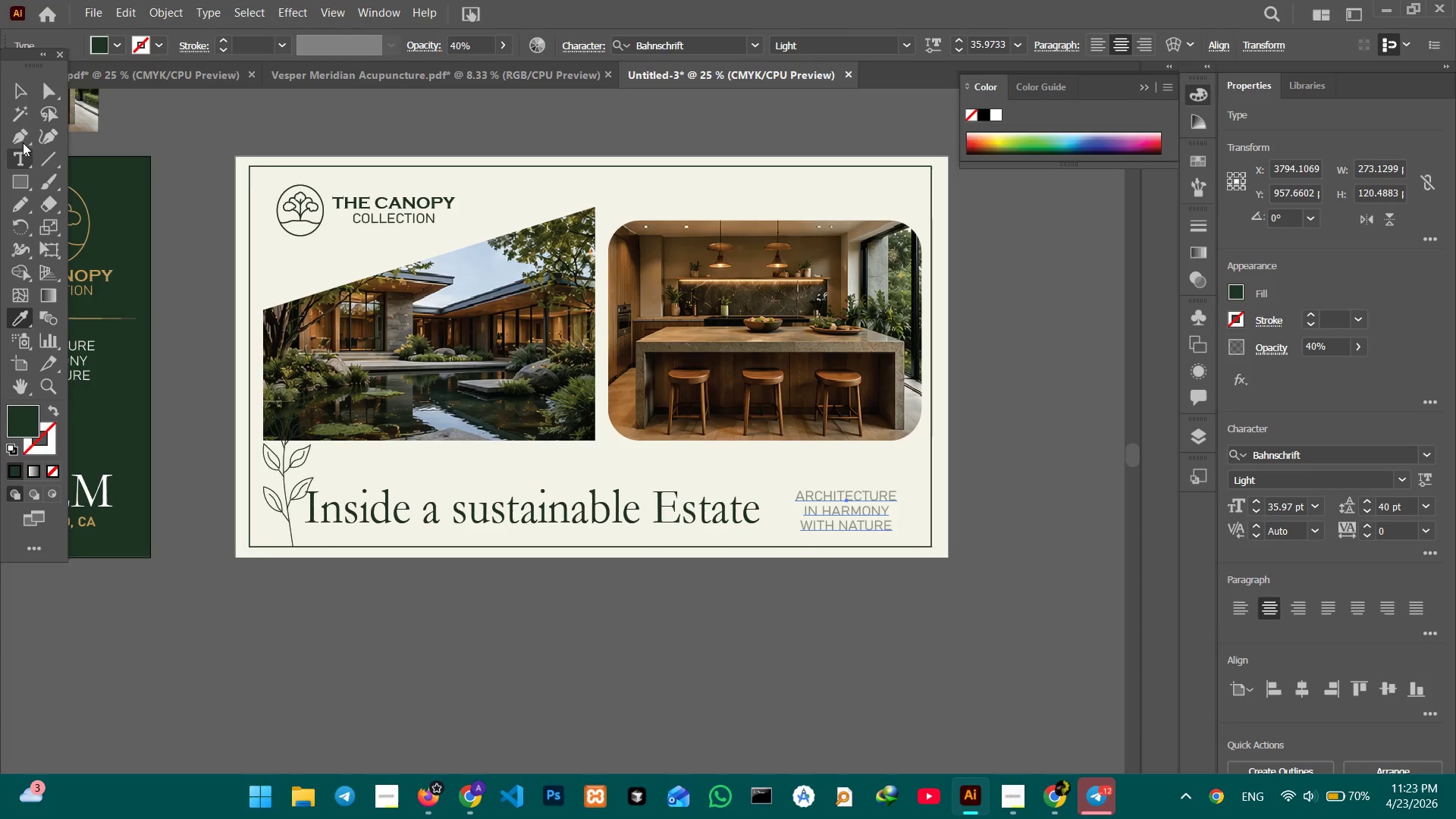 
left_click([21, 90])
 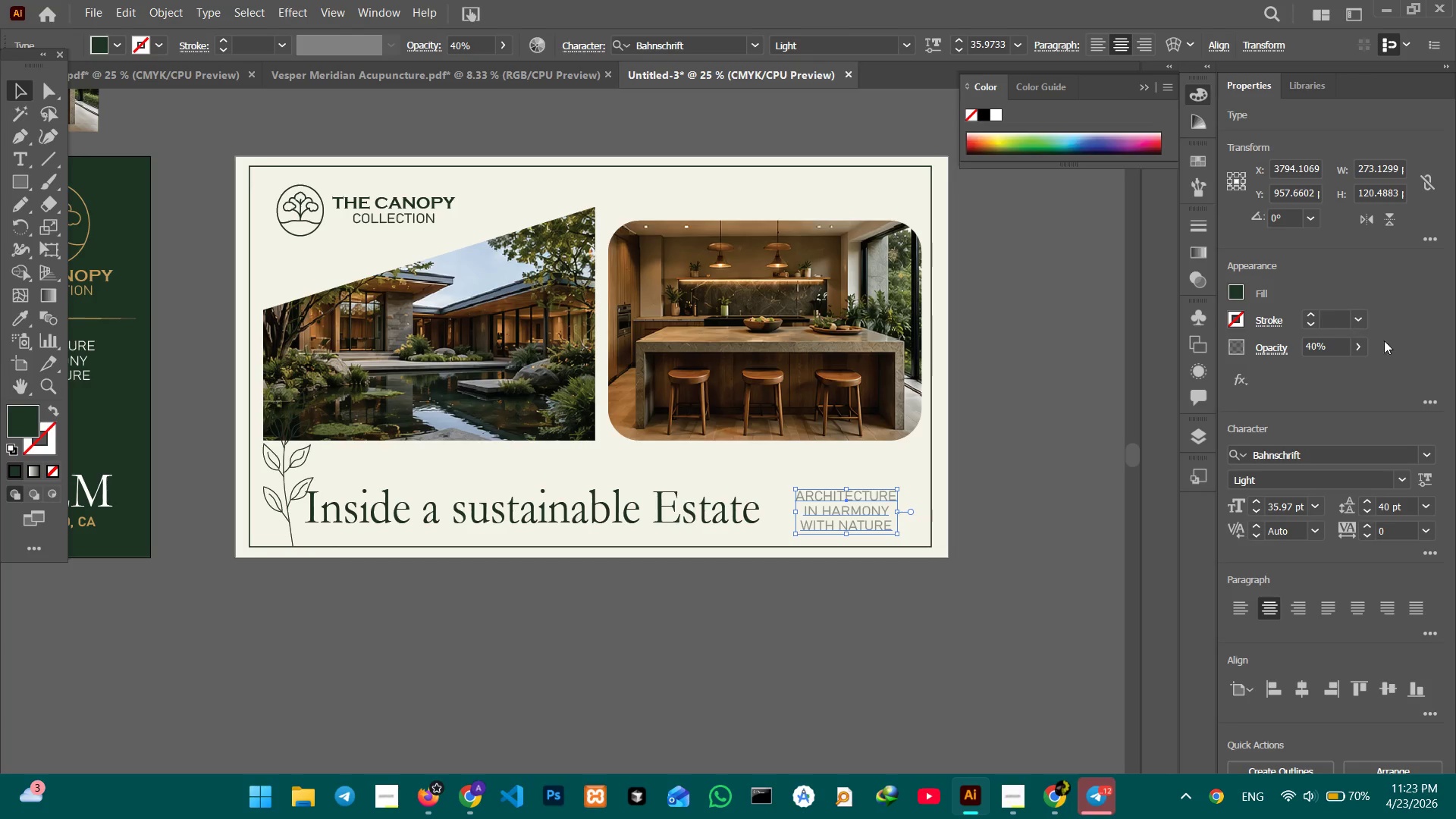 
left_click([1360, 349])
 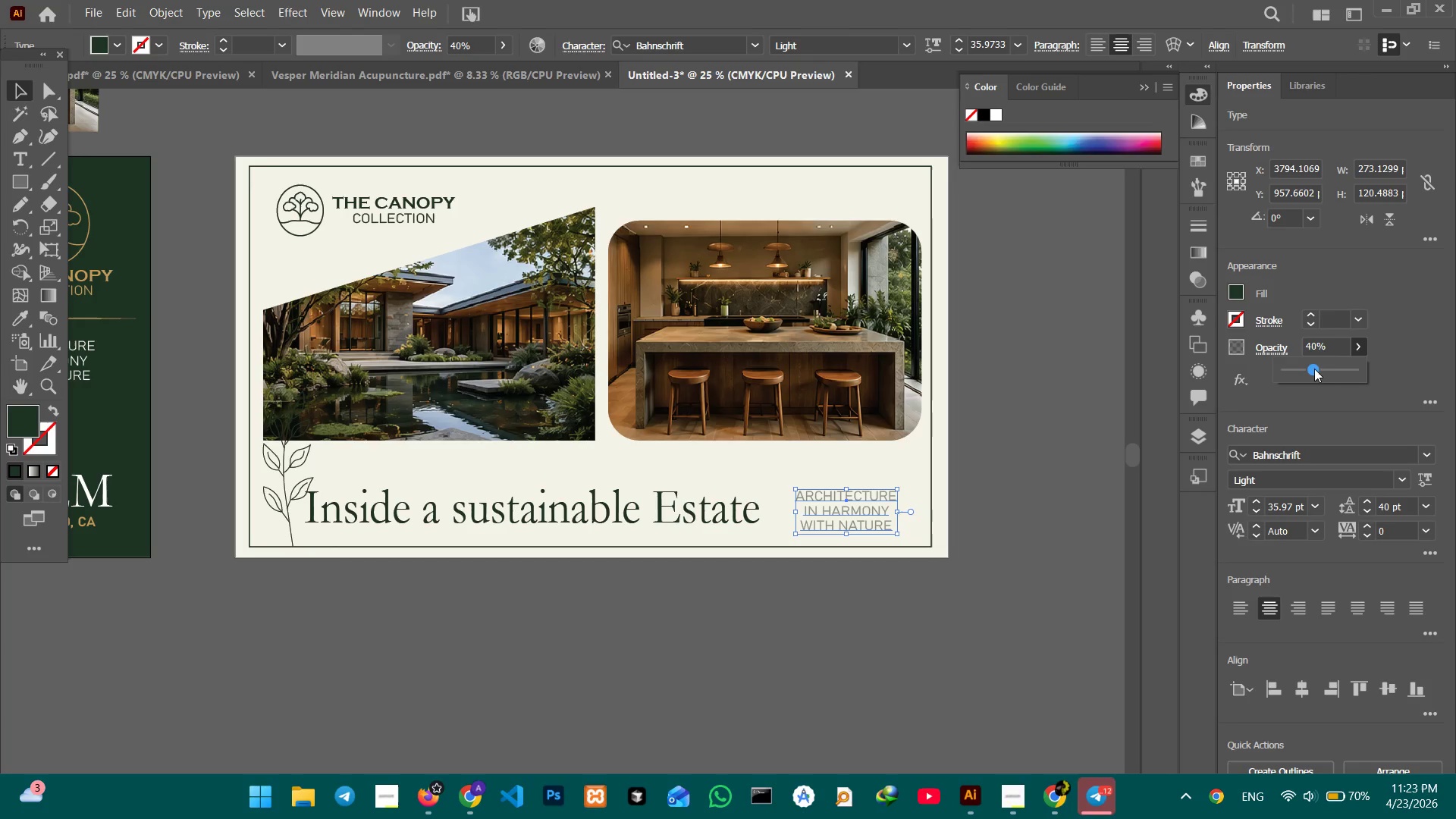 
left_click_drag(start_coordinate=[1314, 369], to_coordinate=[1413, 368])
 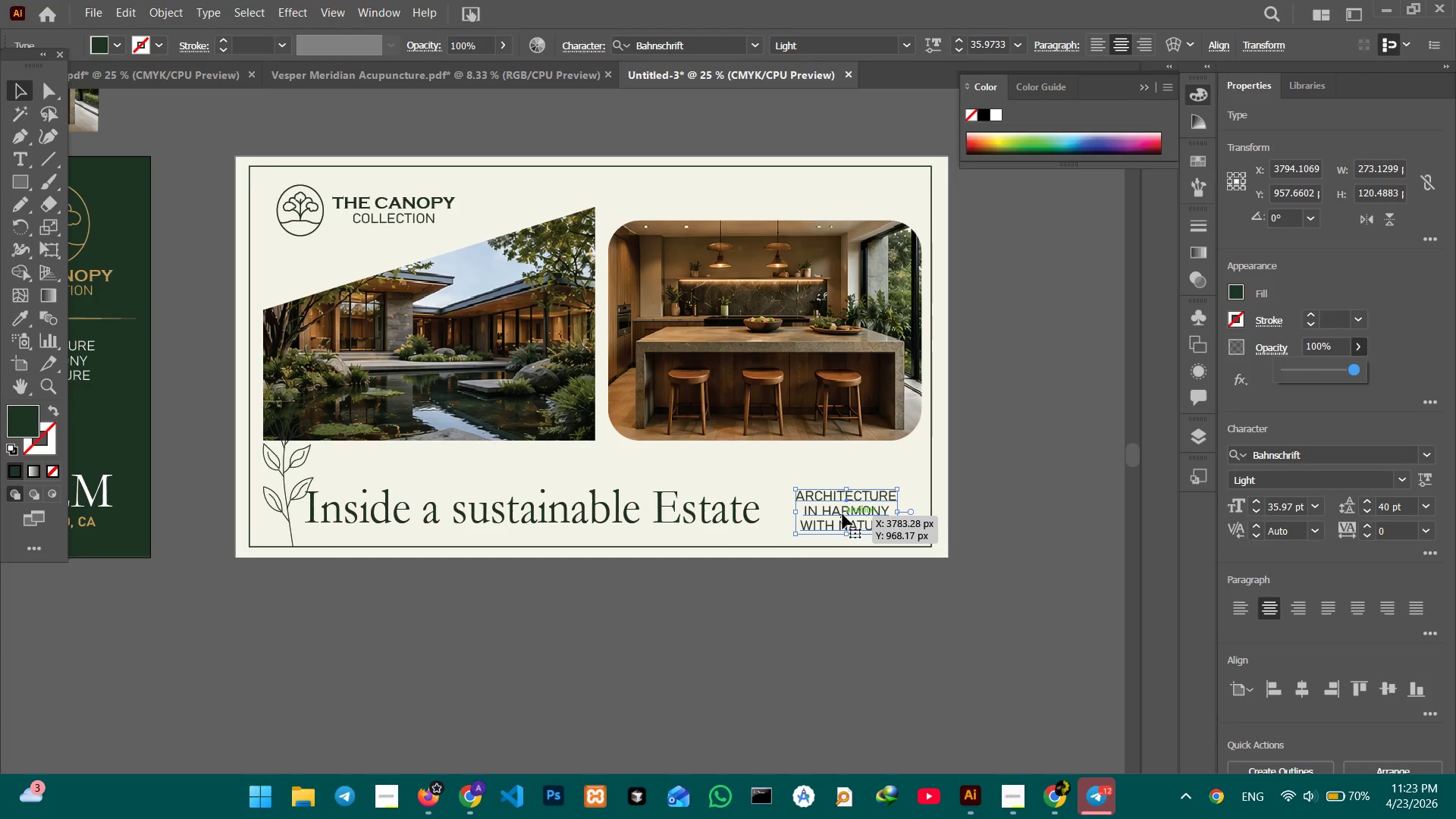 
double_click([843, 514])
 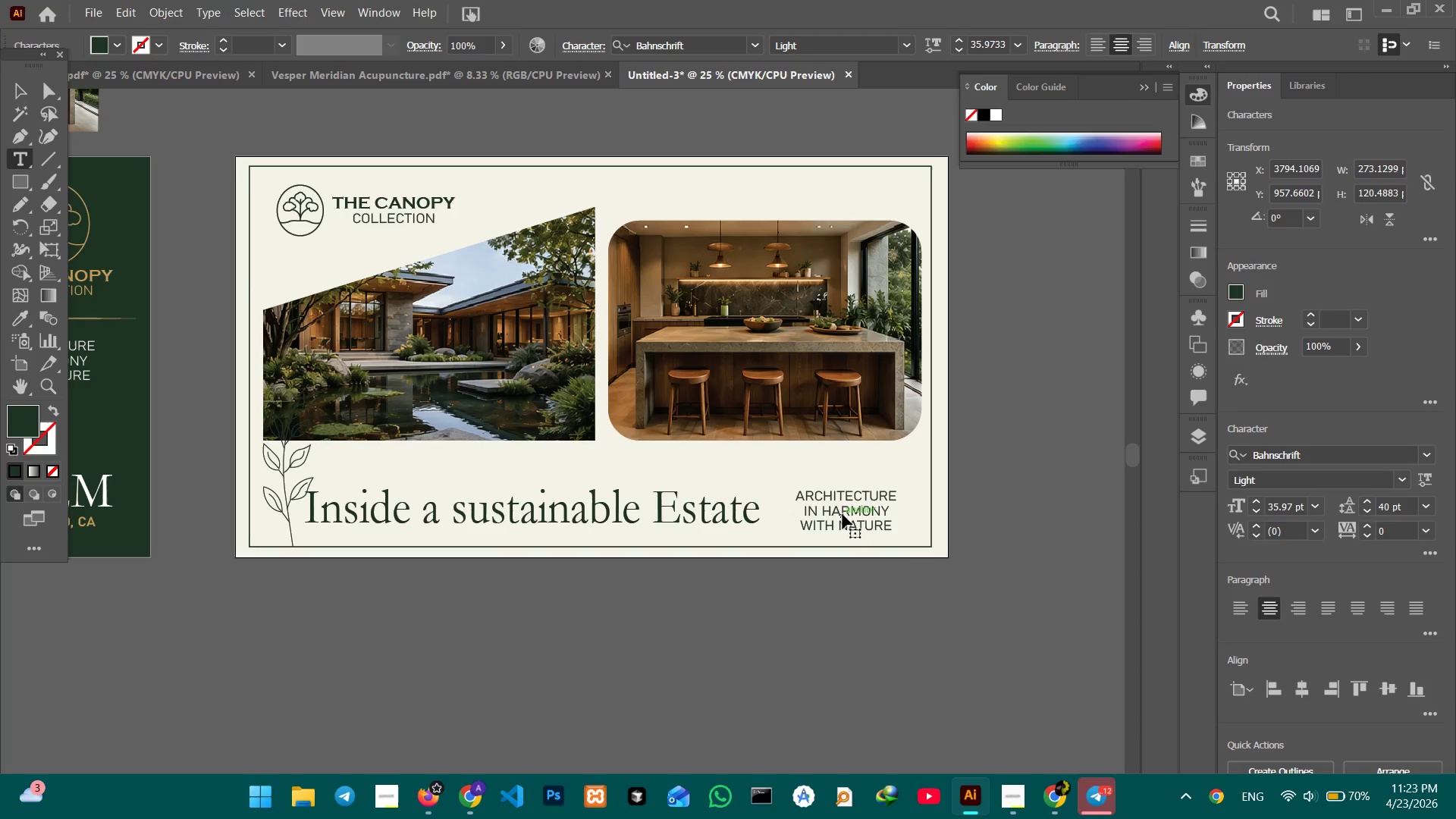 
triple_click([843, 514])
 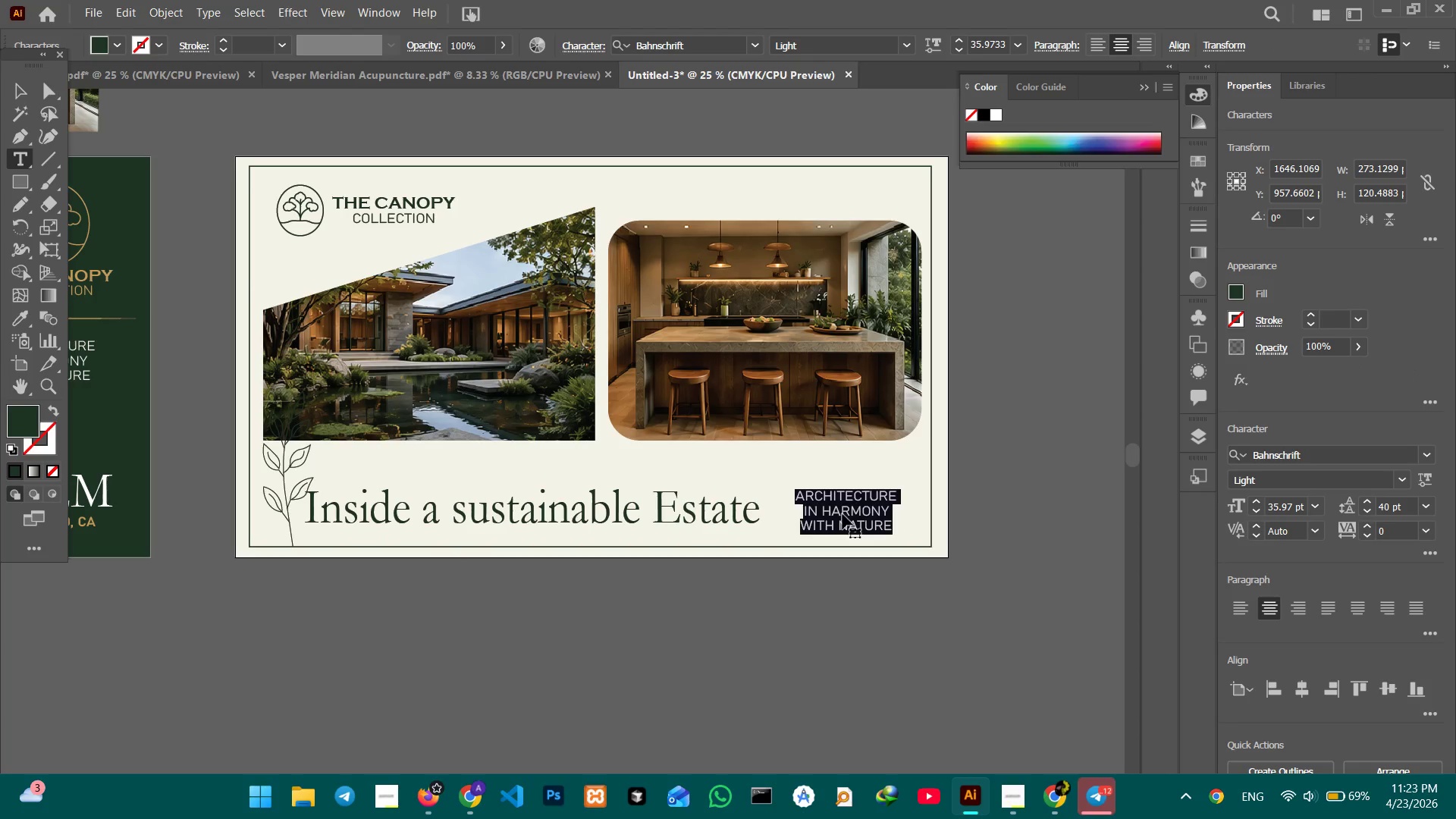 
type(FULL WALK)
 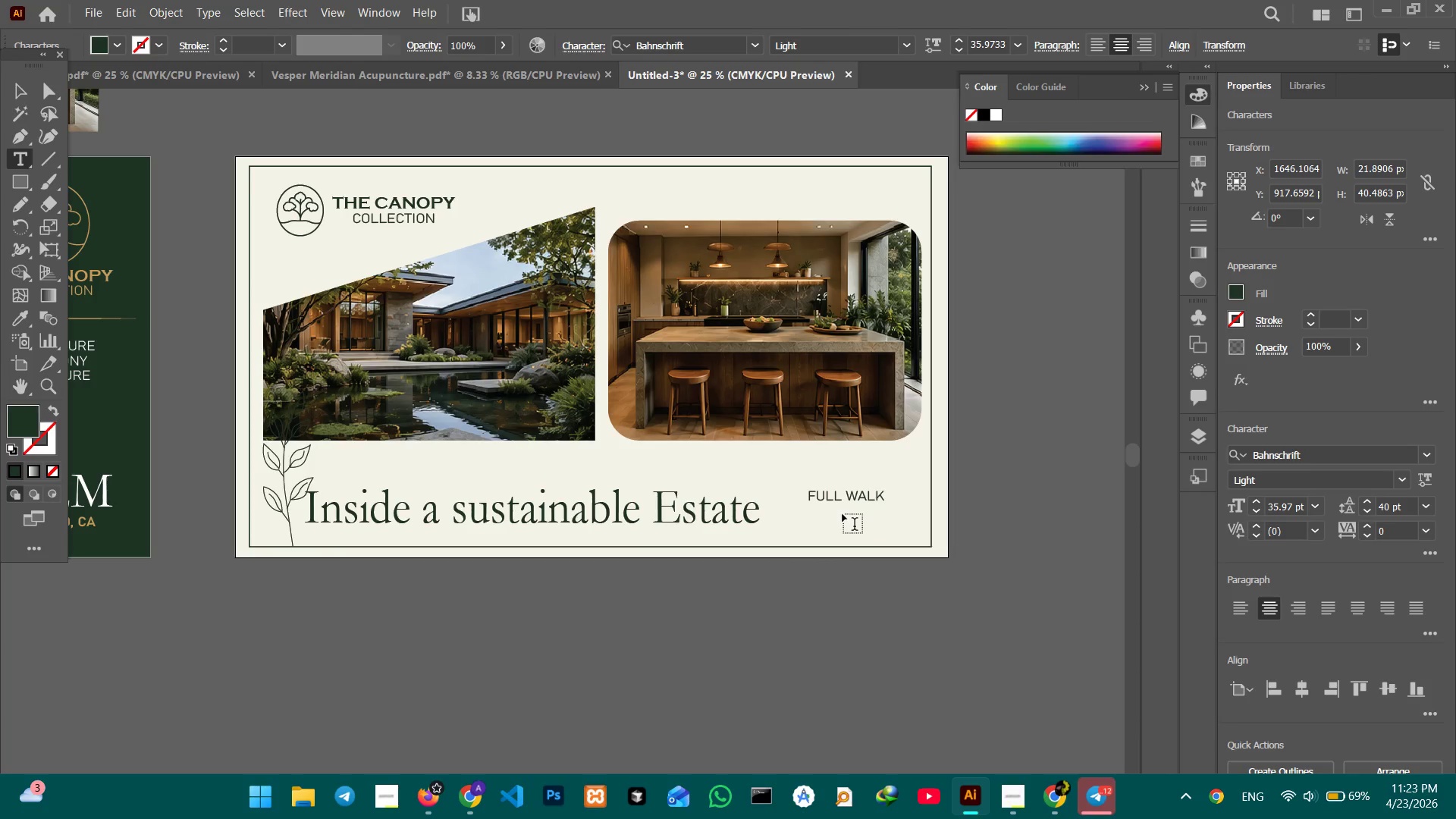 
type(THROUGH)
 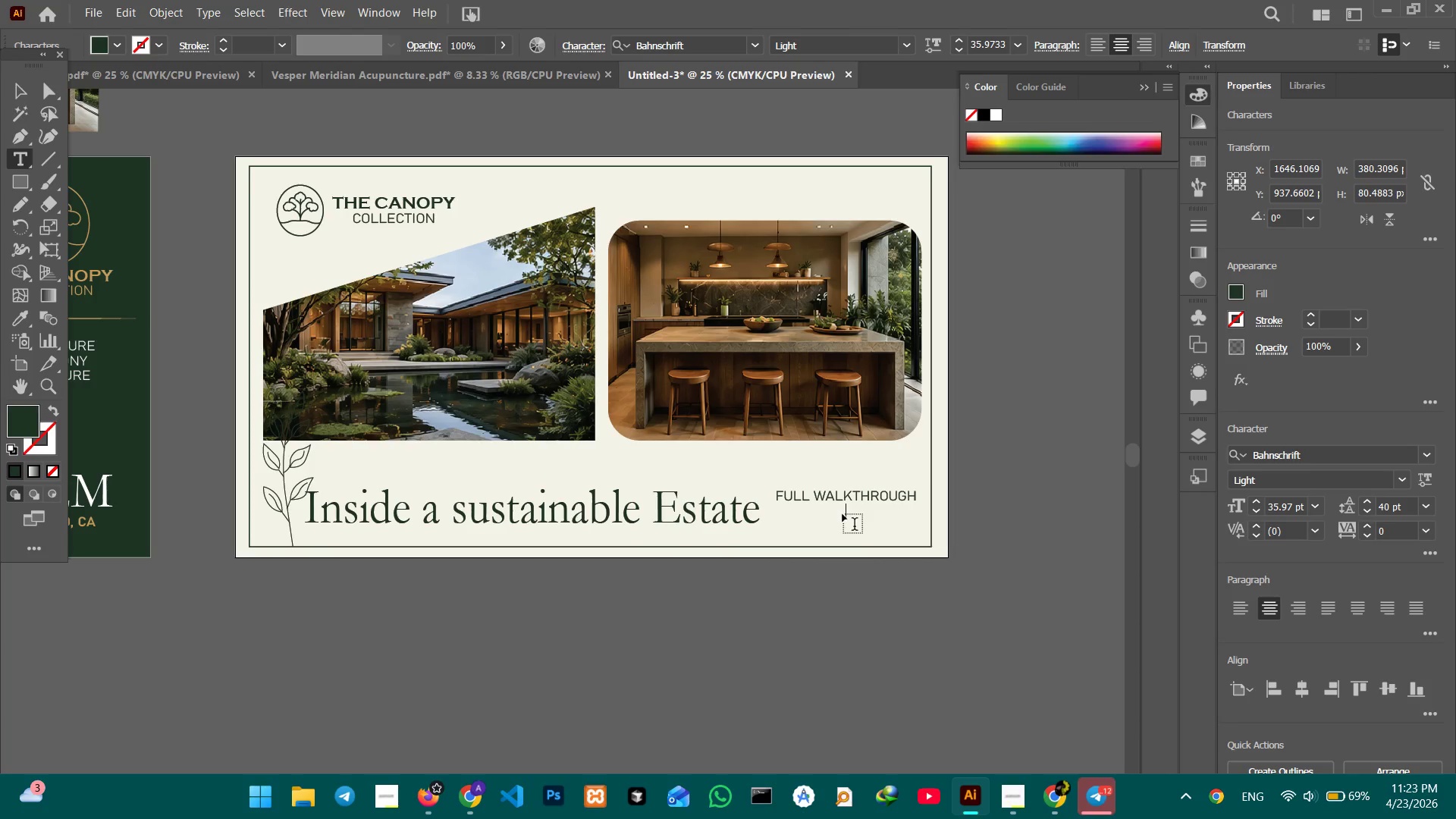 
 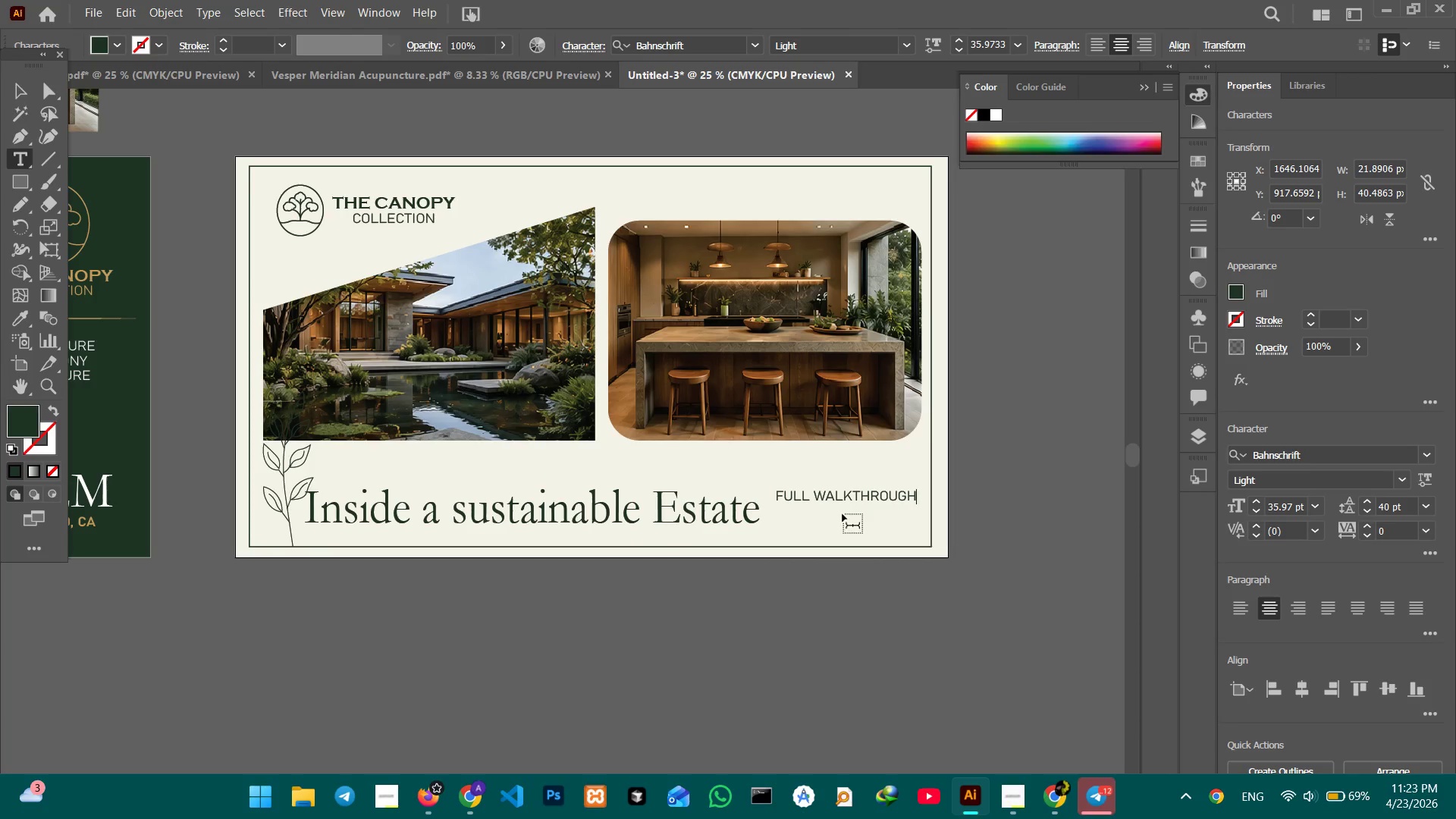 
key(Shift+Enter)
 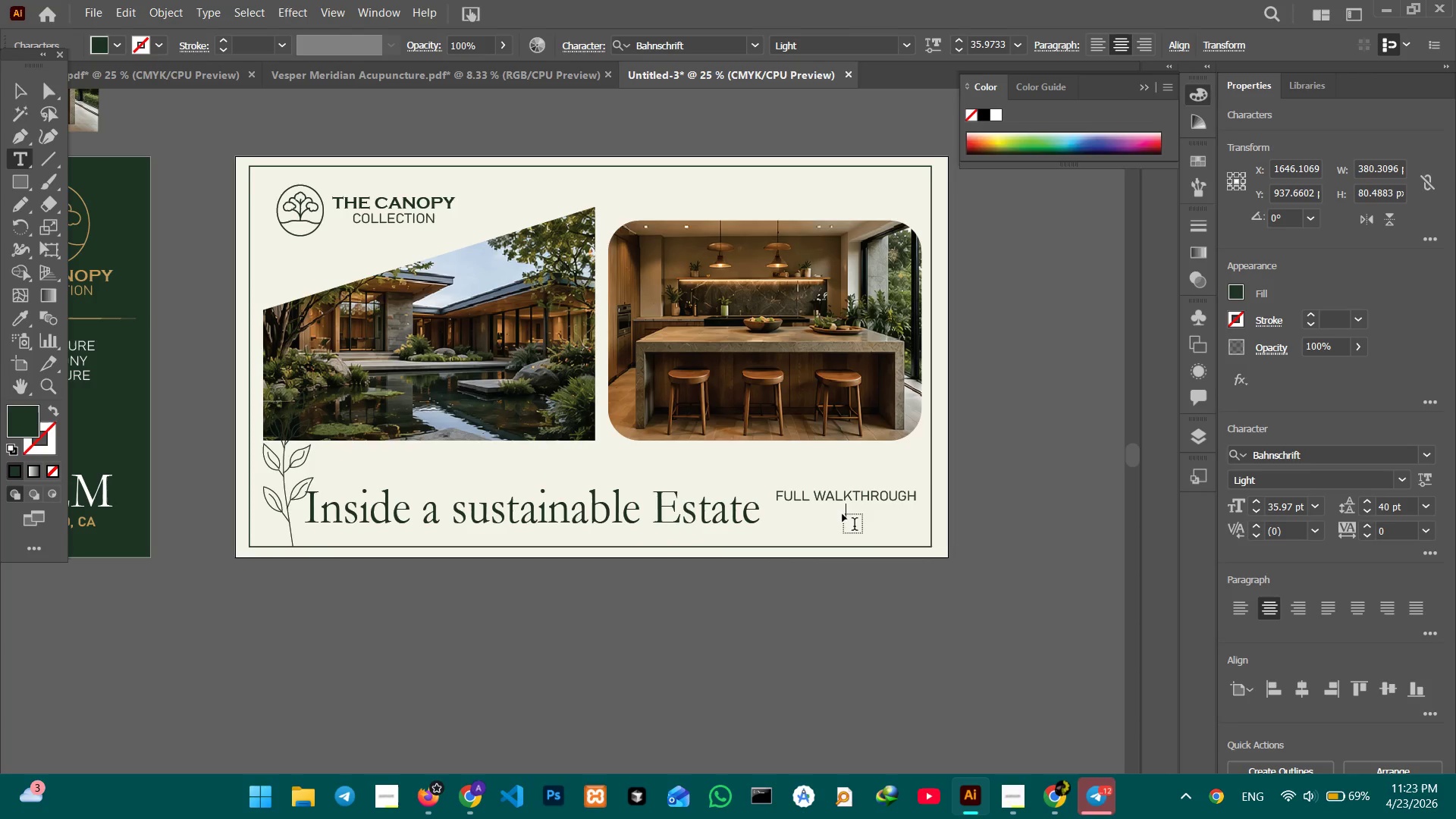 
type(SANTA BARBARA, CA)
 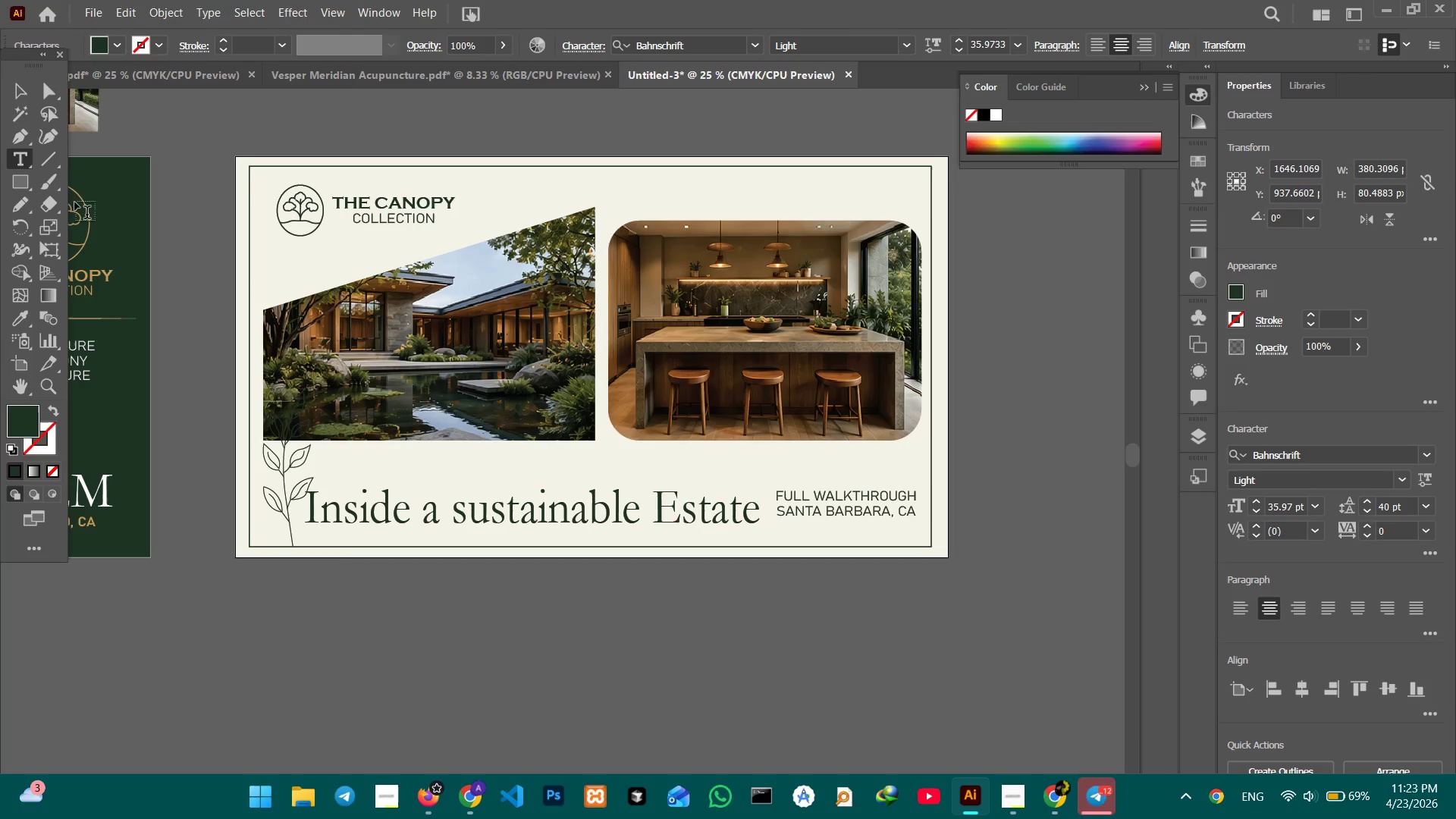 
left_click([22, 74])
 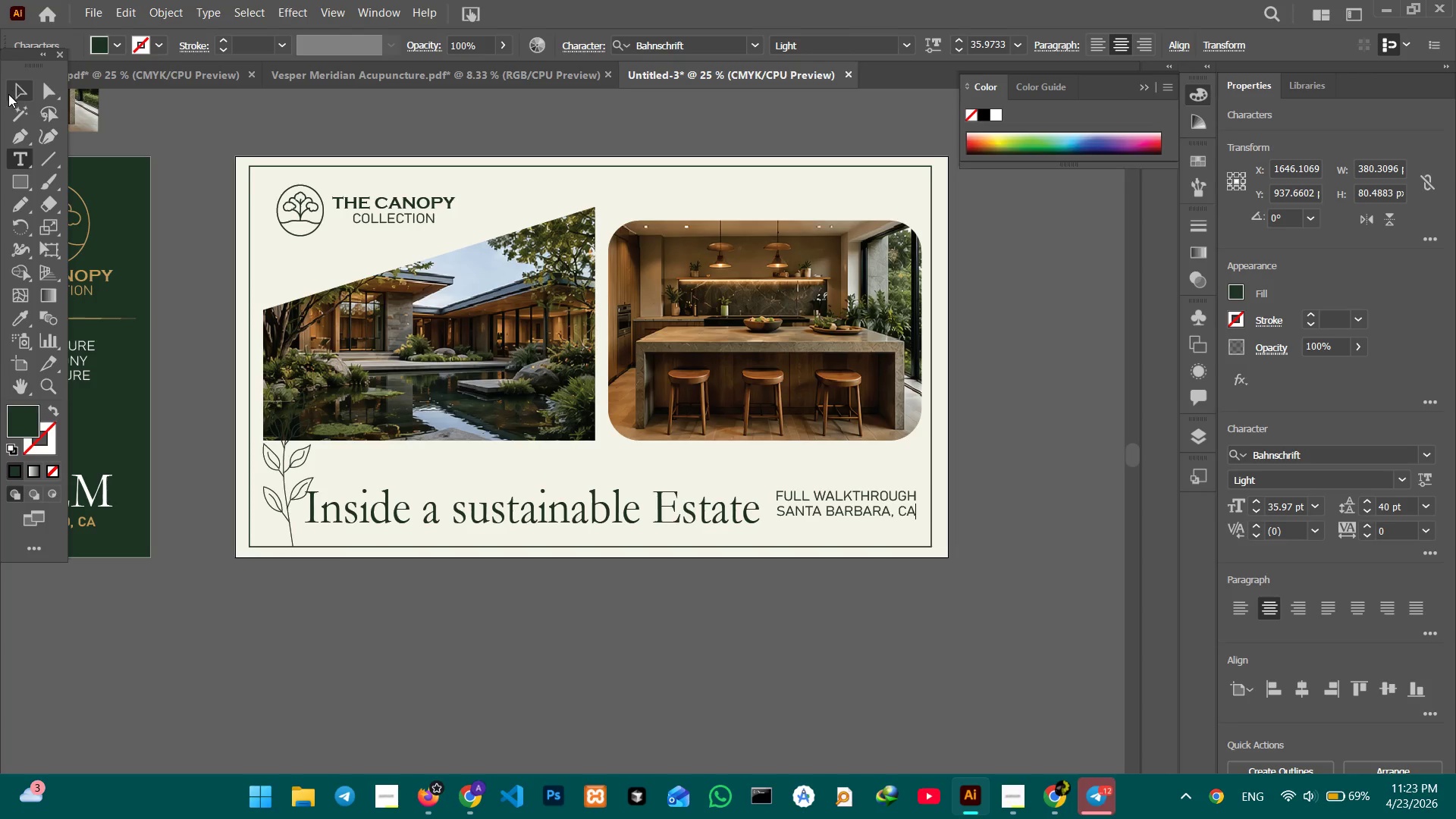 
left_click([8, 94])
 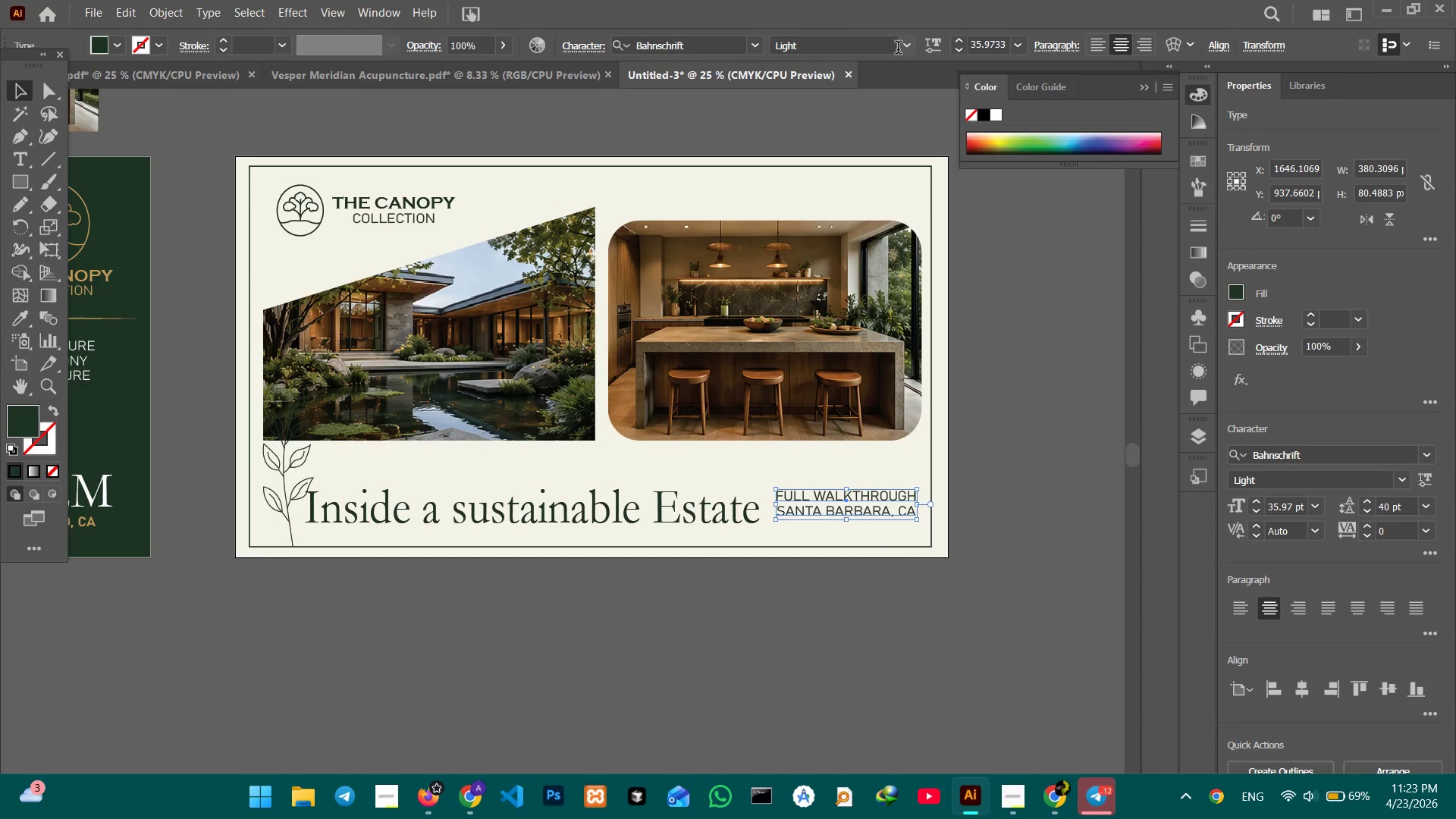 
left_click([905, 49])
 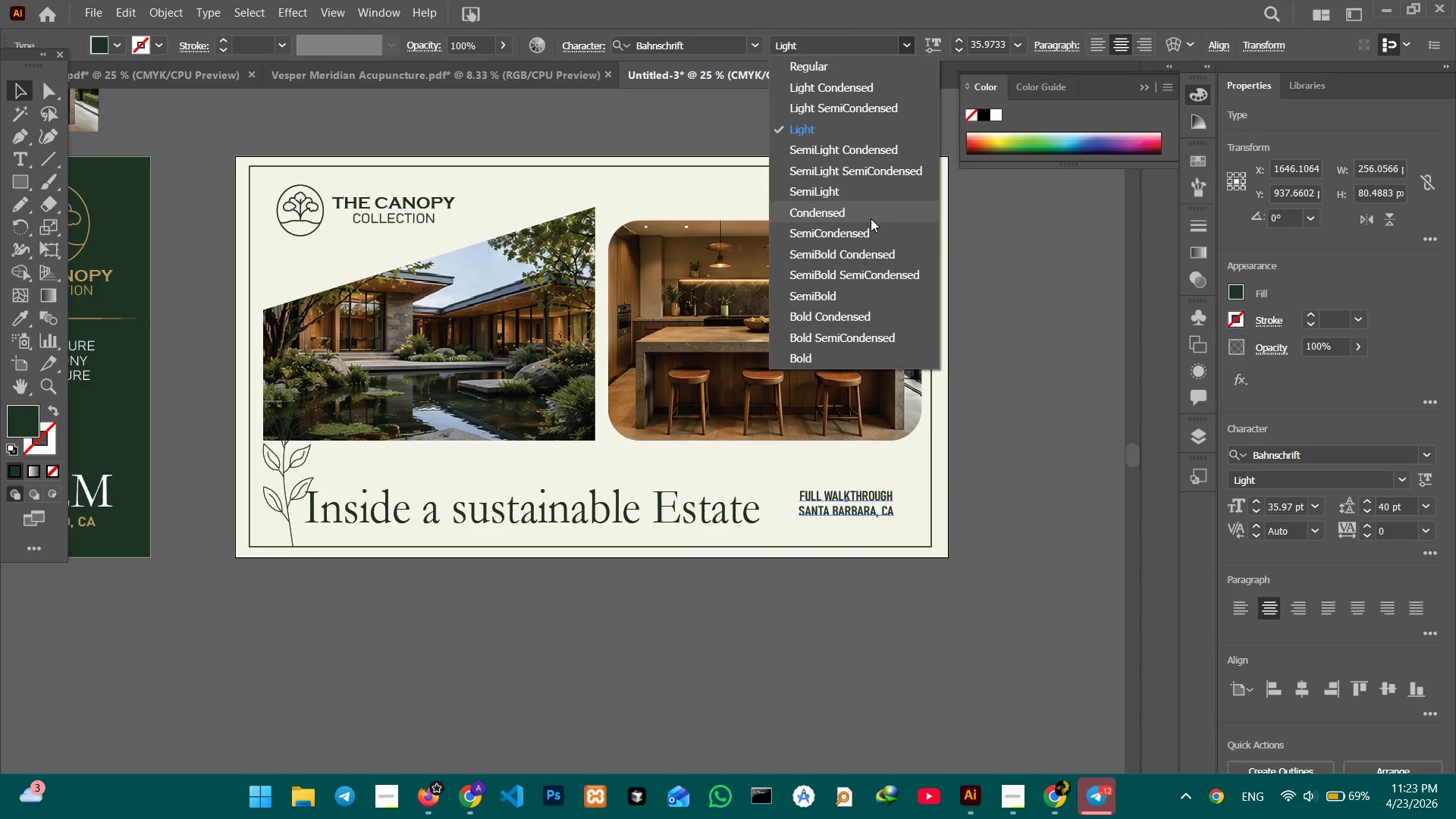 
left_click([884, 289])
 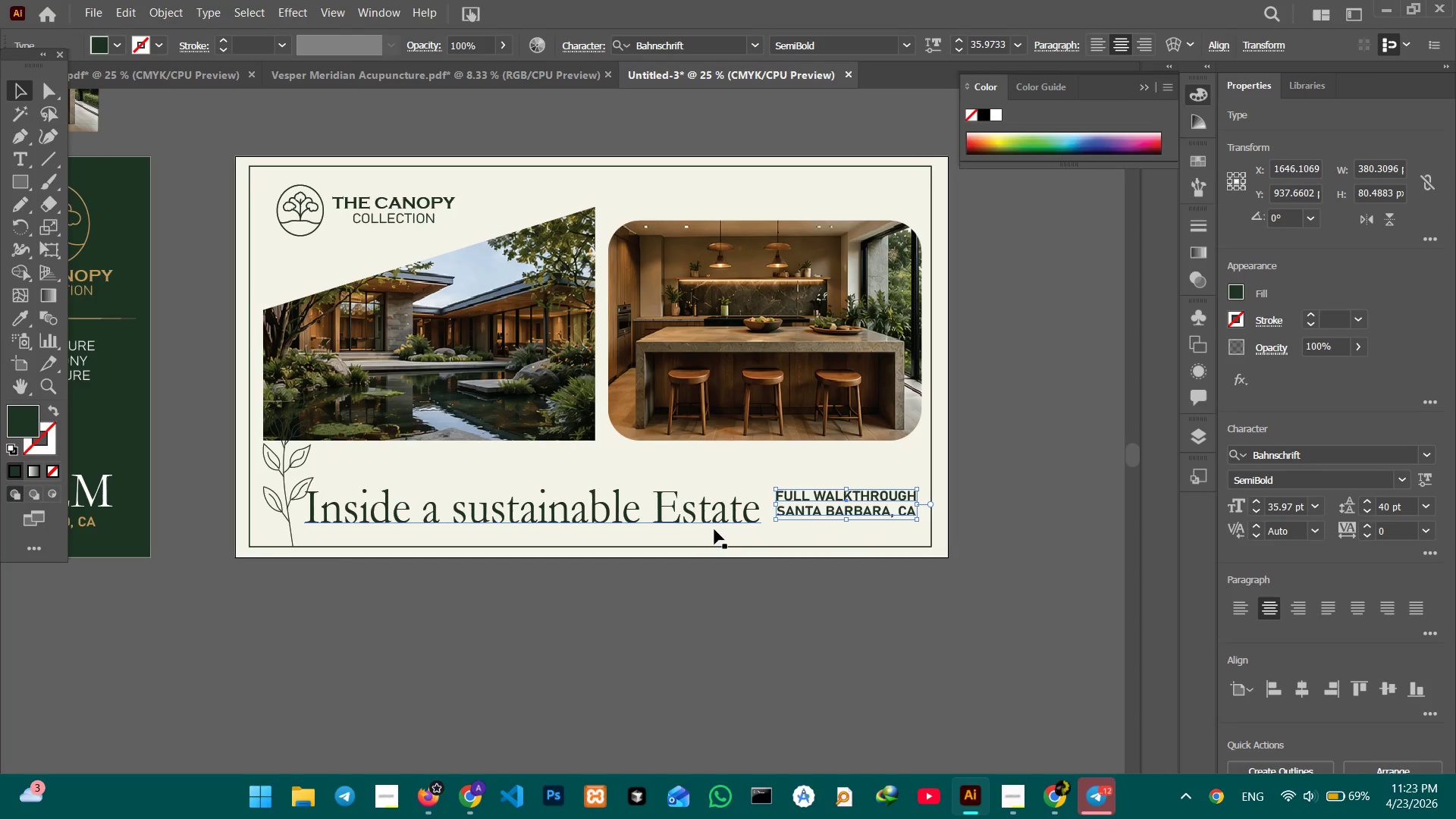 
hold_key(key=ShiftLeft, duration=0.8)
left_click([714, 524])
 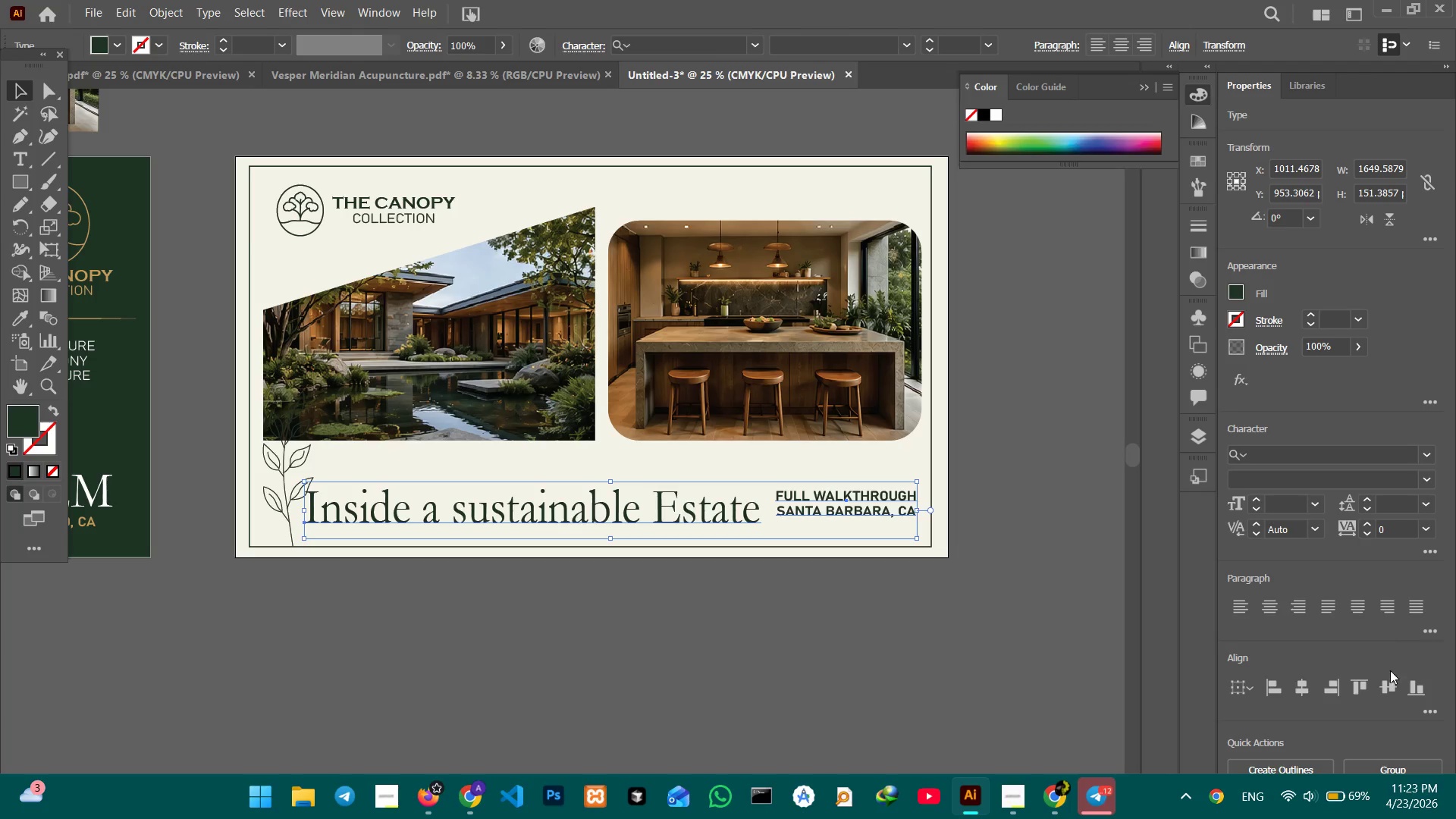 
left_click([1390, 689])
 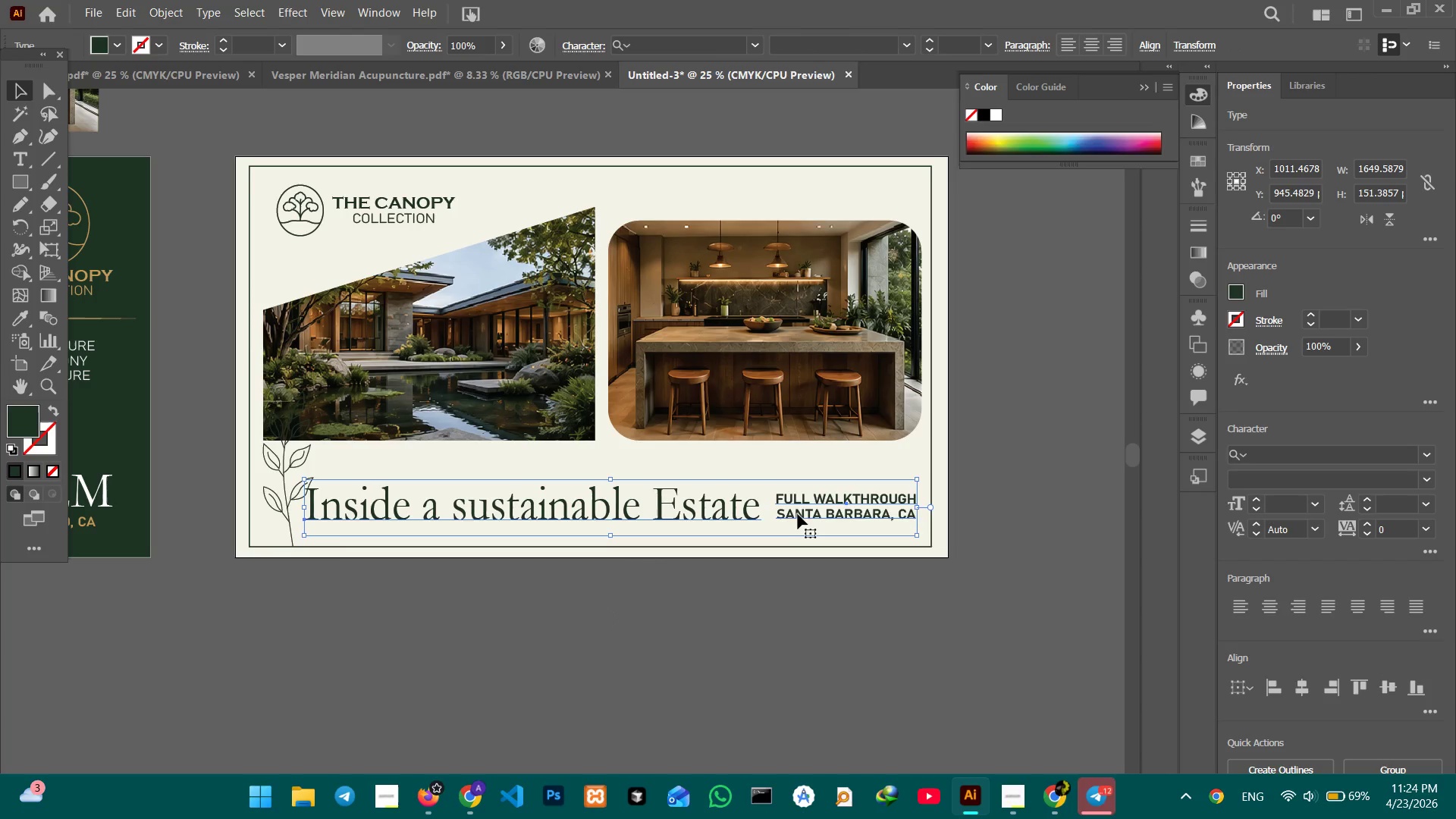 
left_click([724, 628])
 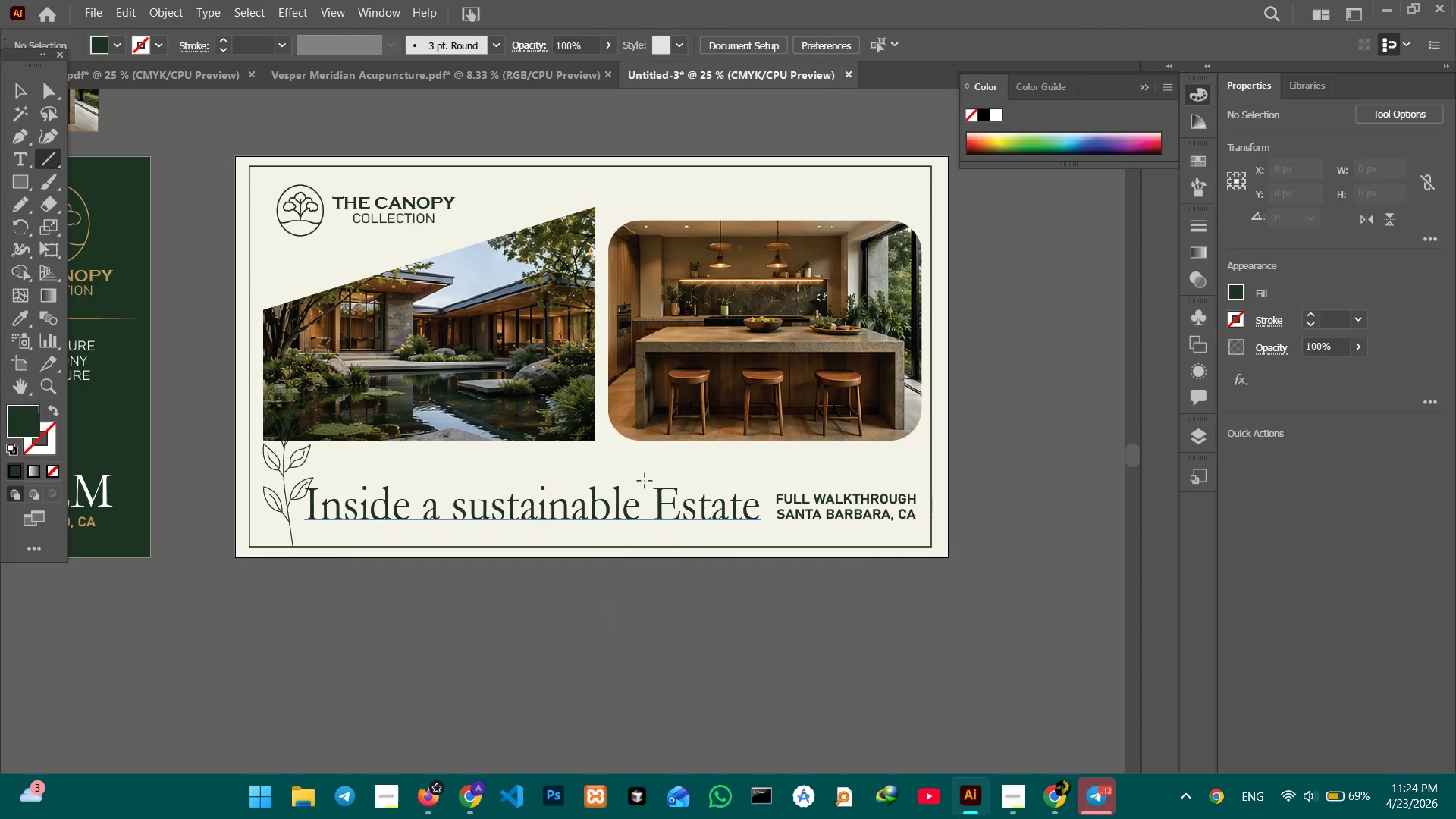 
hold_key(key=ShiftLeft, duration=1.77)
left_click_drag(start_coordinate=[646, 480], to_coordinate=[648, 539])
 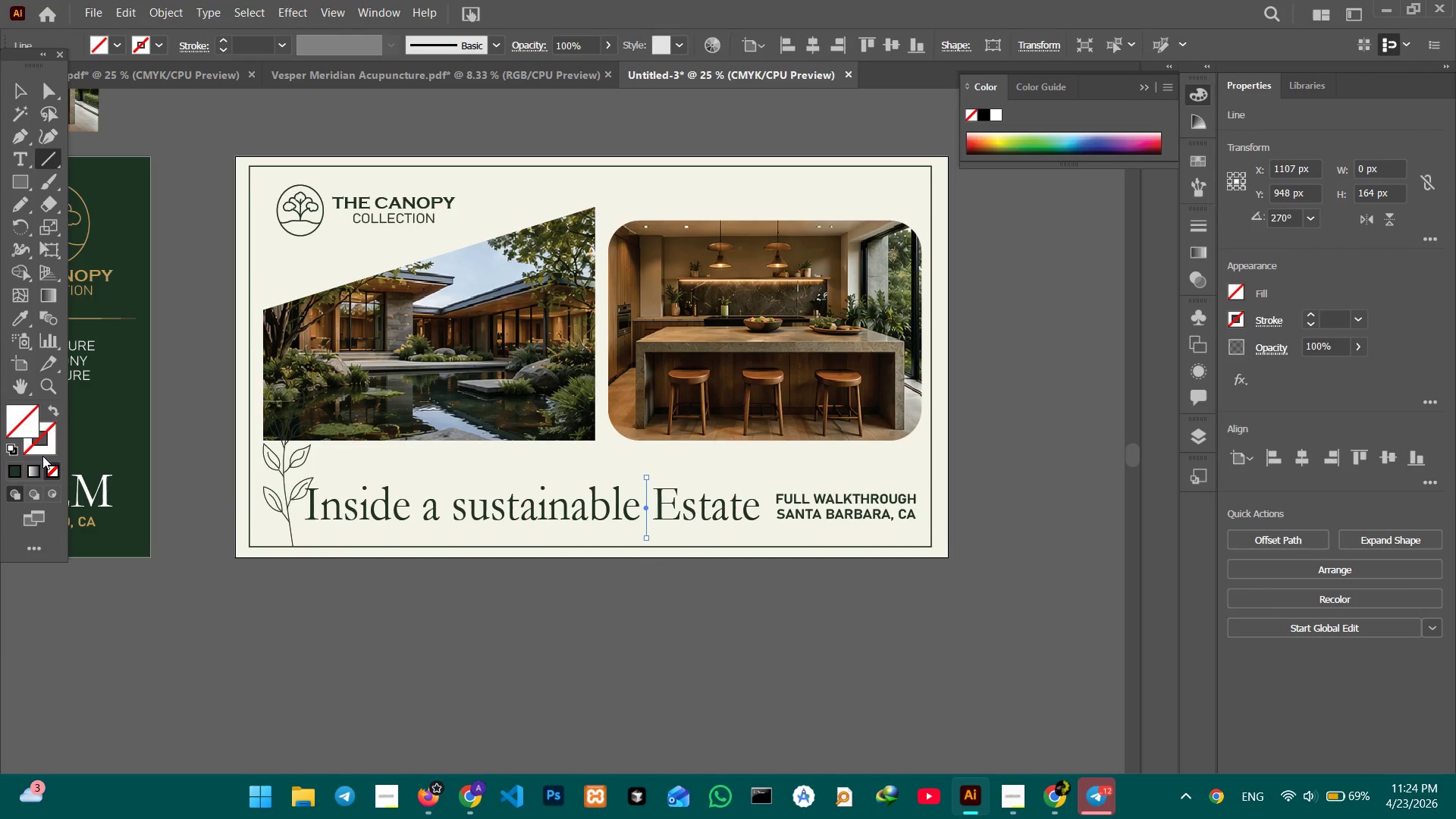 
double_click([46, 450])
 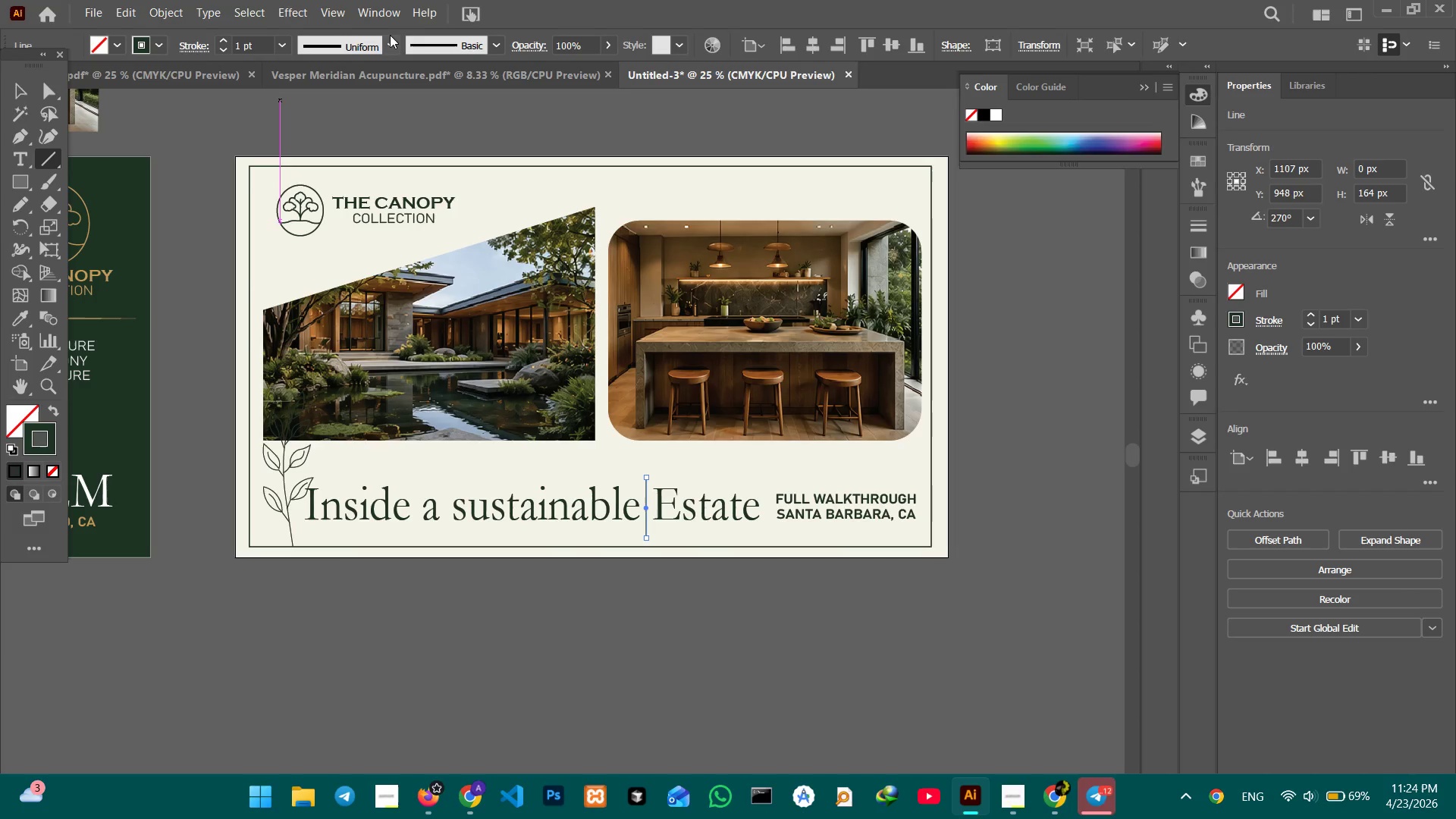 
left_click([393, 39])
 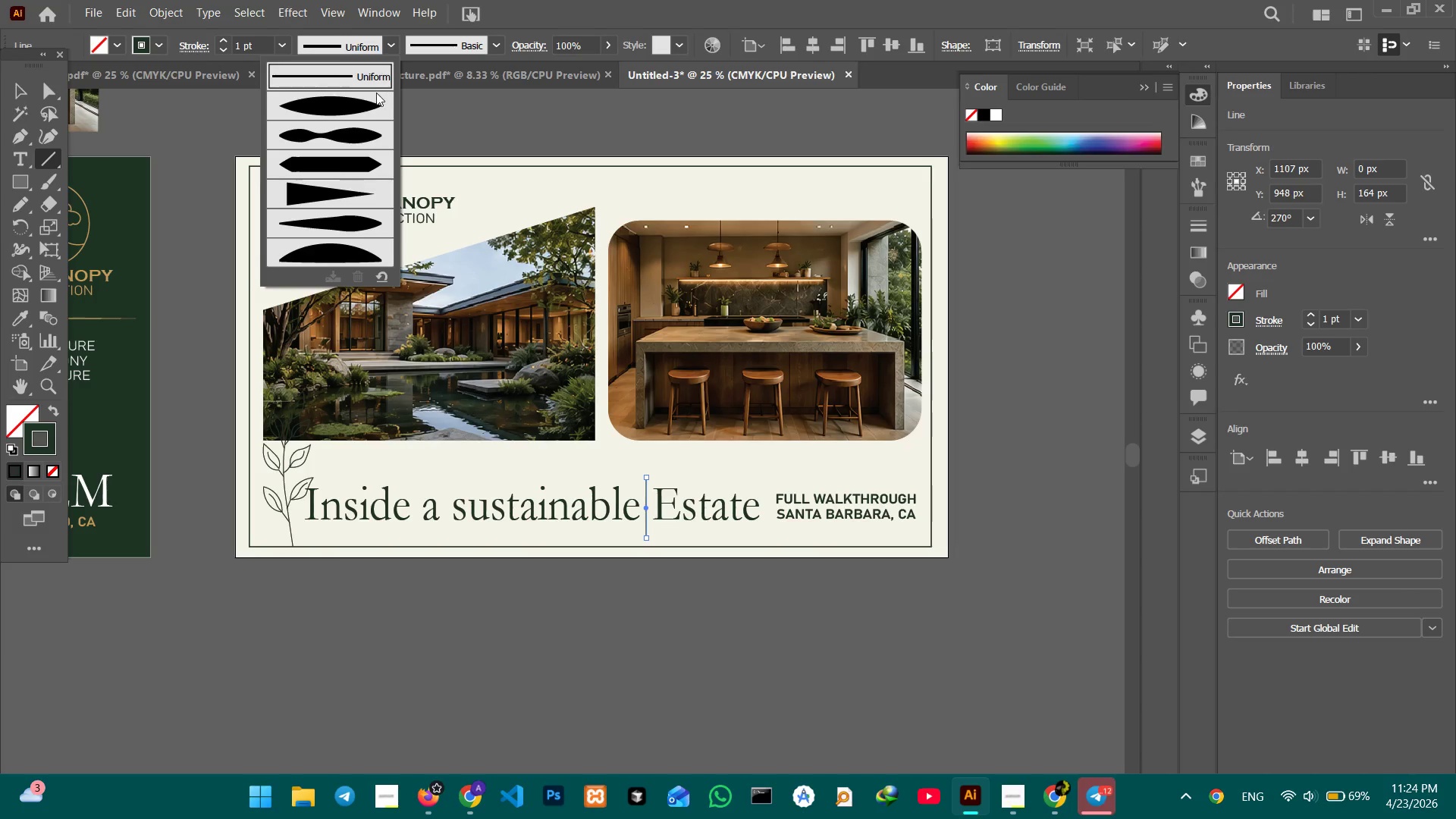 
left_click([375, 93])
 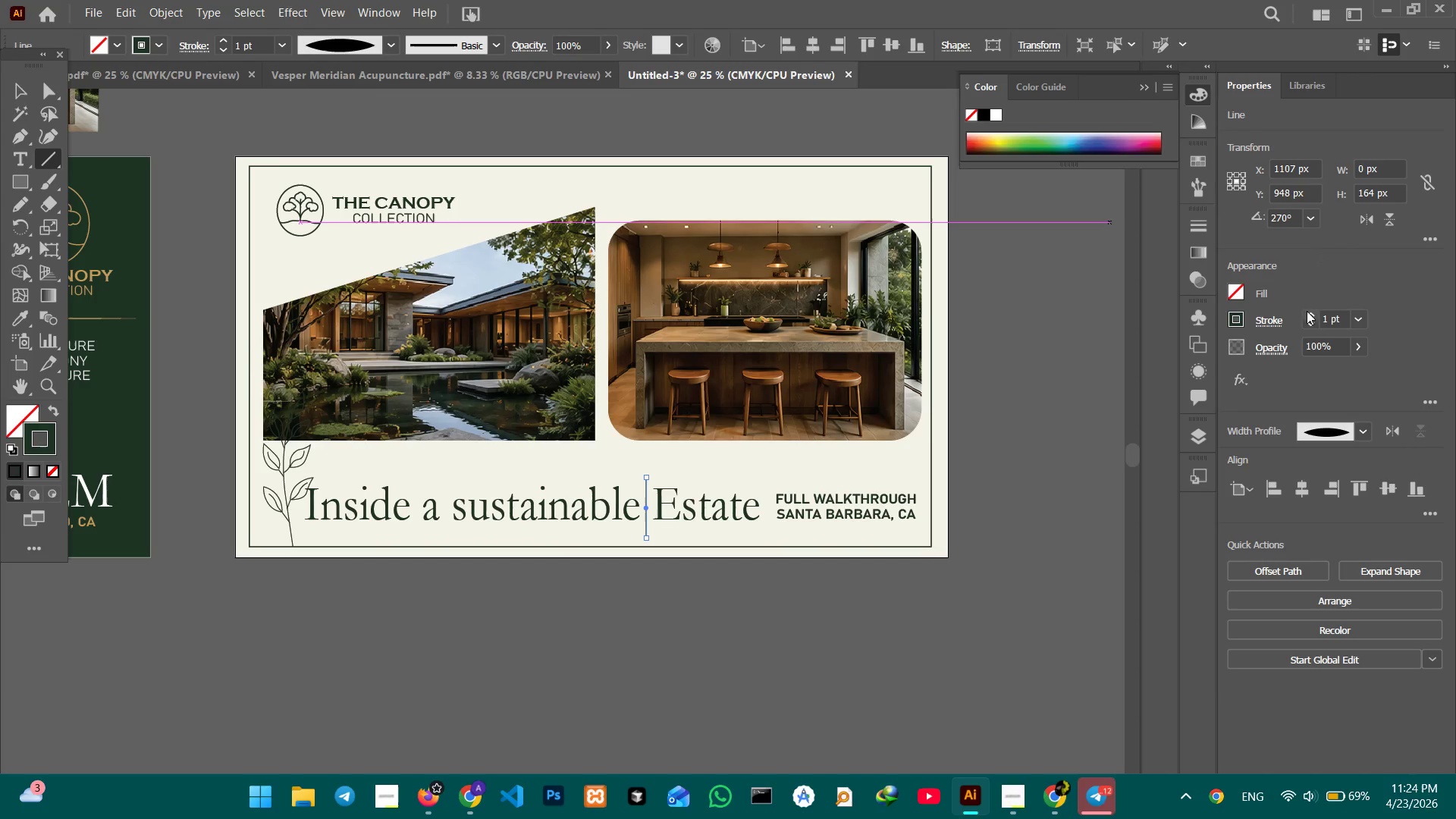 
left_click([1303, 314])
 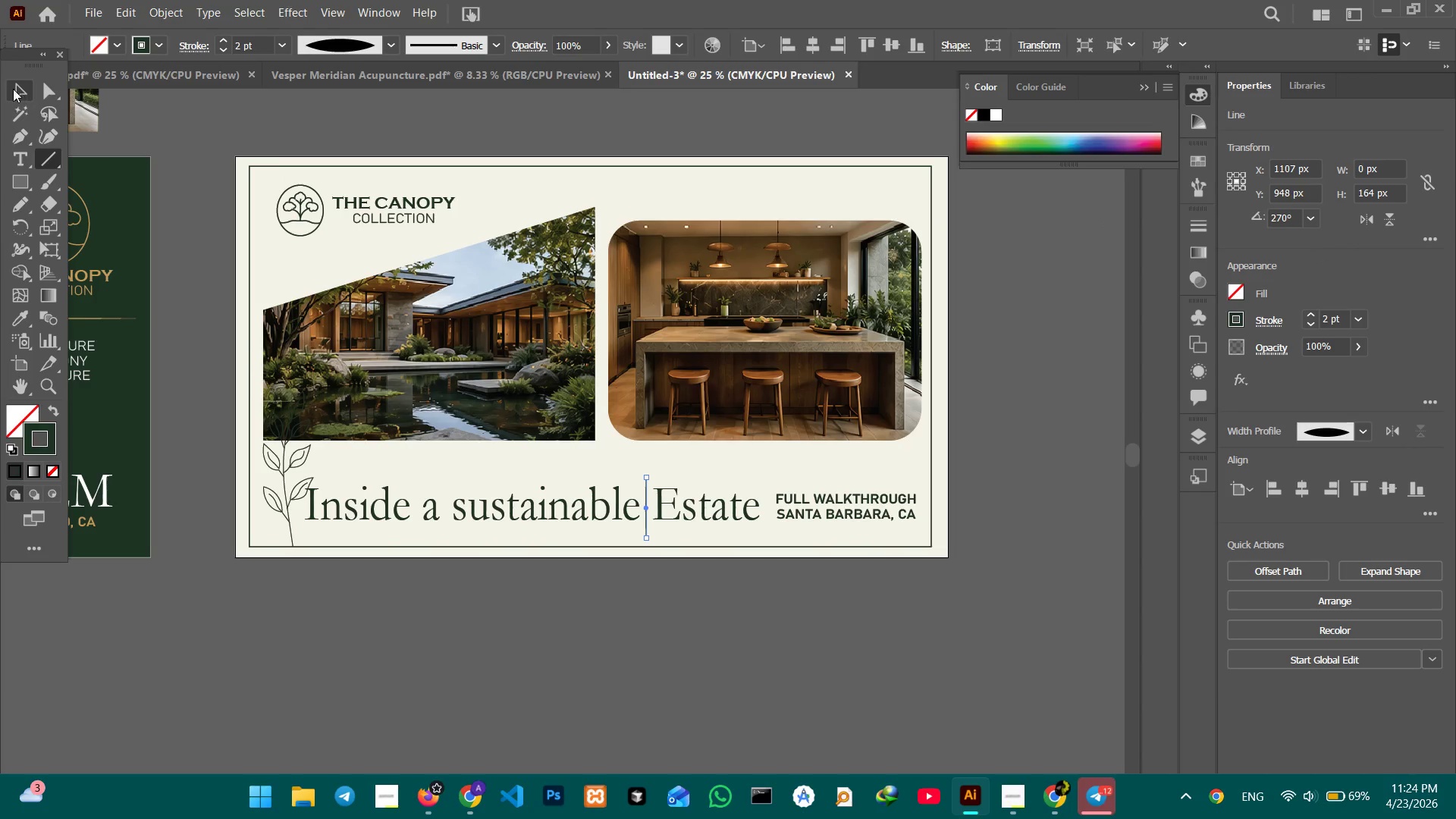 
double_click([147, 132])
 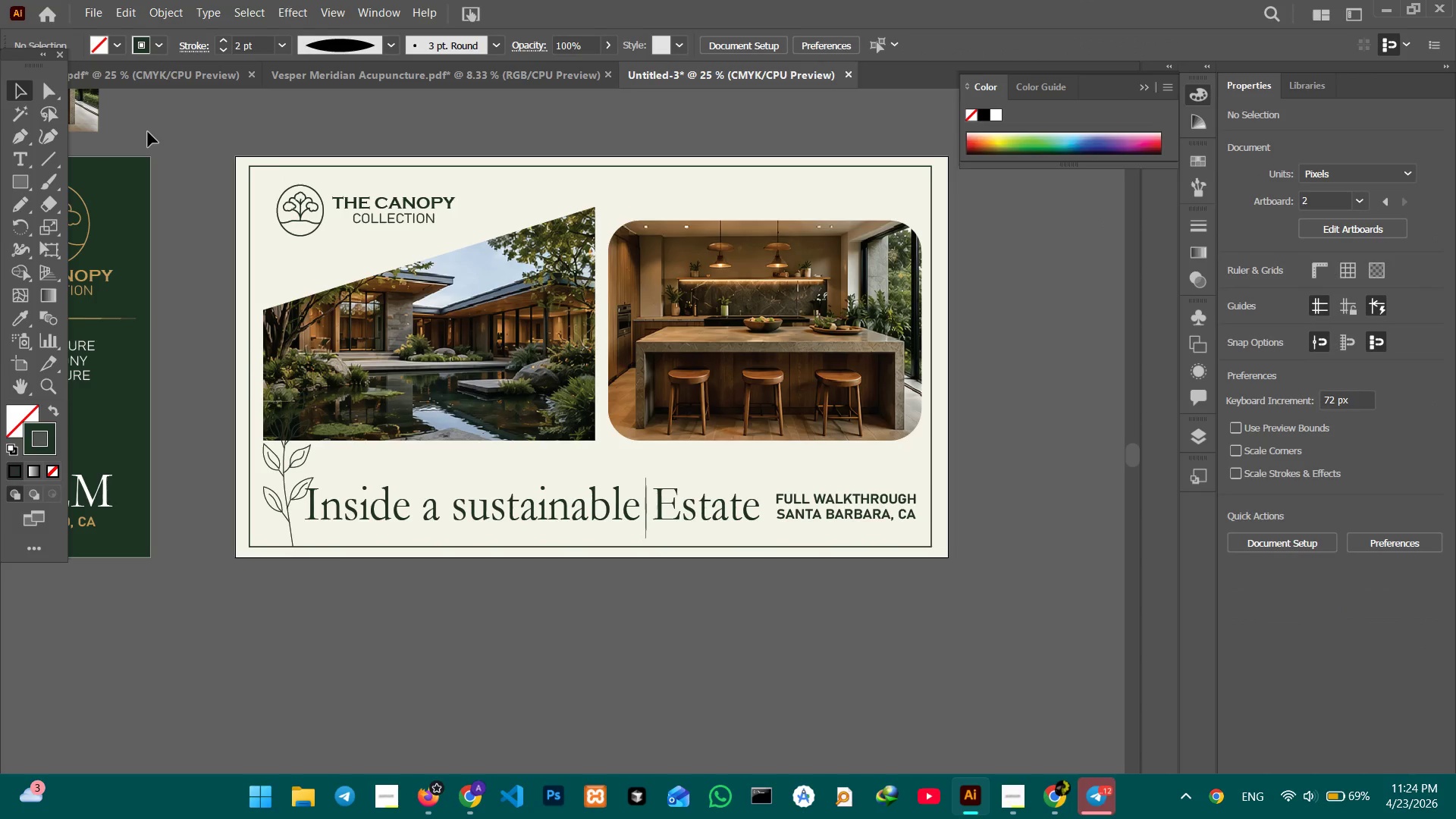 
wait(6.7)
 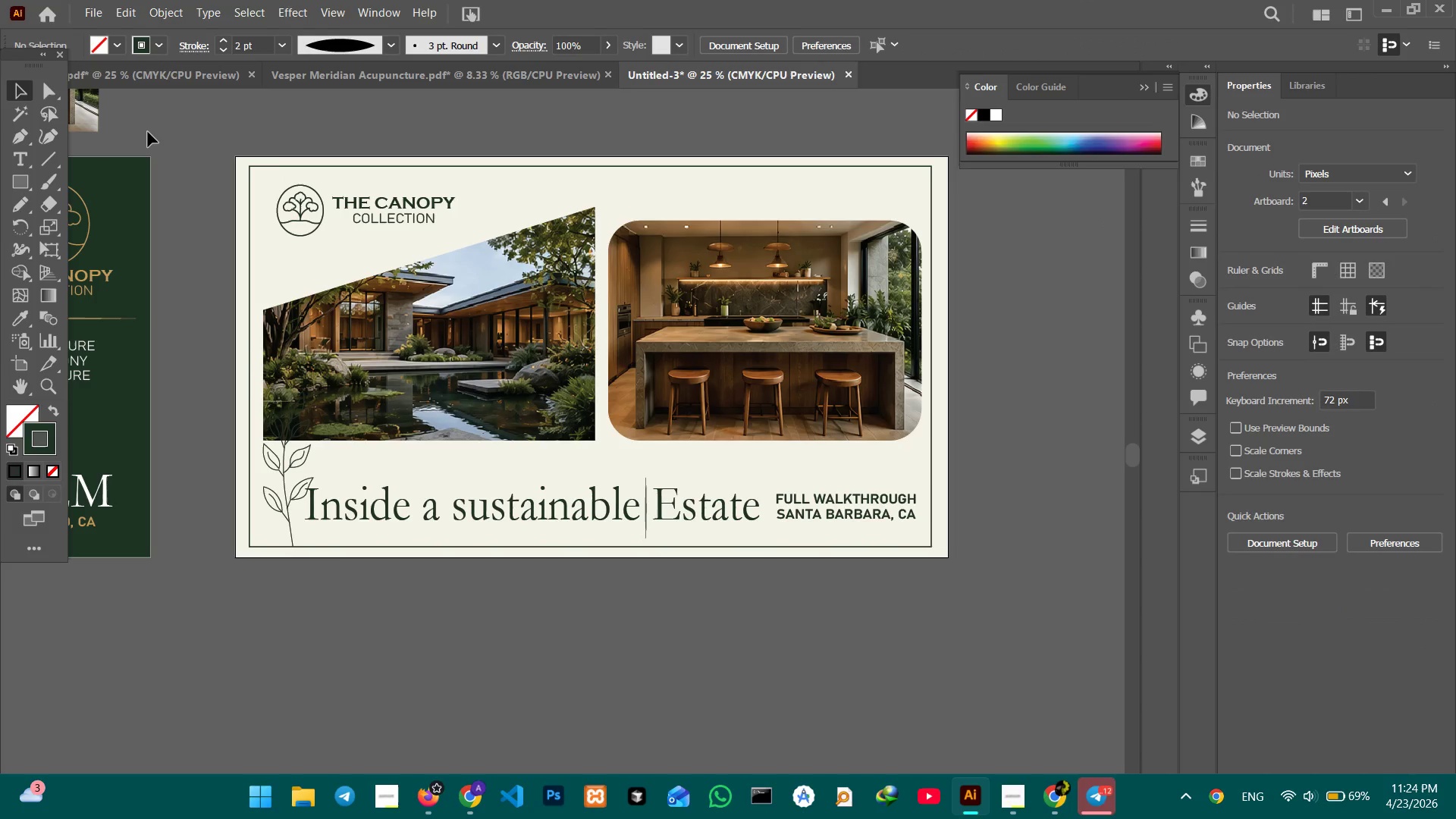 
right_click([16, 187])
 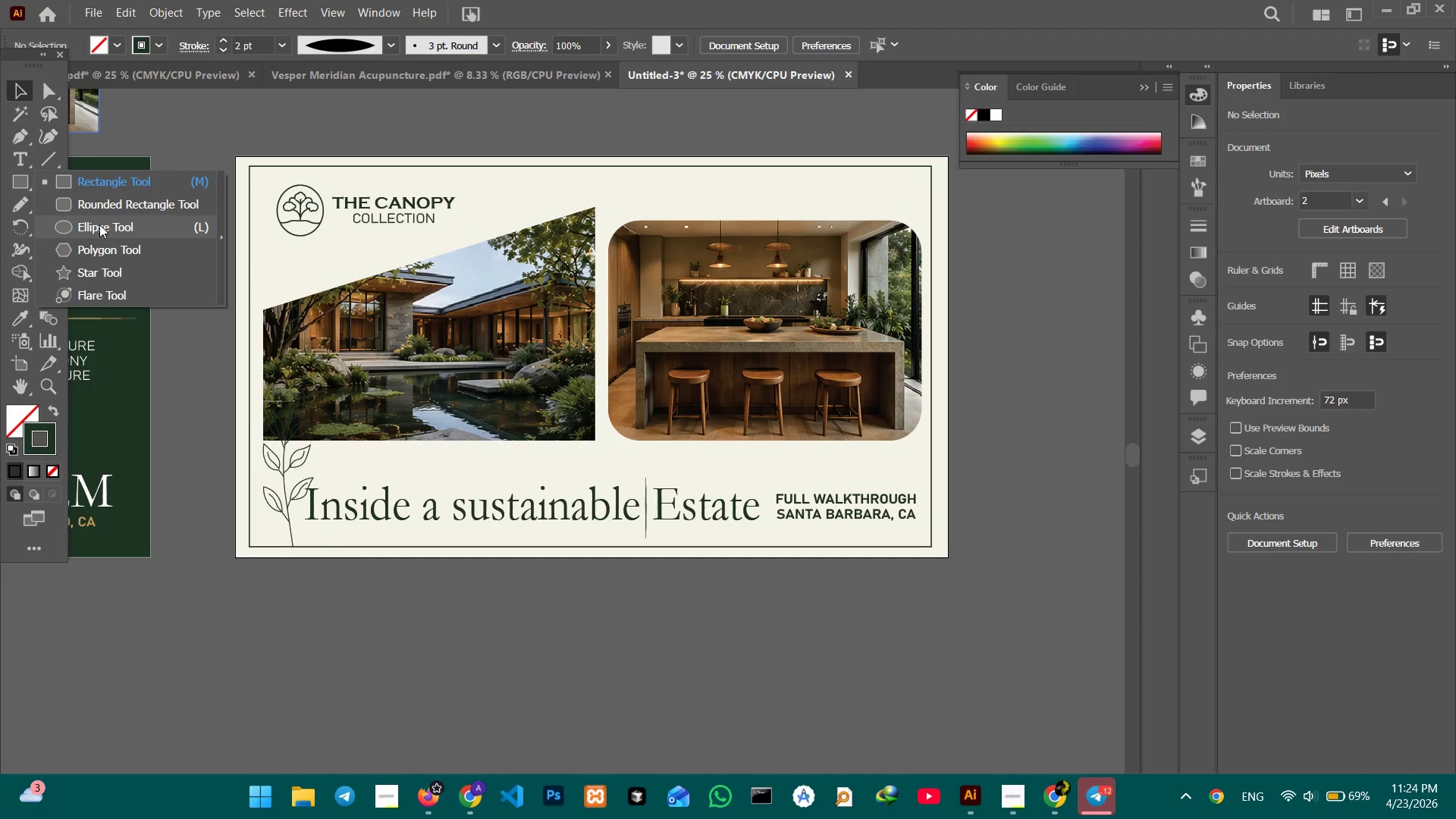 
left_click([99, 225])
 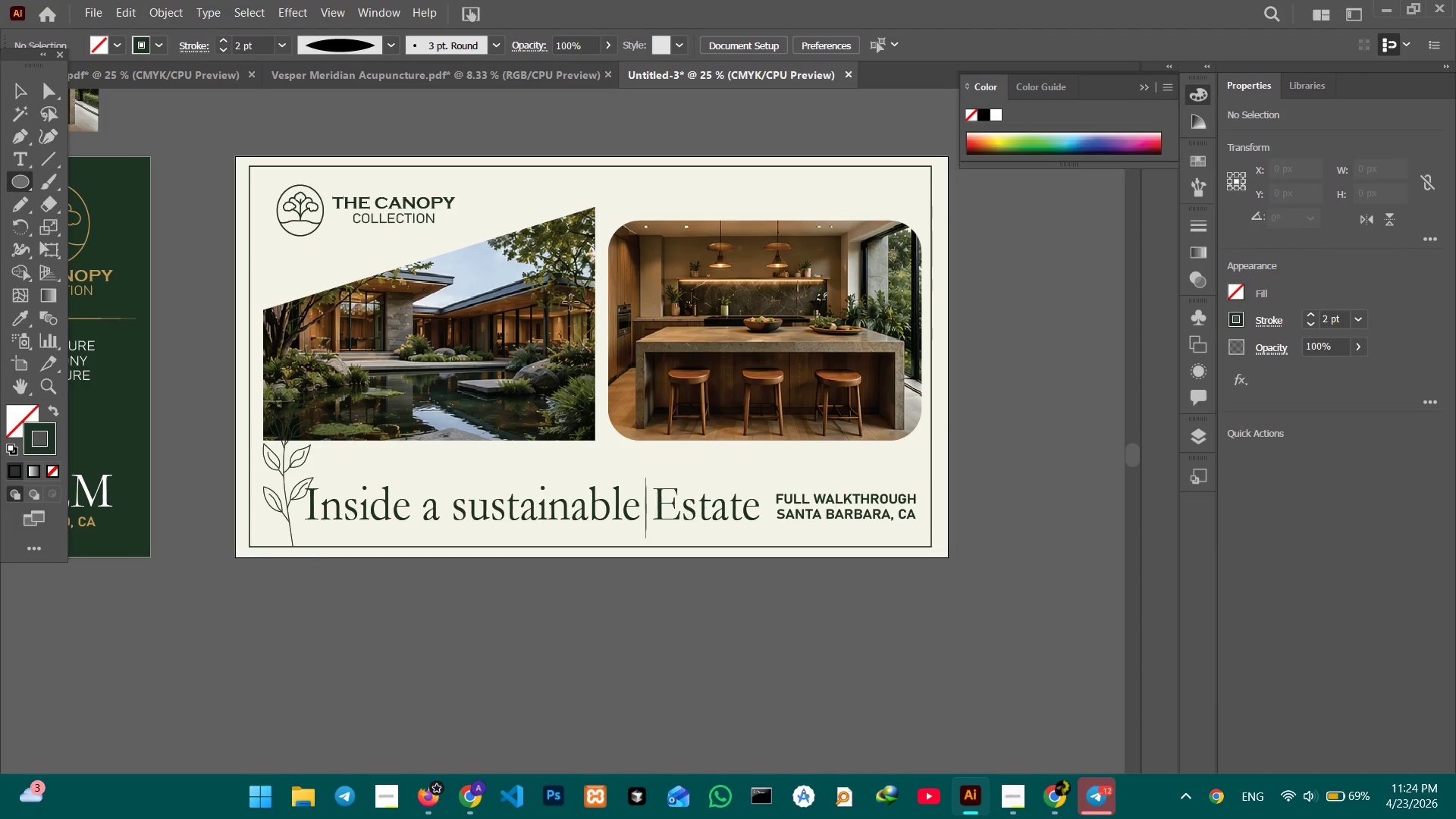 
hold_key(key=ShiftLeft, duration=1.81)
left_click_drag(start_coordinate=[571, 303], to_coordinate=[631, 384])
 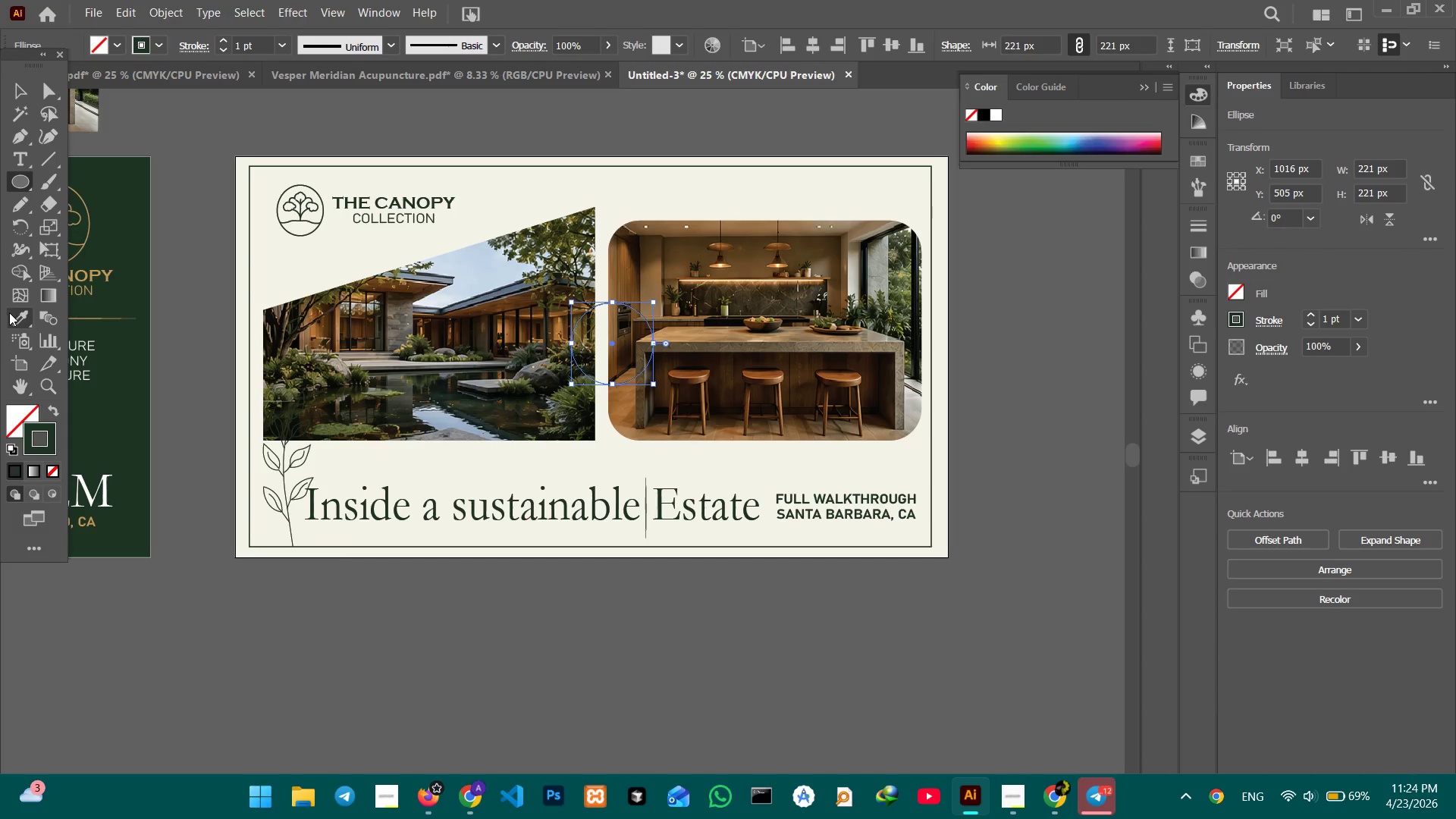 
left_click([14, 318])
 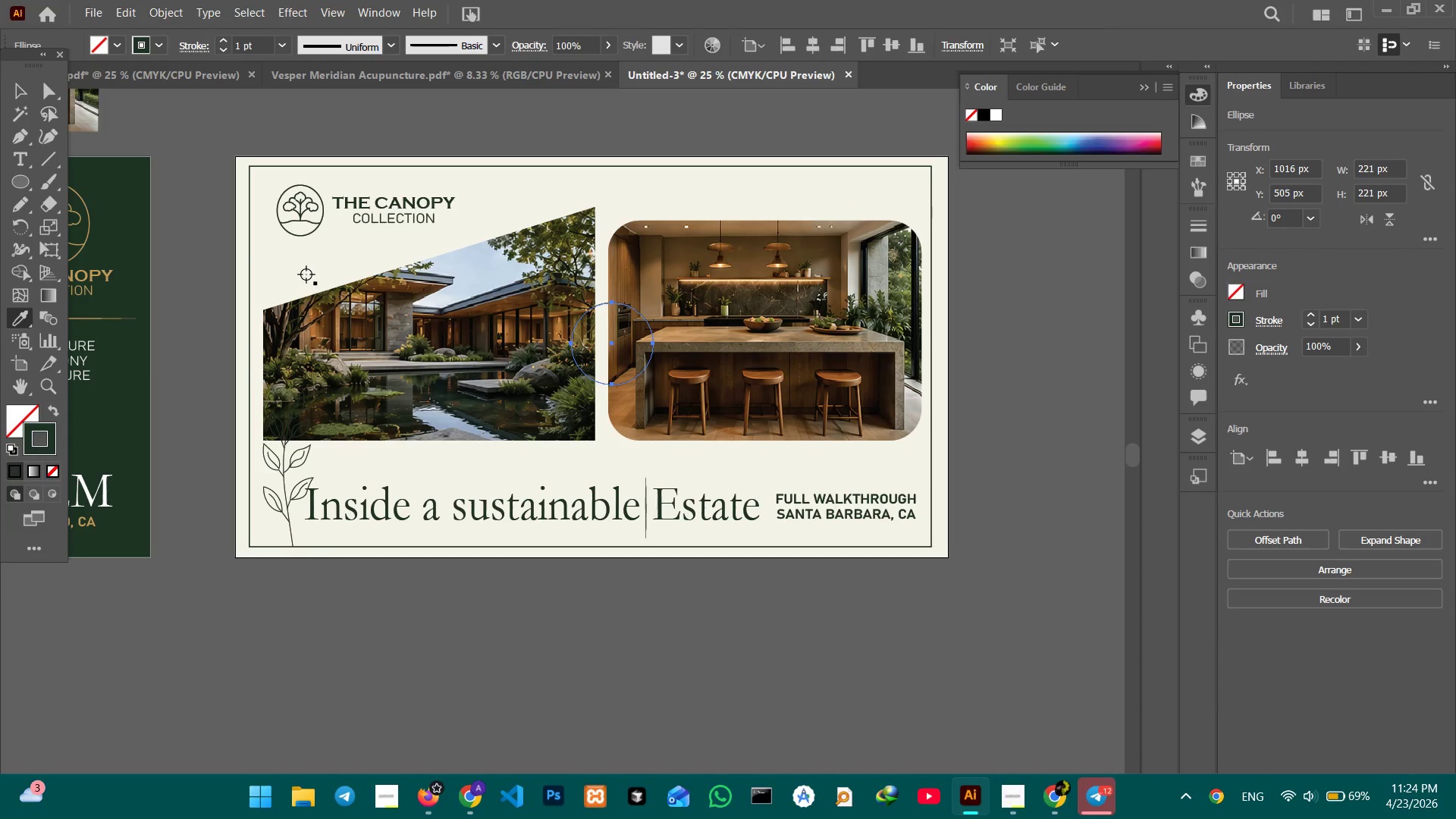 
double_click([306, 274])
 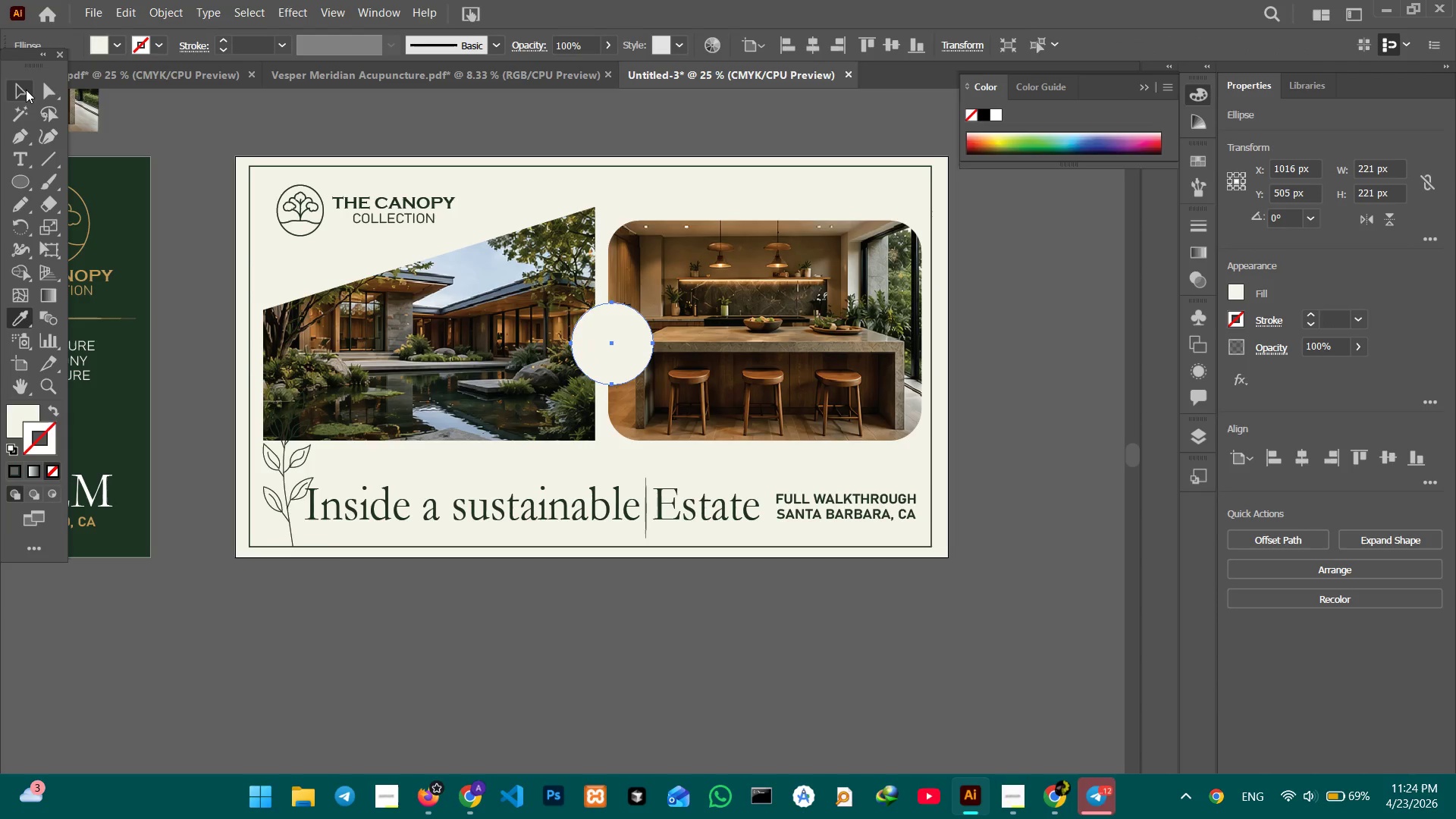 
left_click([26, 89])
 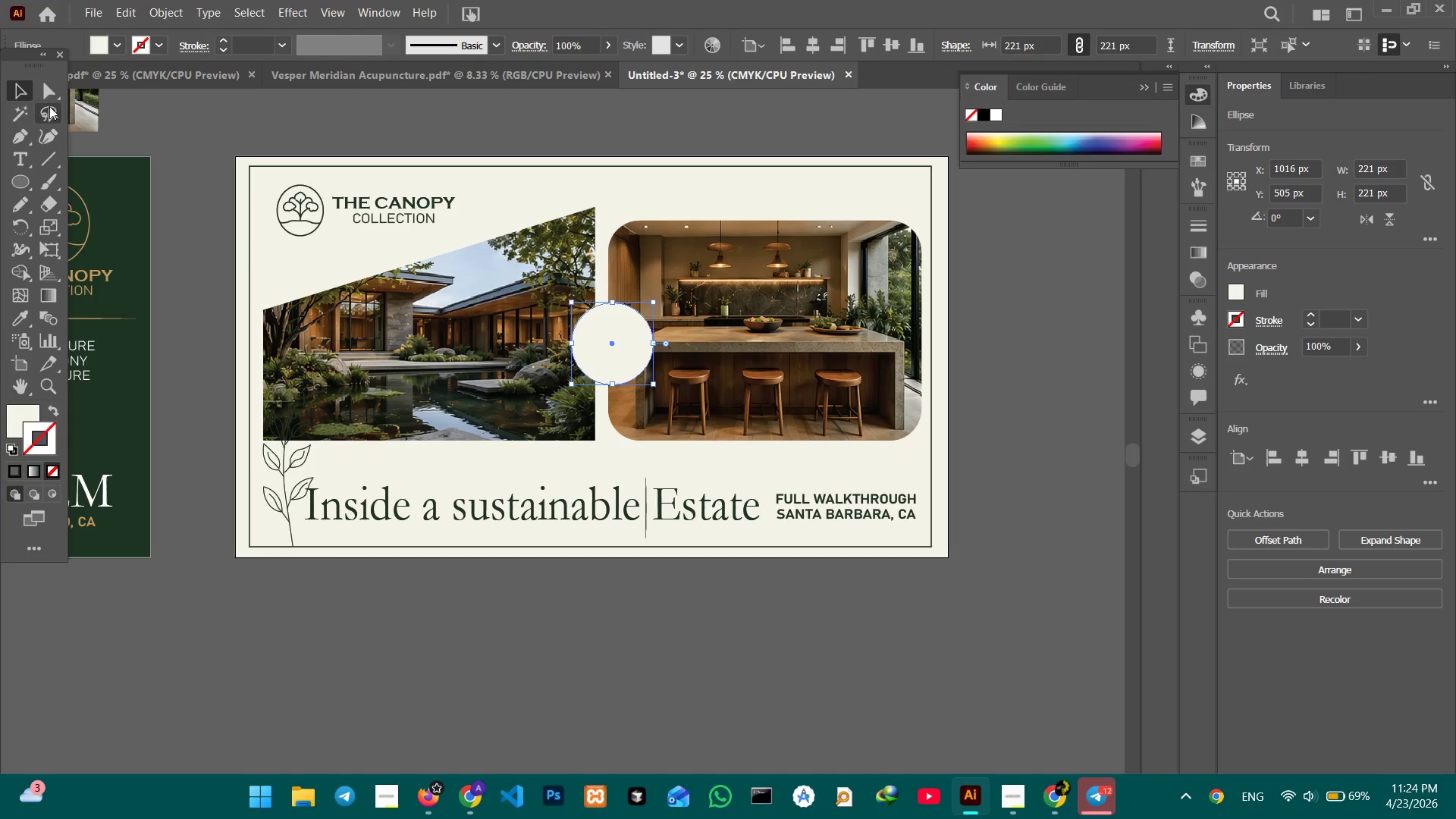 
key(Control+Equal)
 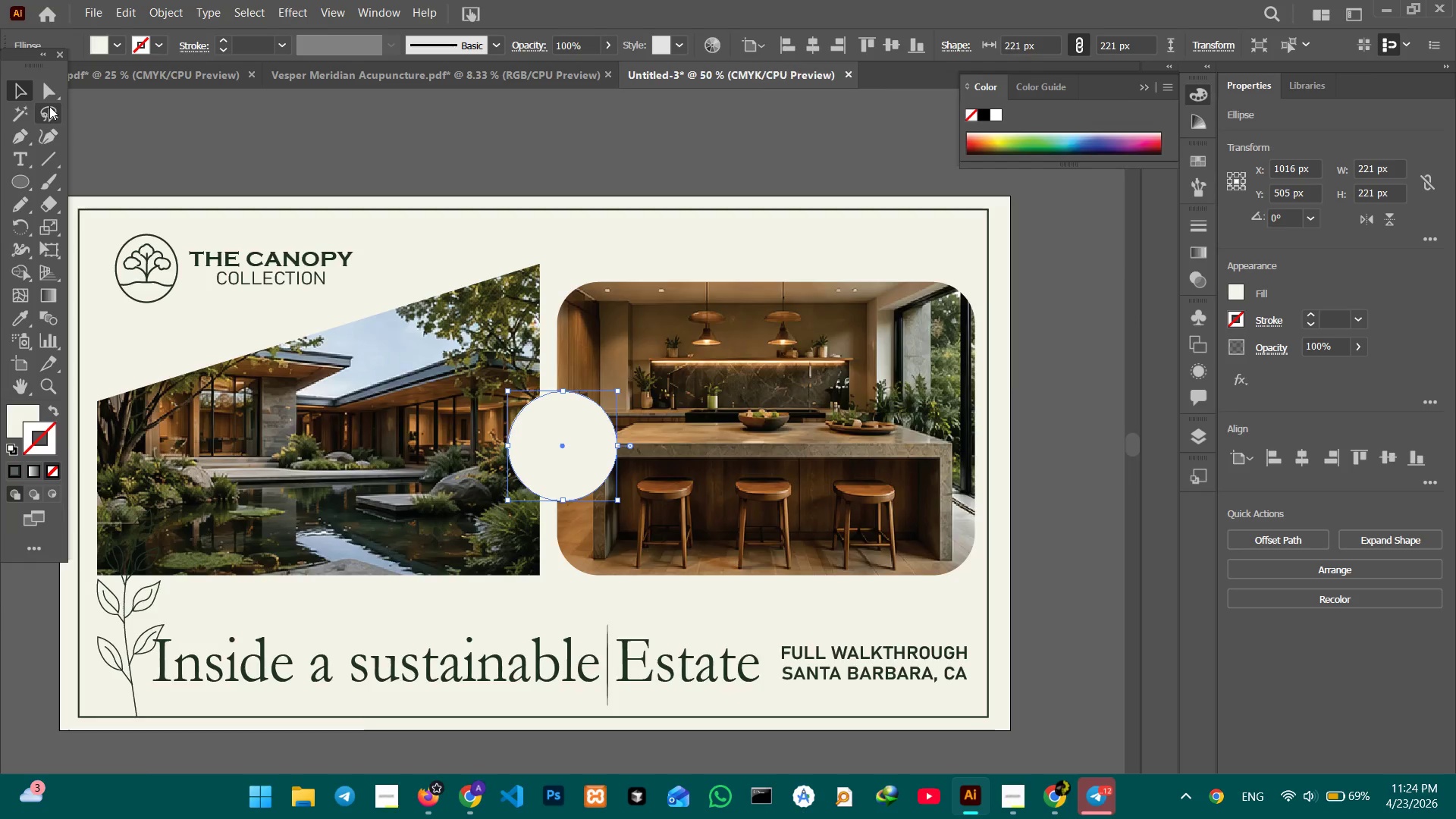 
key(Control+Equal)
 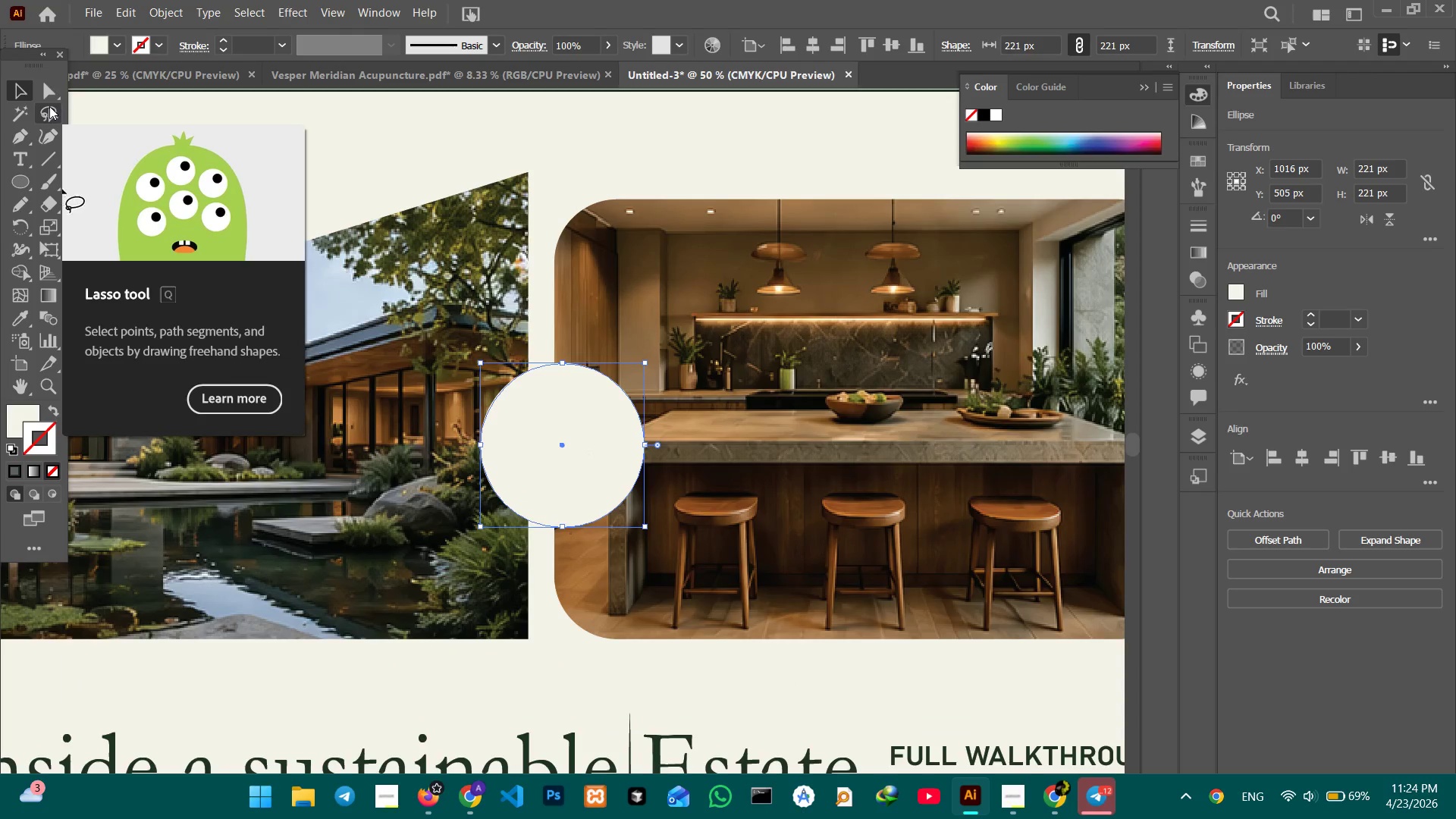 
hold_key(key=Space, duration=0.92)
 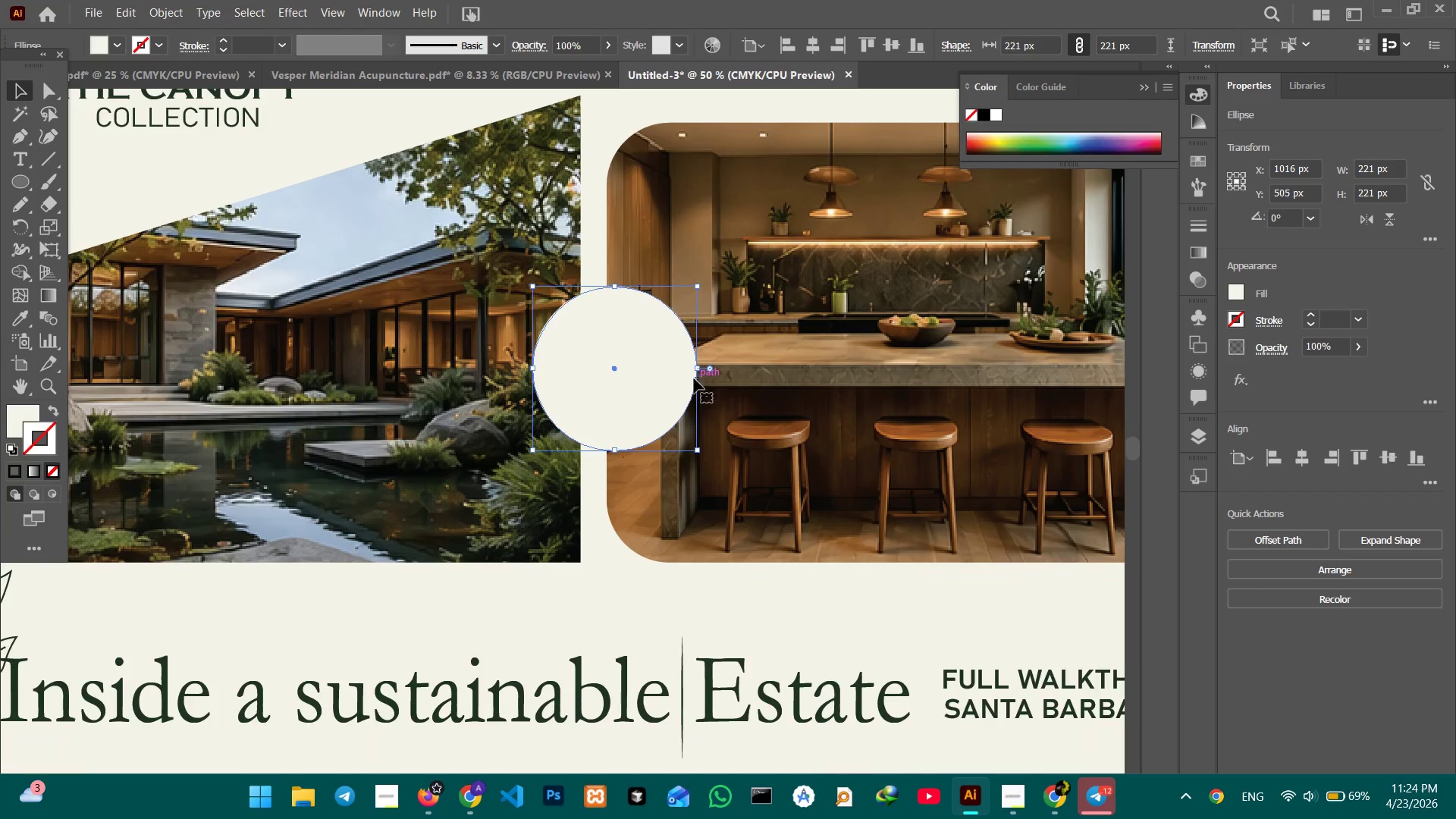 
left_click_drag(start_coordinate=[413, 293], to_coordinate=[465, 217])
 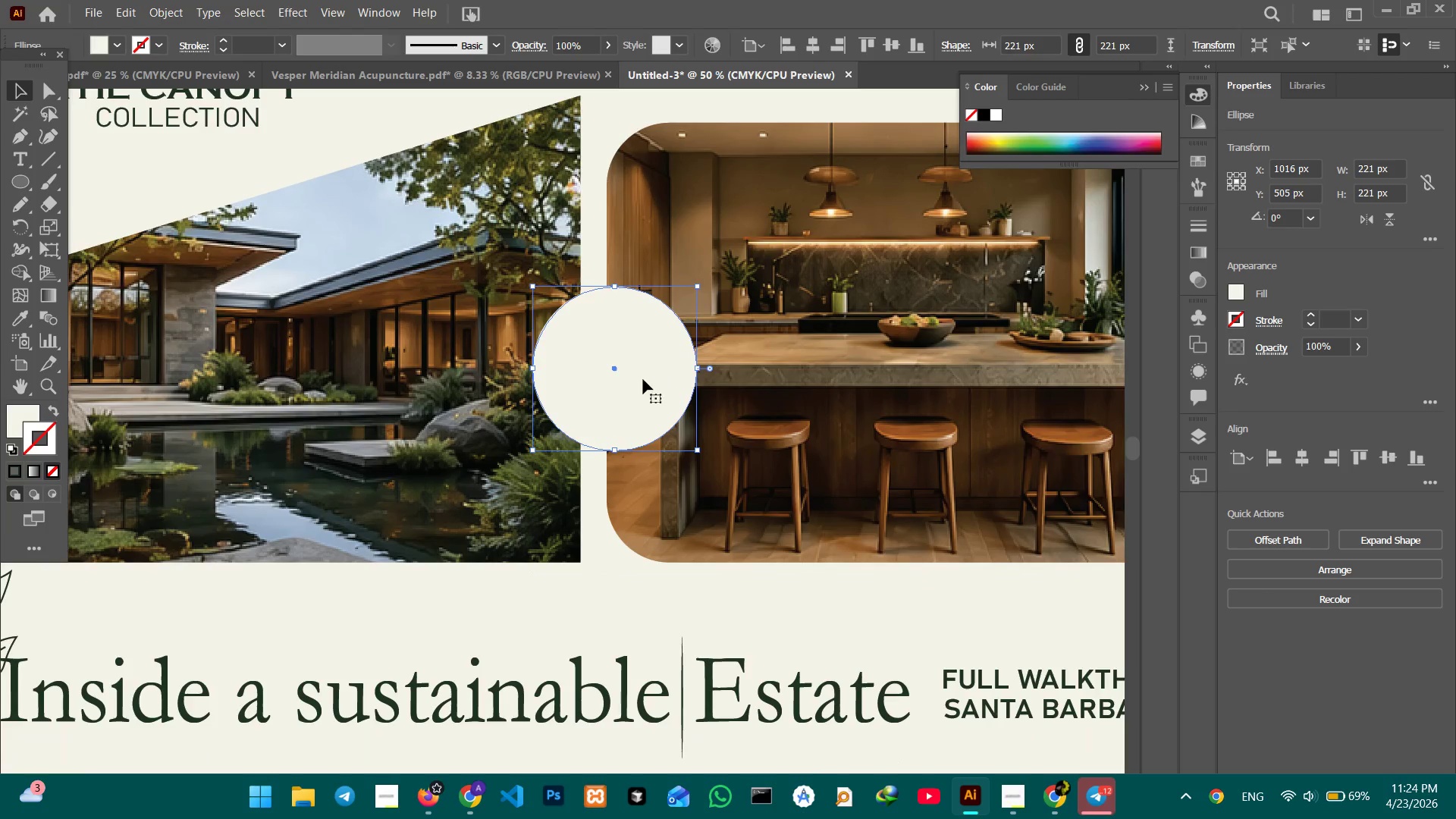 
left_click([641, 380])
 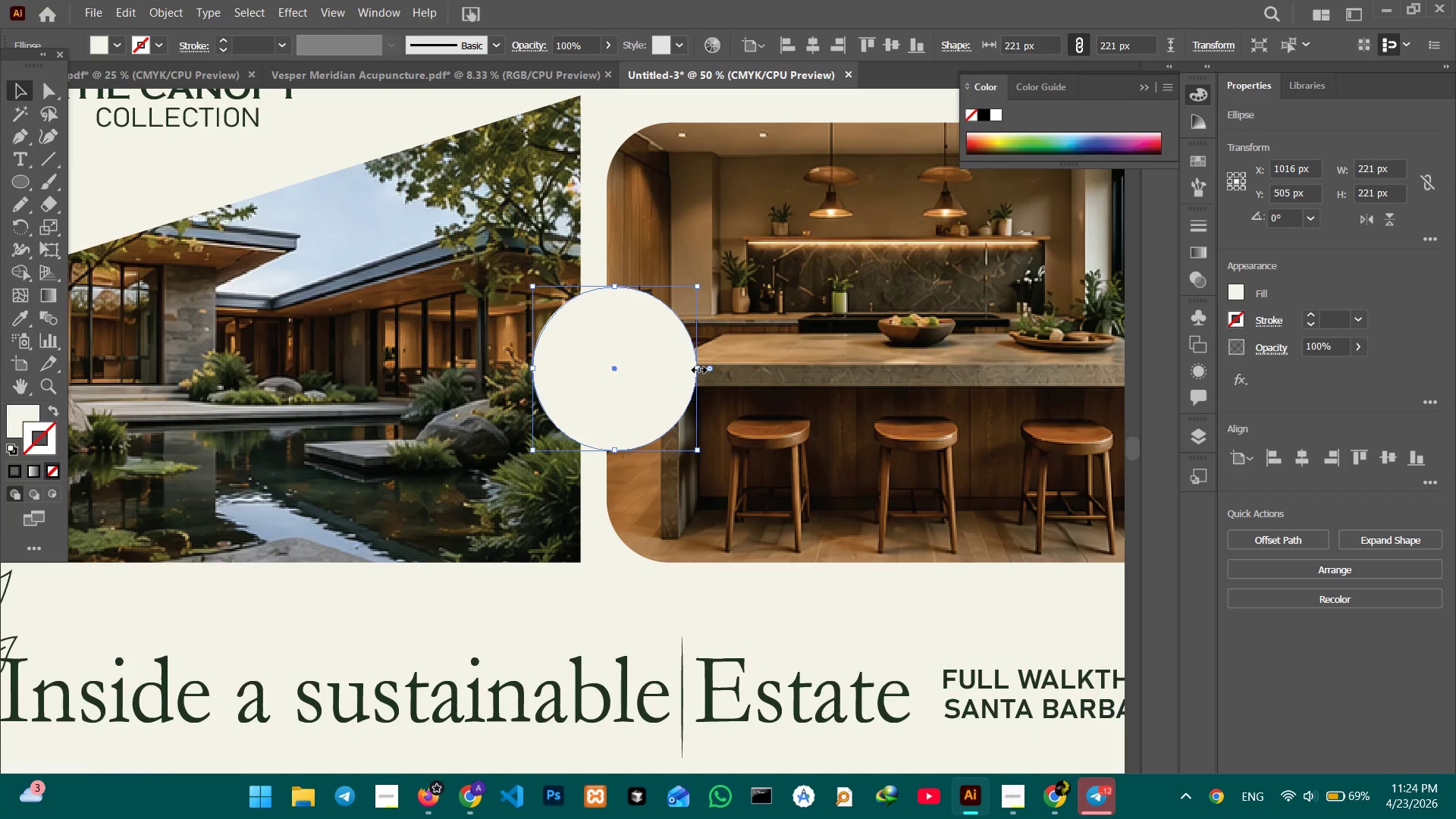 
left_click_drag(start_coordinate=[697, 368], to_coordinate=[662, 362])
 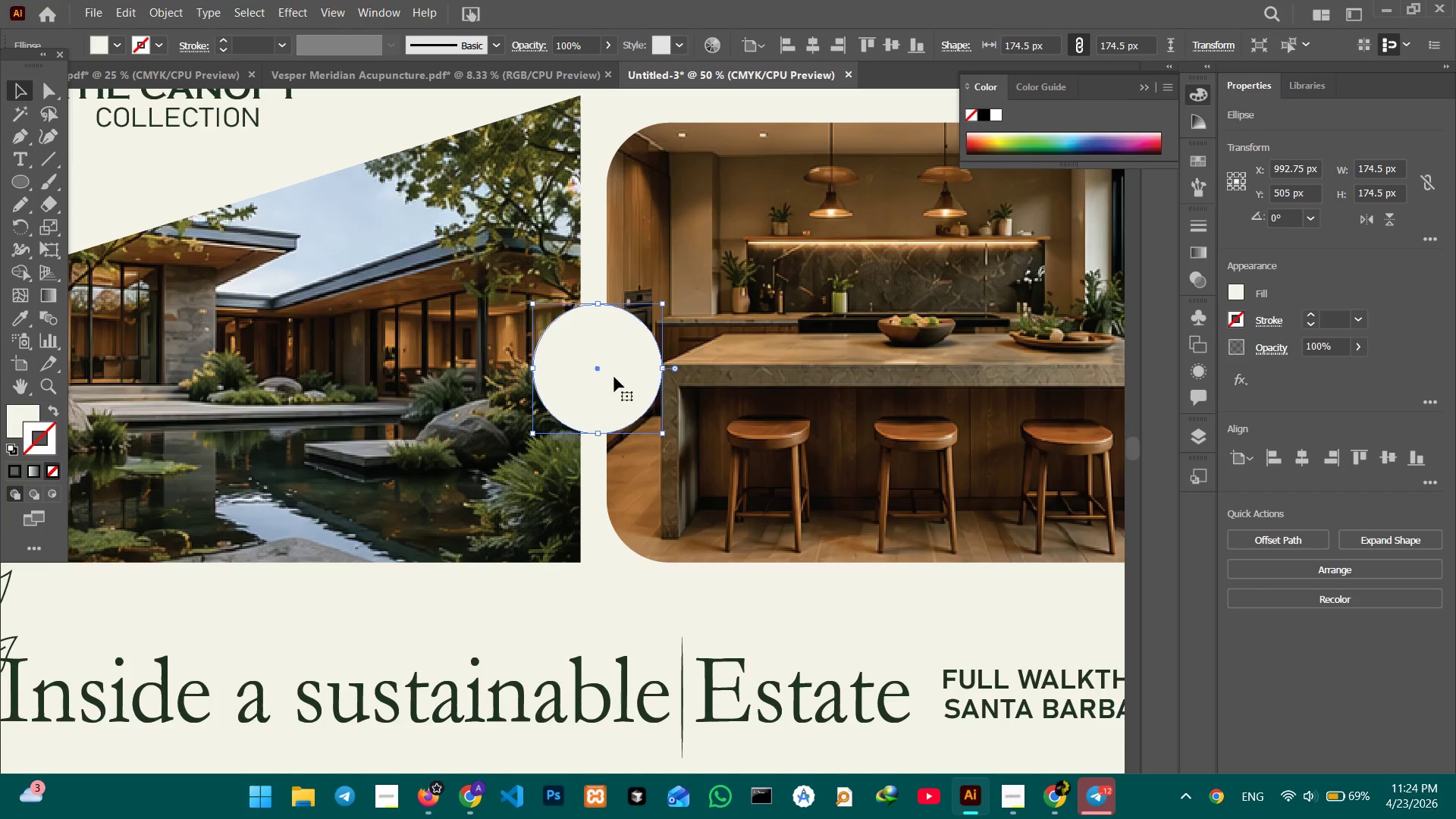 
hold_key(key=ShiftLeft, duration=0.95)
 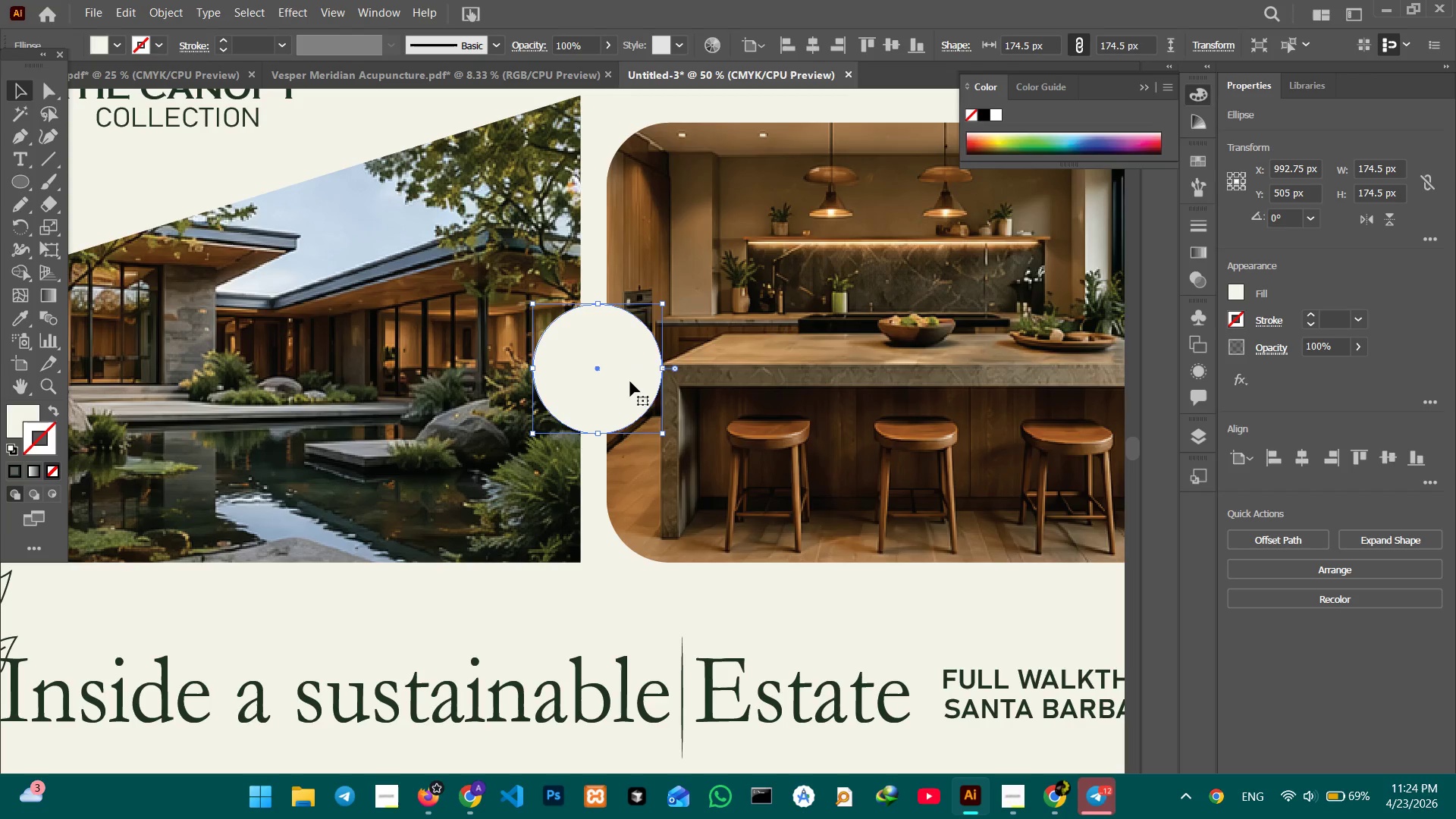 
wait(5.17)
 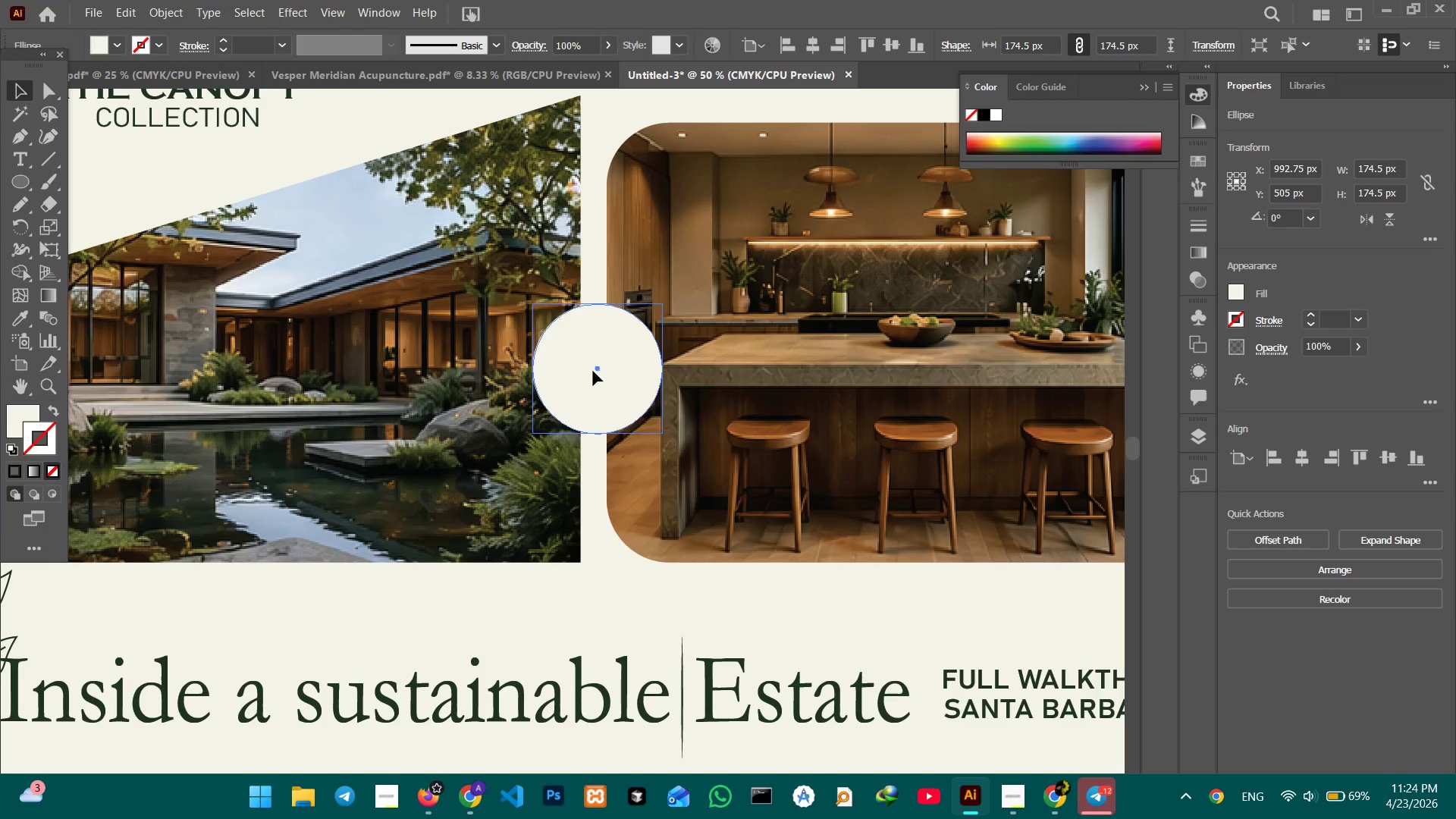 
key(Control+C)
 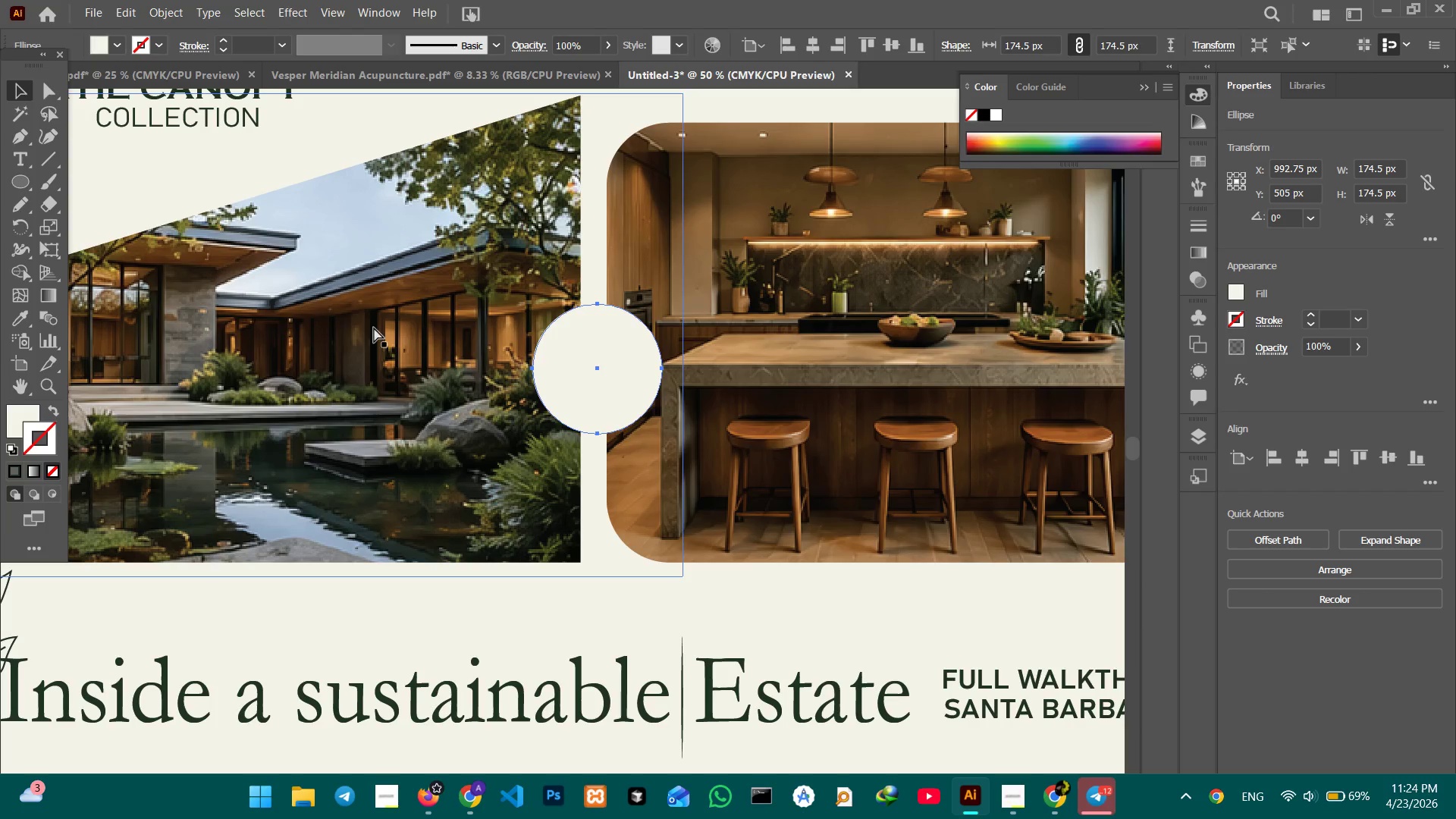 
key(Control+V)
 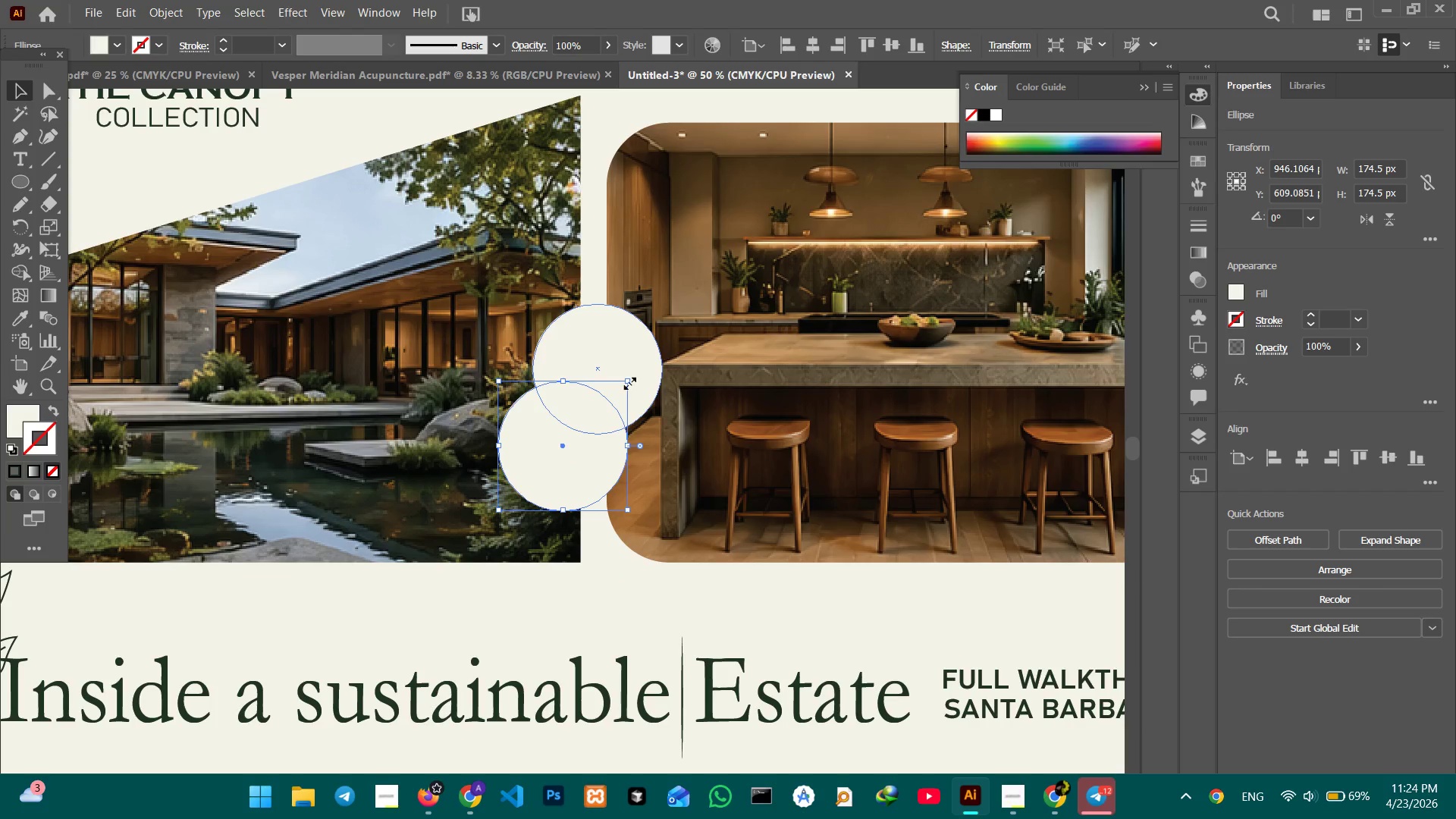 
hold_key(key=ShiftLeft, duration=0.78)
left_click_drag(start_coordinate=[628, 381], to_coordinate=[600, 406])
 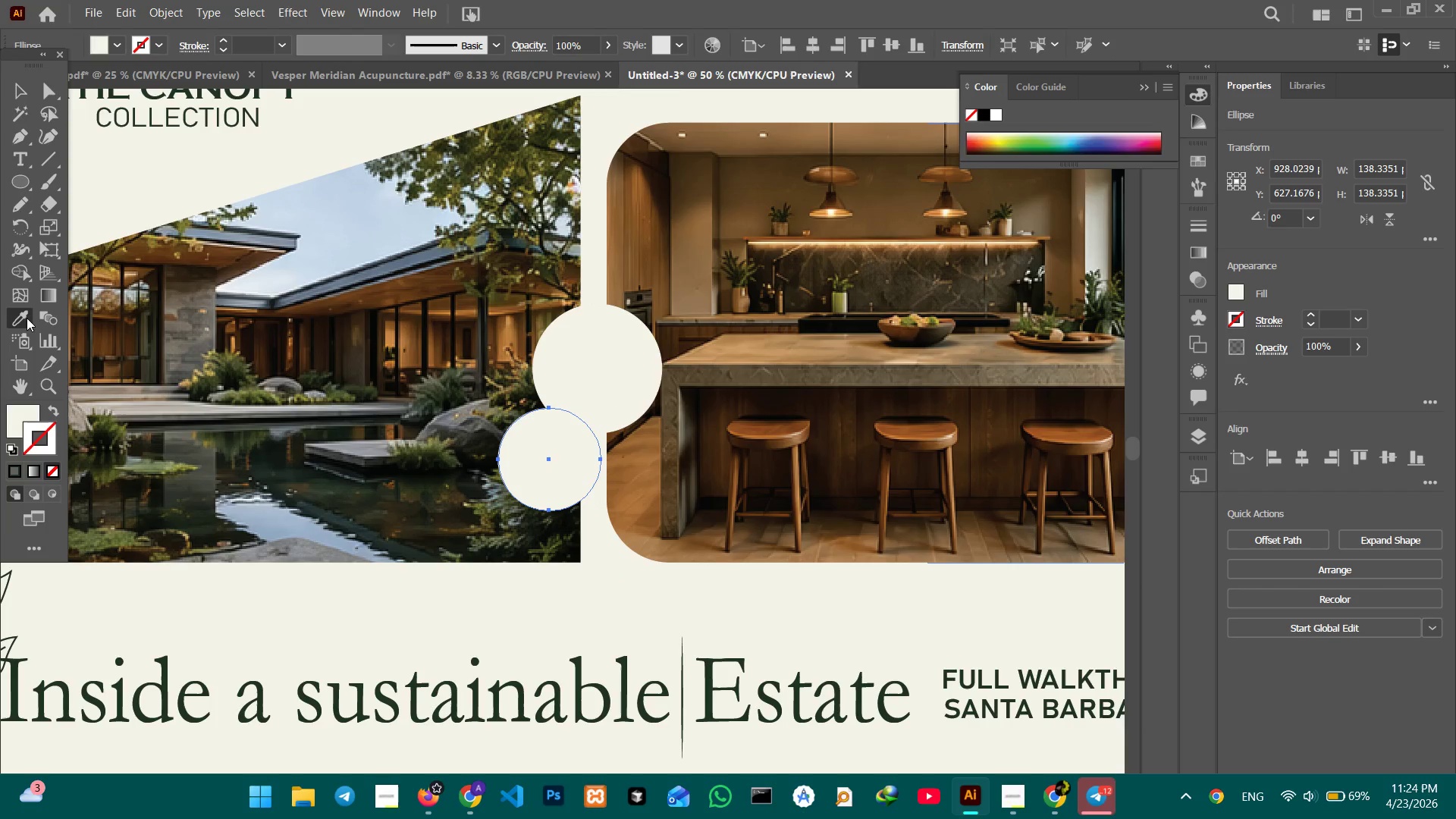 
hold_key(key=Space, duration=0.73)
 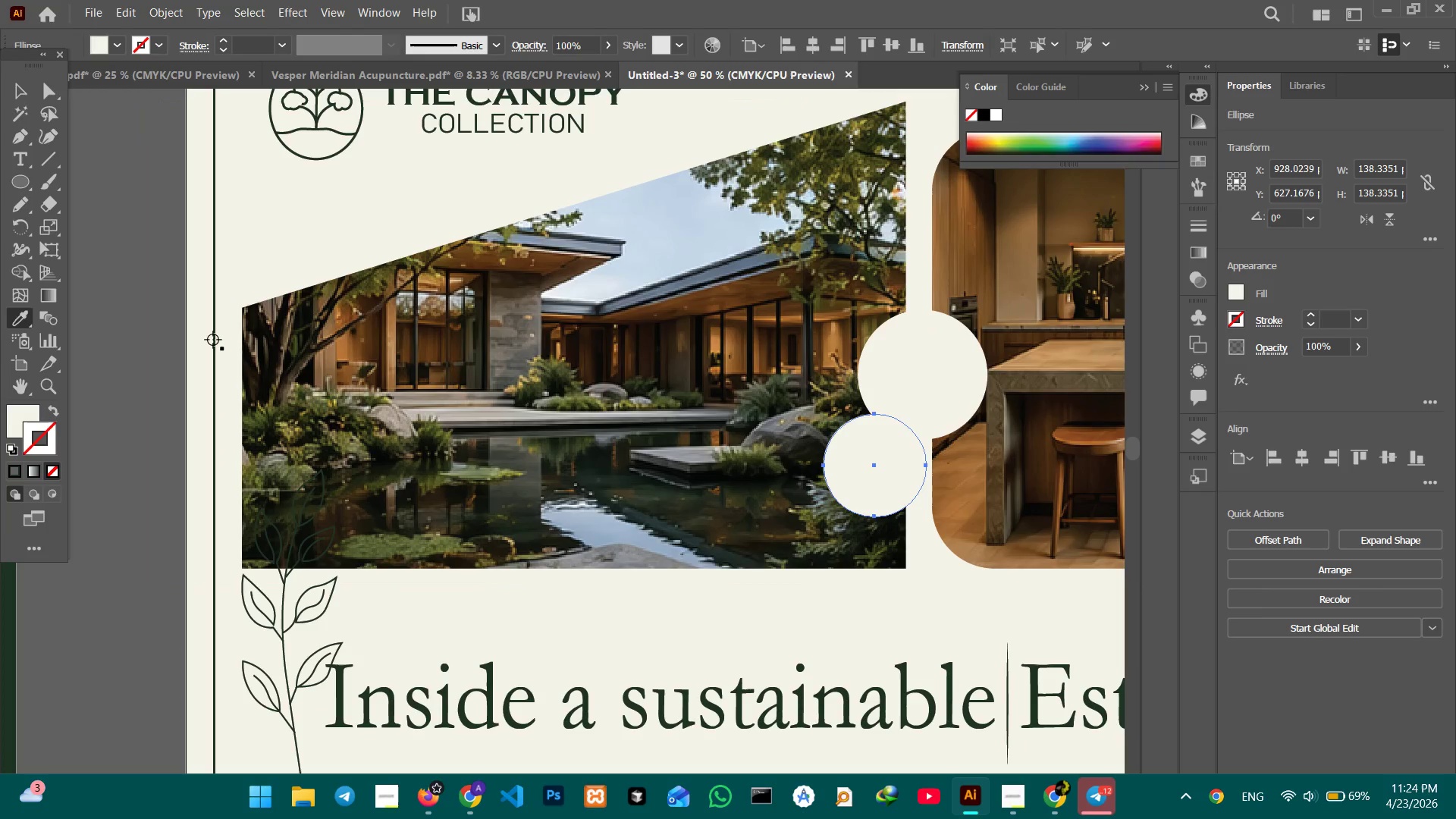 
left_click_drag(start_coordinate=[453, 371], to_coordinate=[780, 376])
 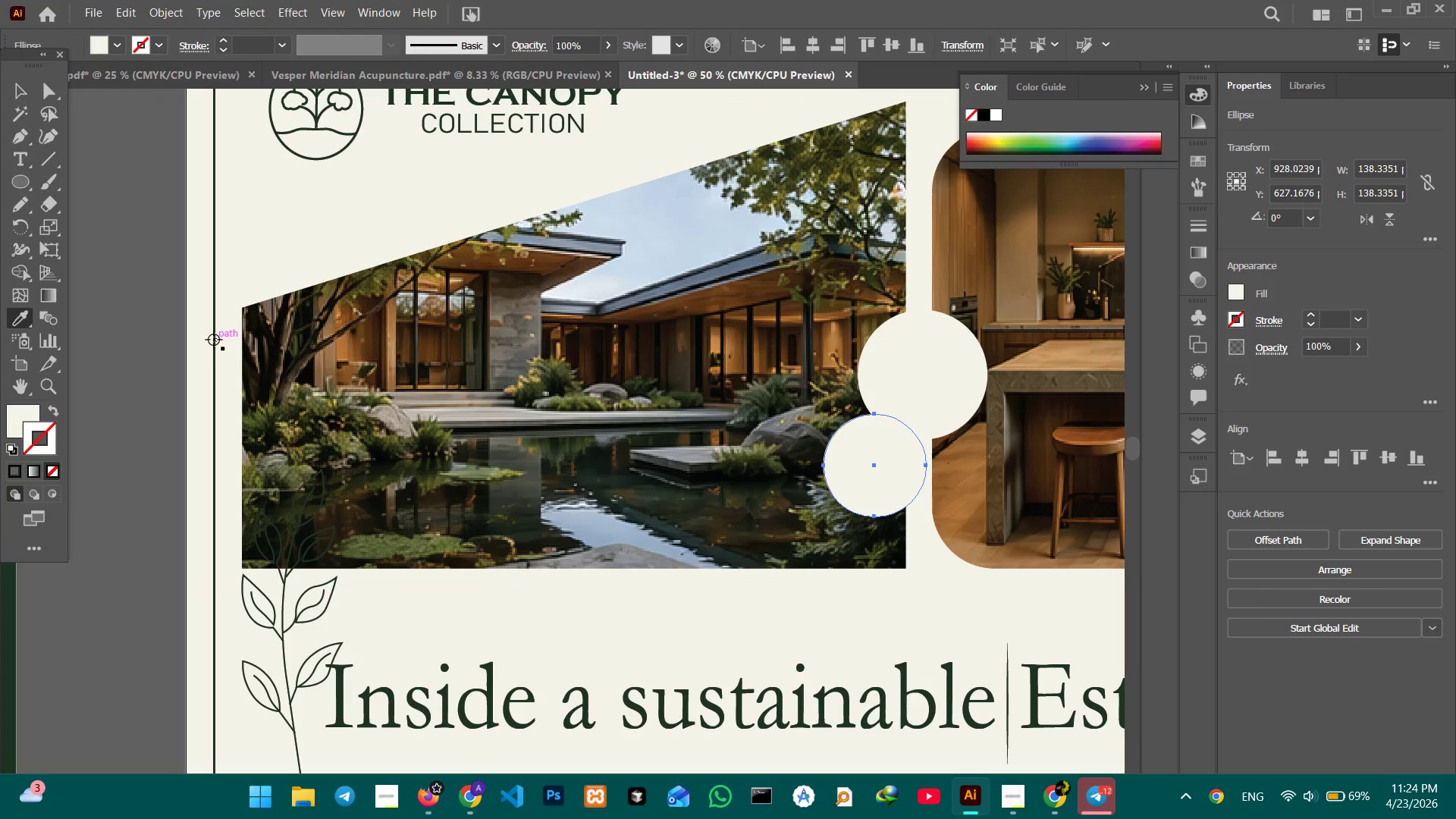 
left_click([214, 340])
 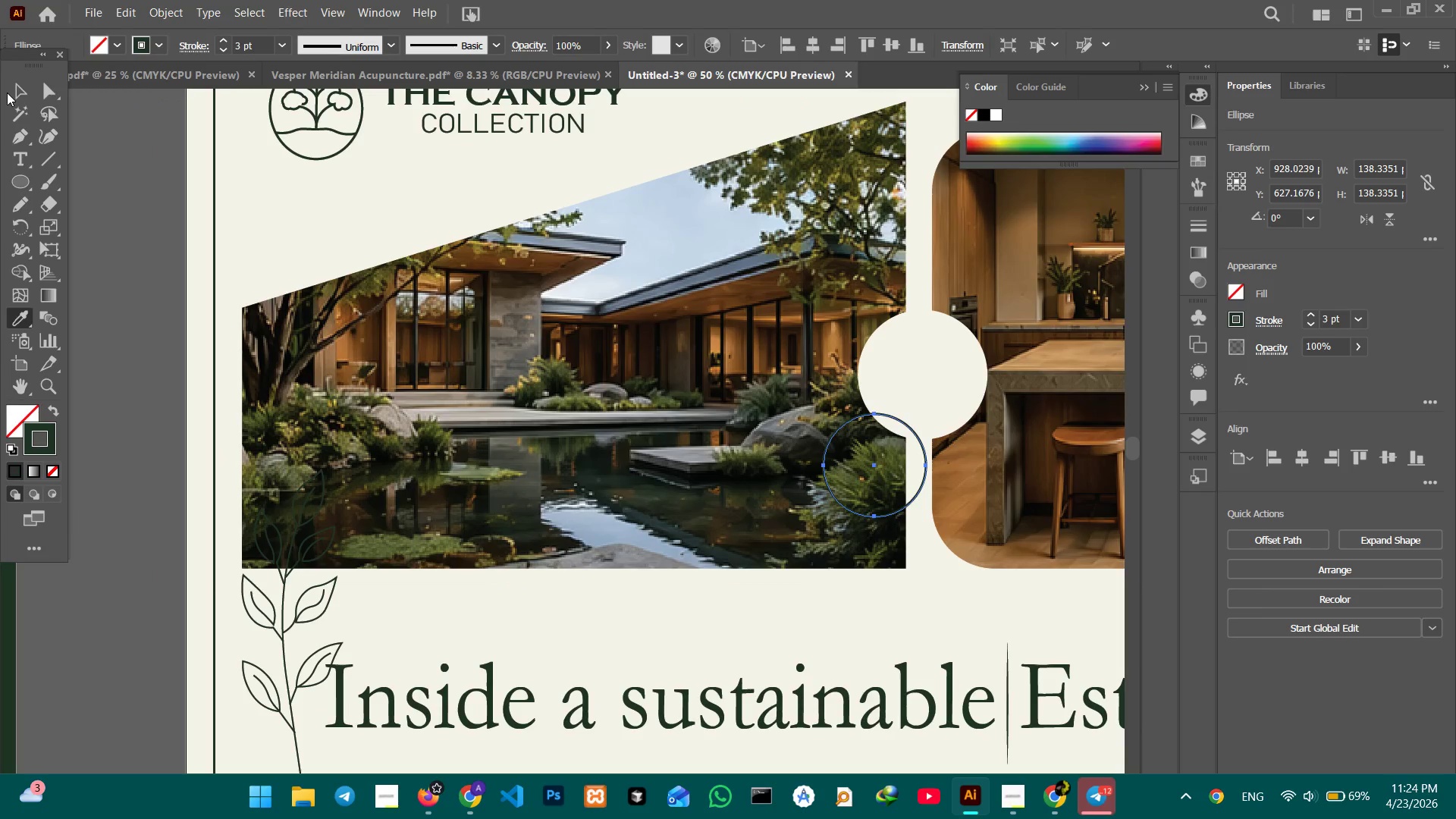 
left_click([9, 90])
 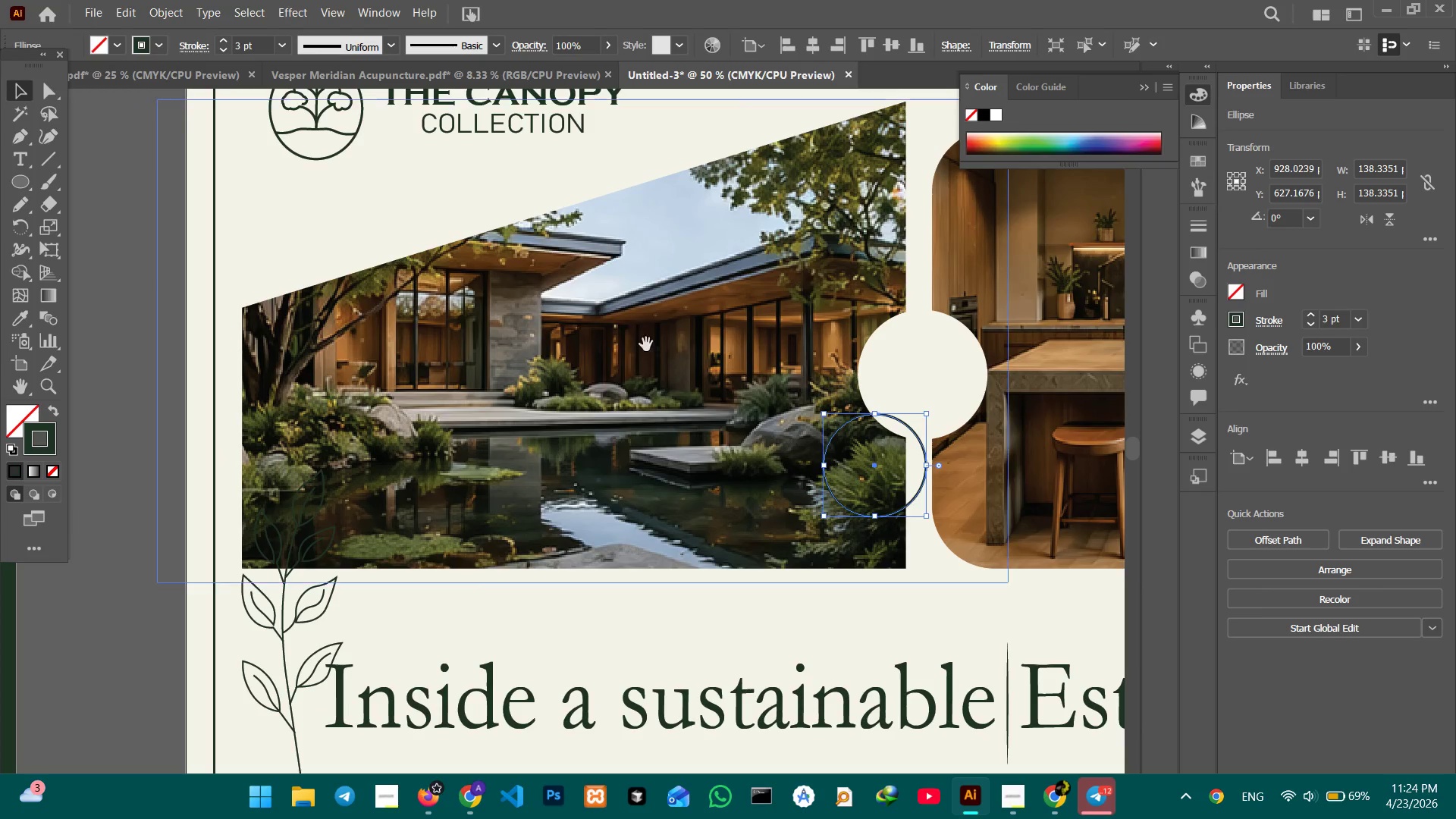 
hold_key(key=Space, duration=0.64)
 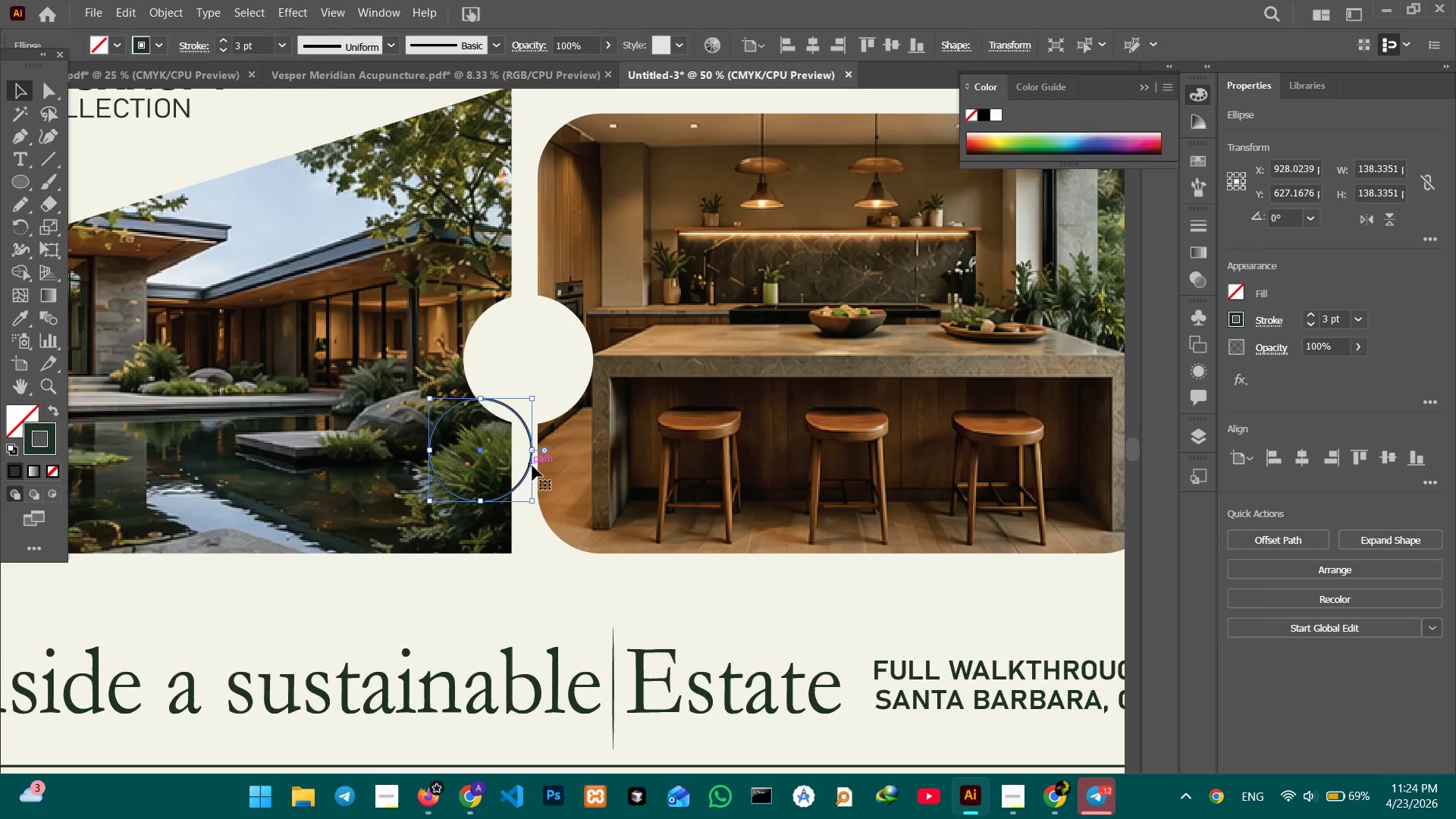 
left_click_drag(start_coordinate=[664, 351], to_coordinate=[262, 336])
 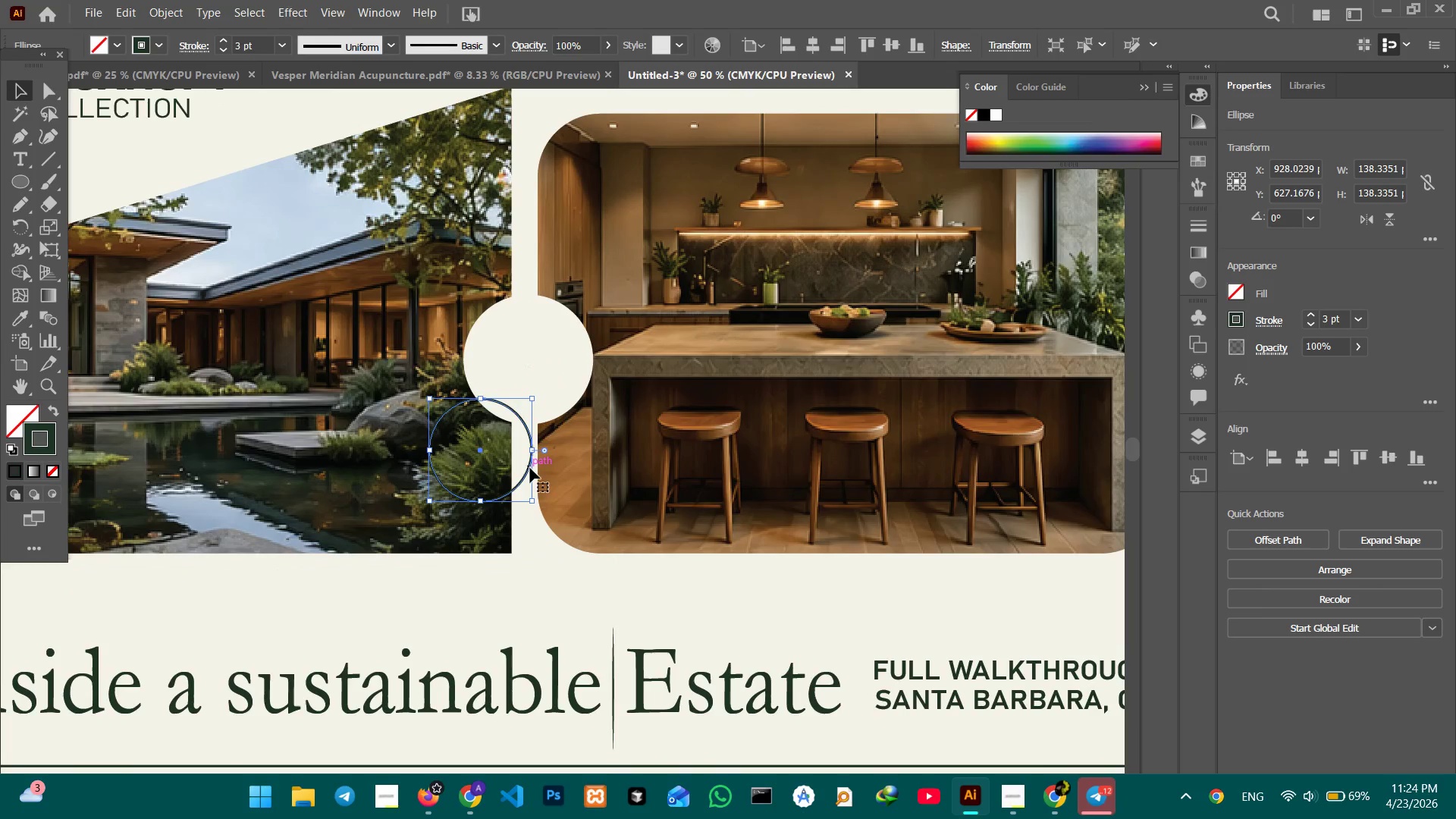 
left_click_drag(start_coordinate=[530, 468], to_coordinate=[574, 378])
 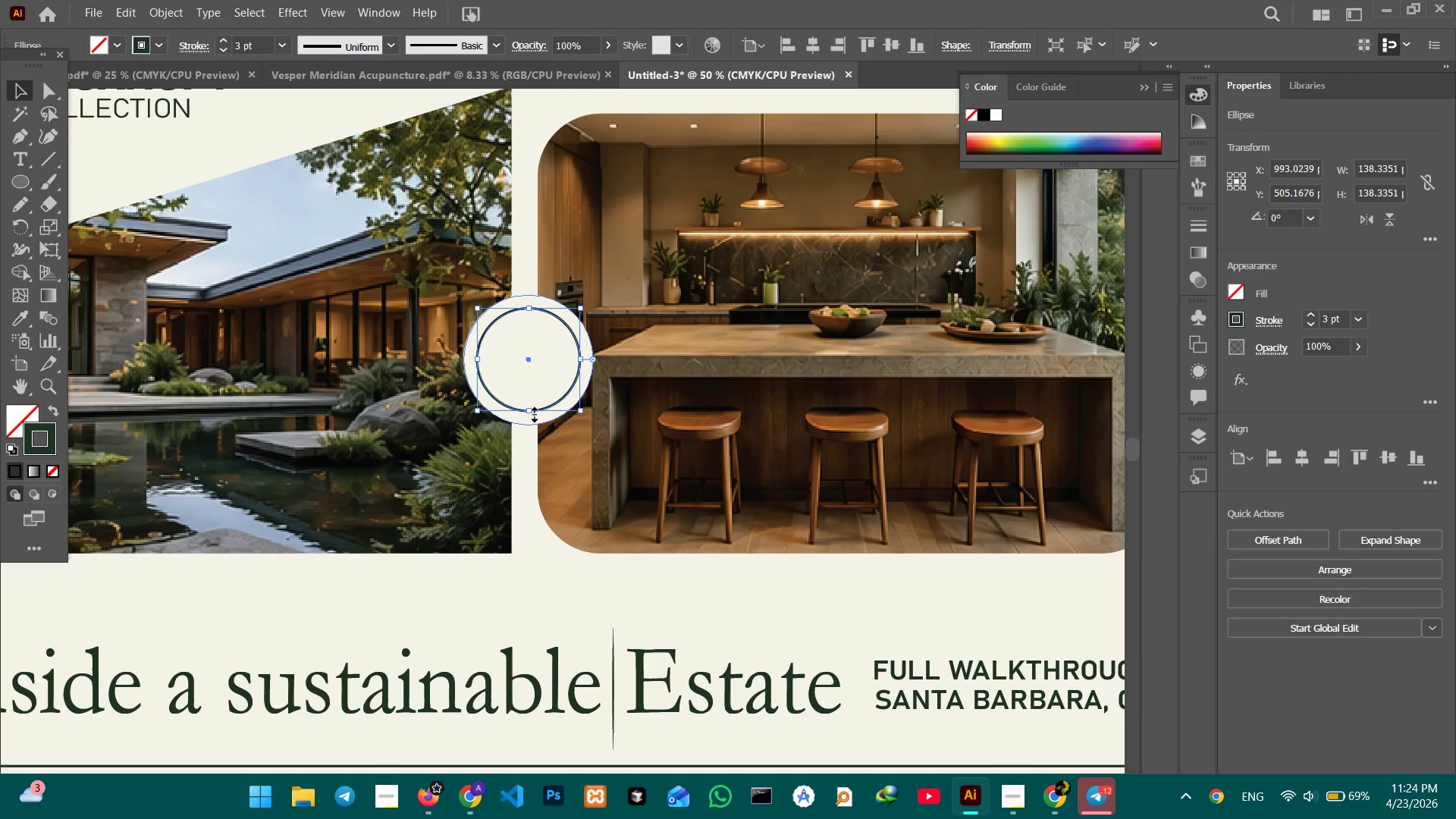 
hold_key(key=ShiftLeft, duration=1.06)
left_click_drag(start_coordinate=[530, 413], to_coordinate=[529, 416])
 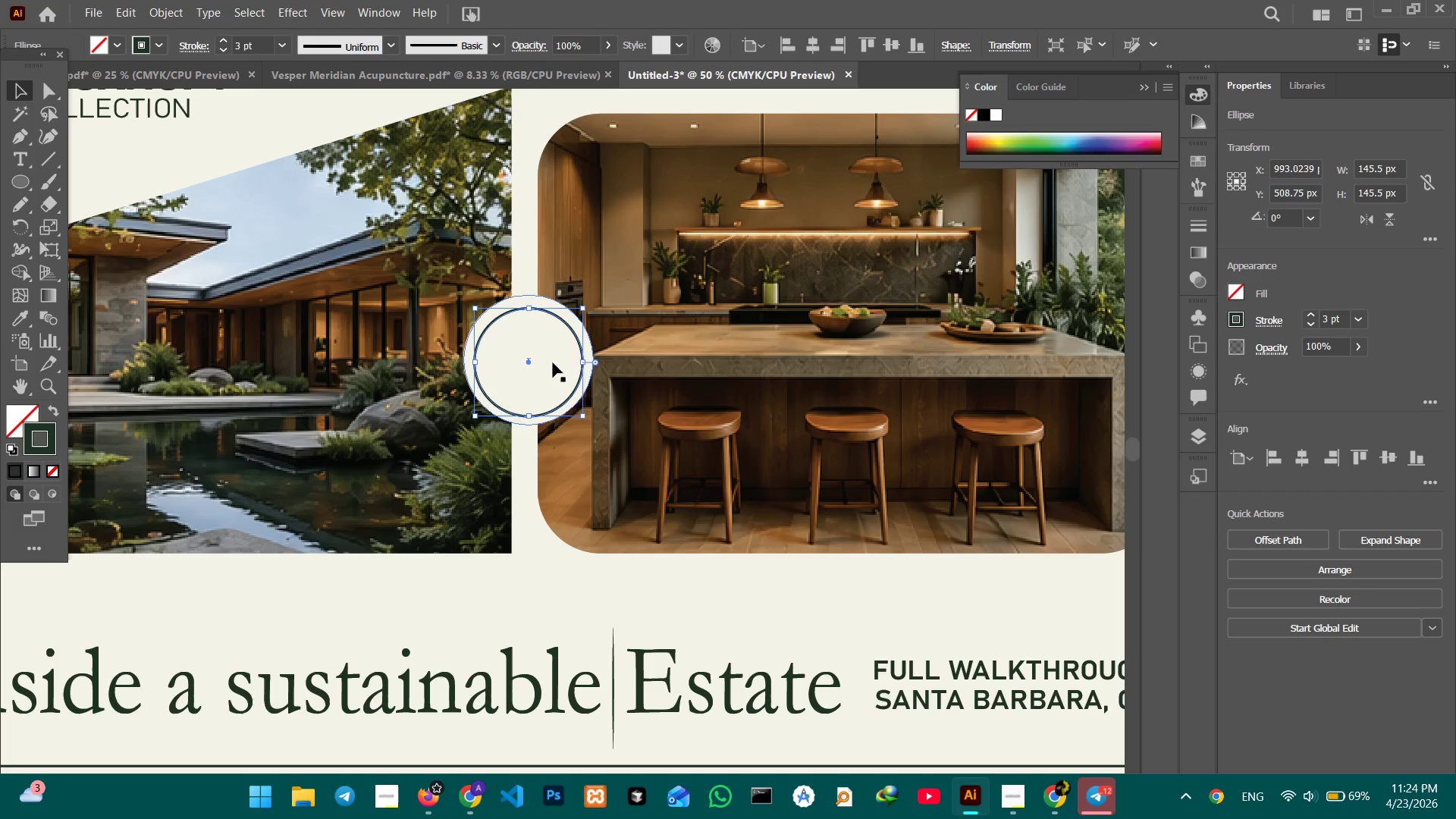 
hold_key(key=ShiftLeft, duration=0.91)
left_click([588, 350])
 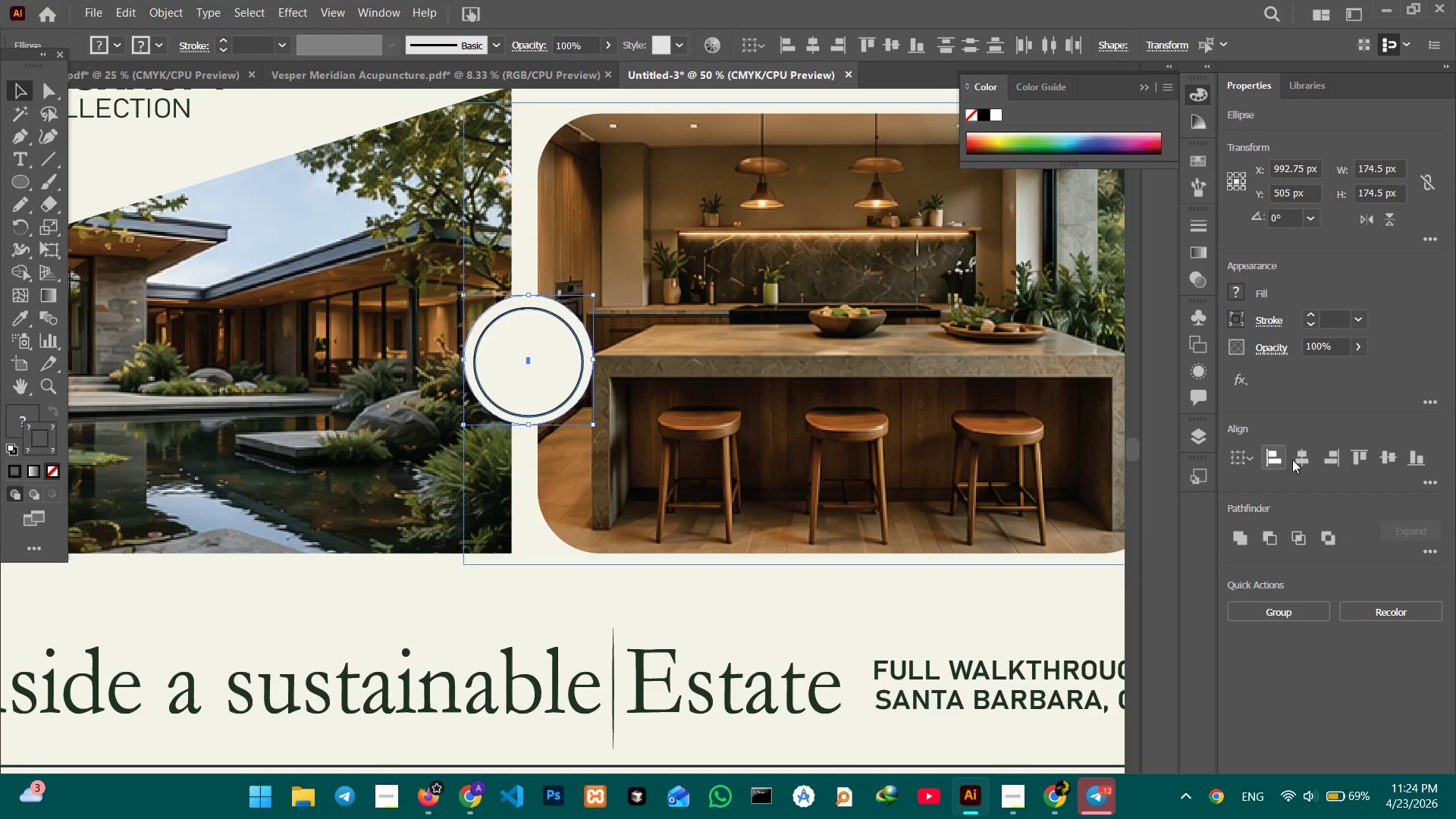 
left_click([1297, 460])
 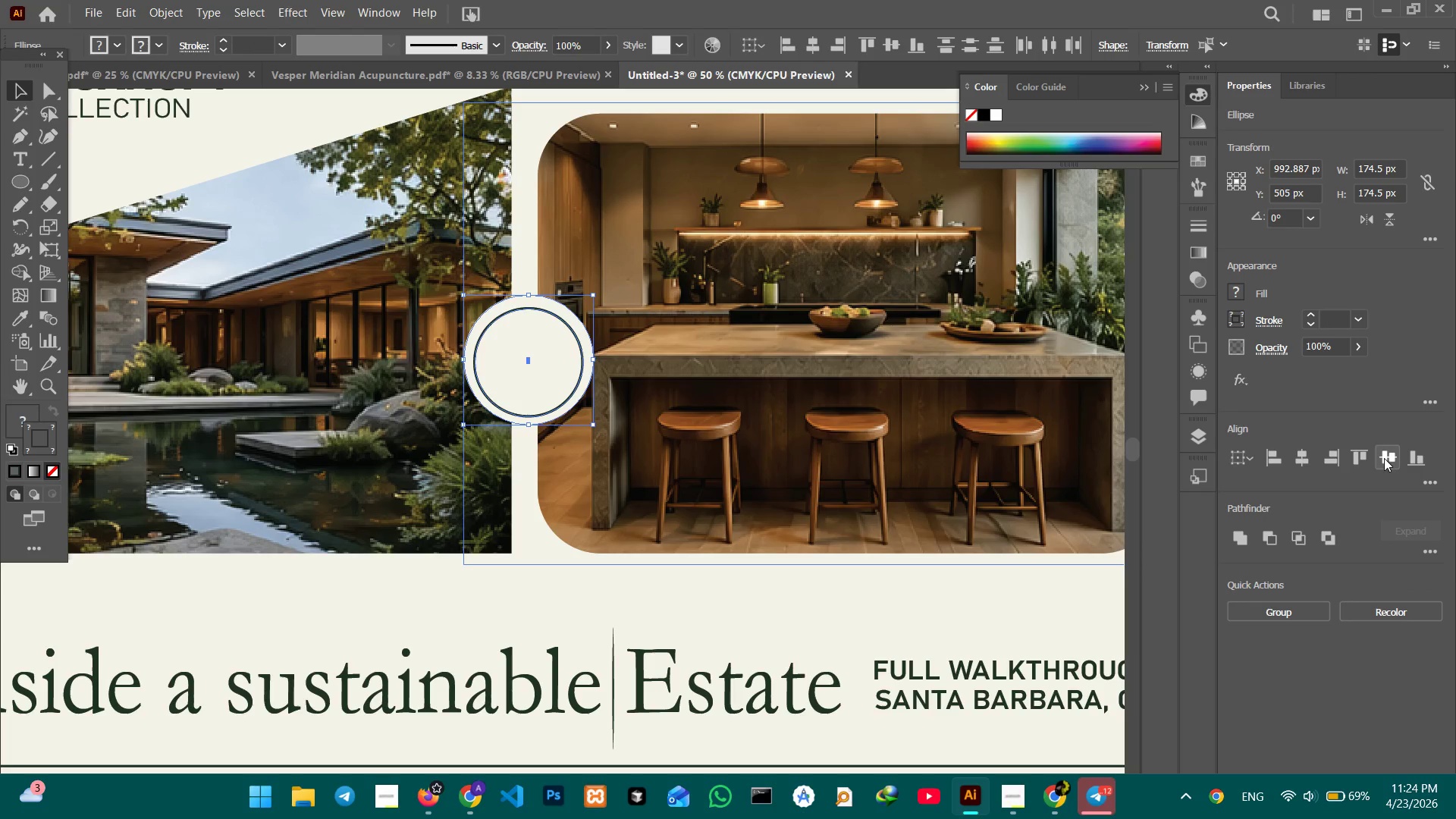 
double_click([1384, 458])
 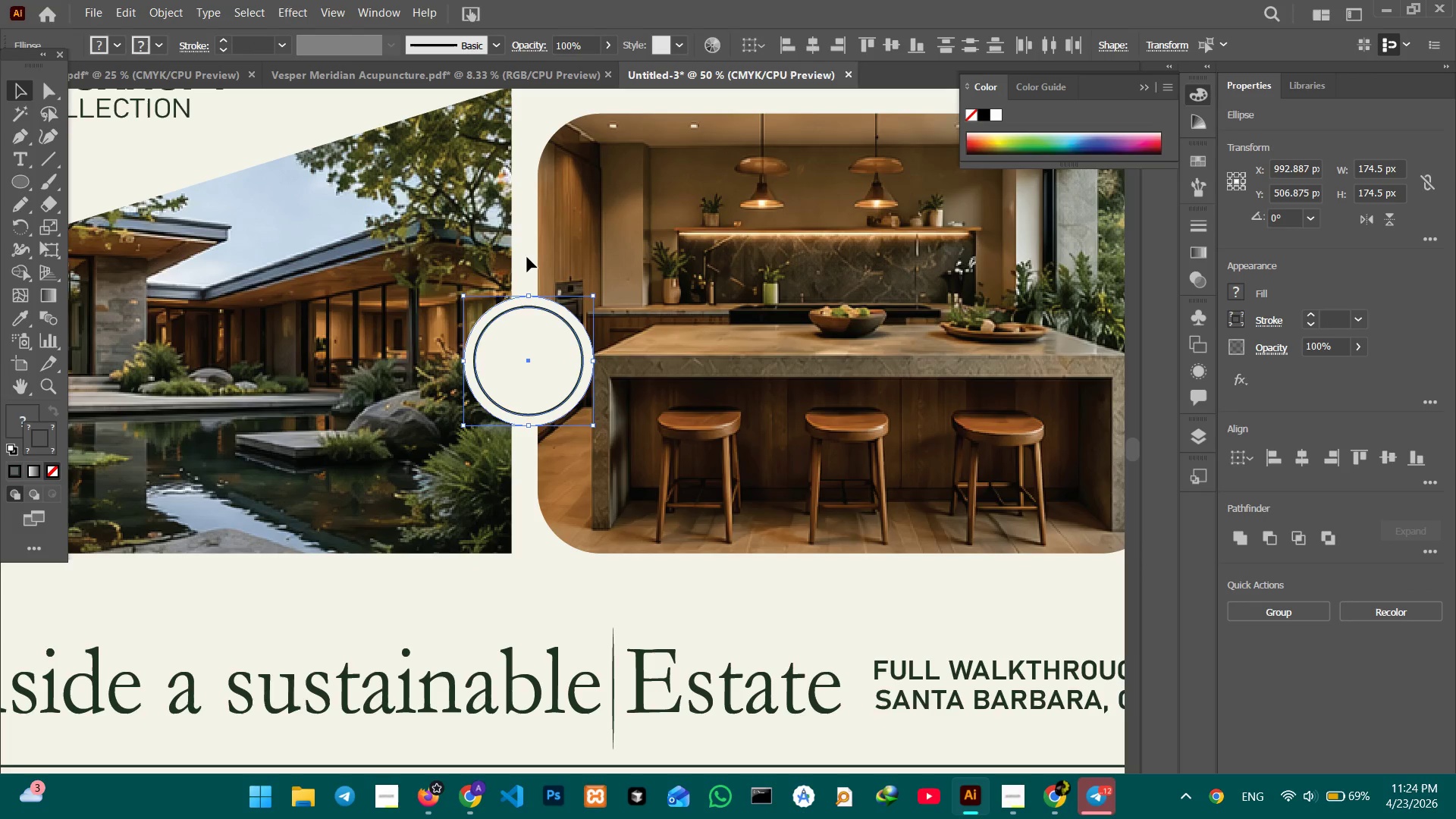 
left_click([526, 256])
 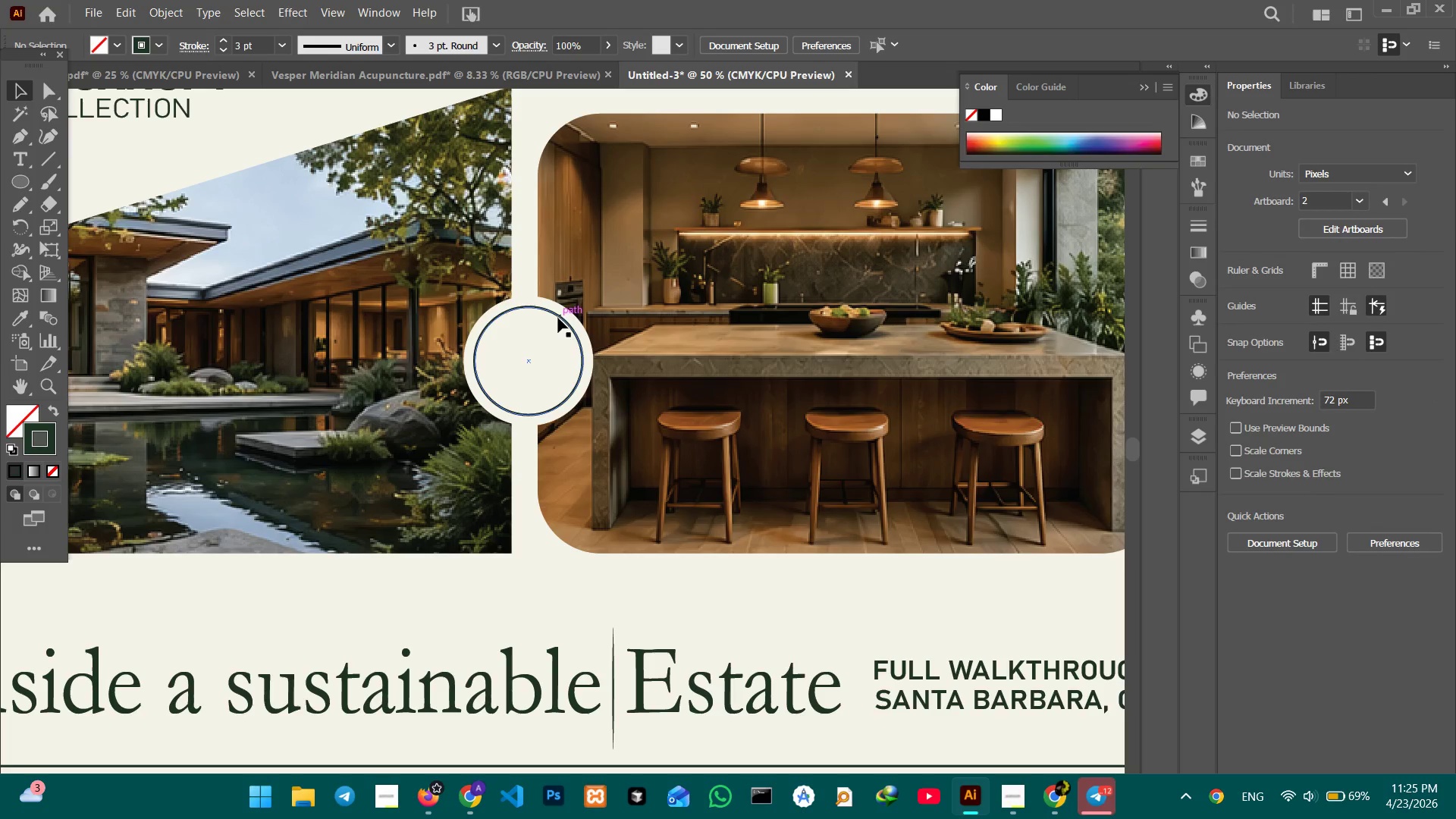 
left_click([558, 318])
 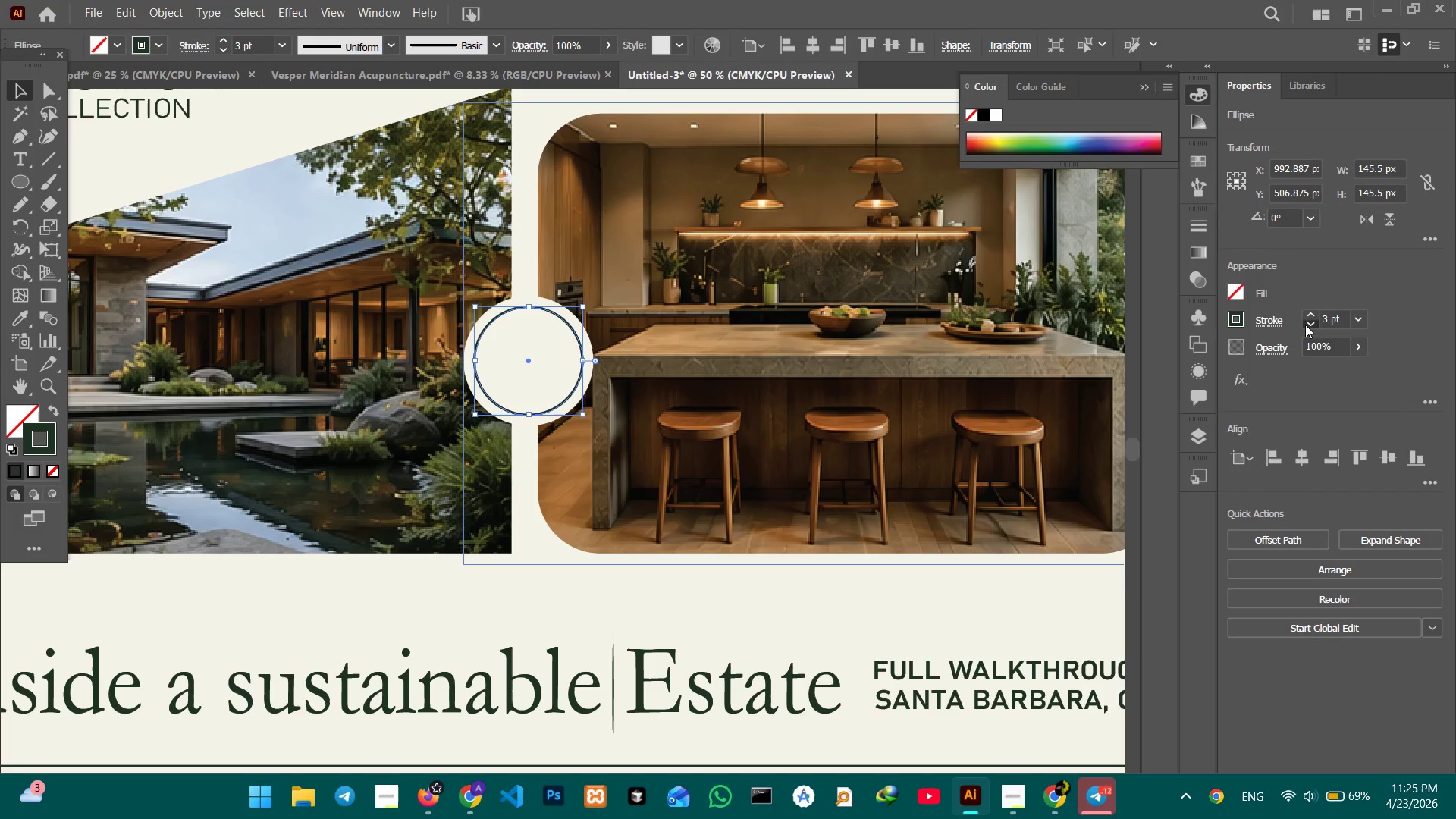 
double_click([1305, 325])
 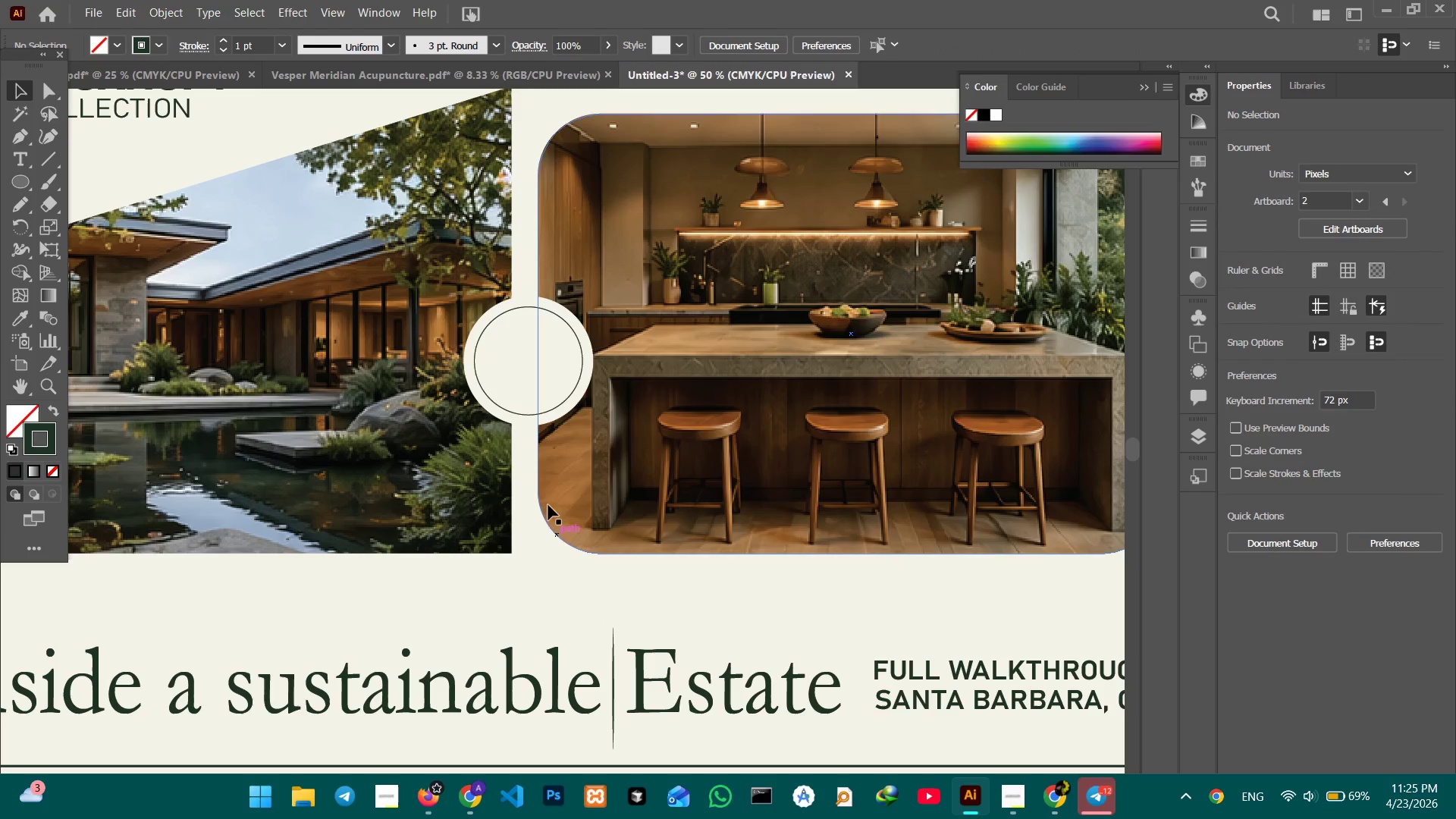 
key(Control+Minus)
 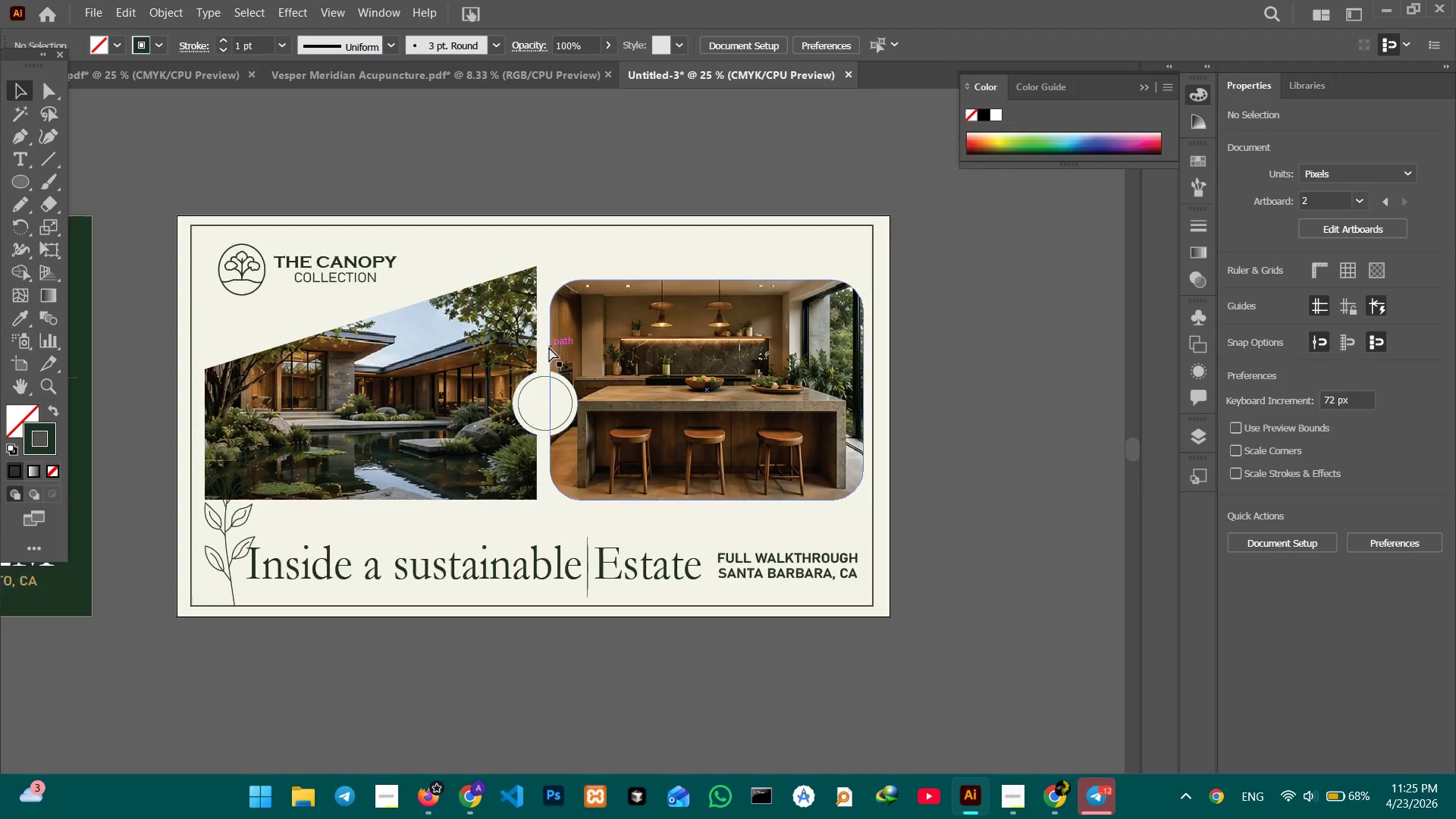 
key(Control+Minus)
 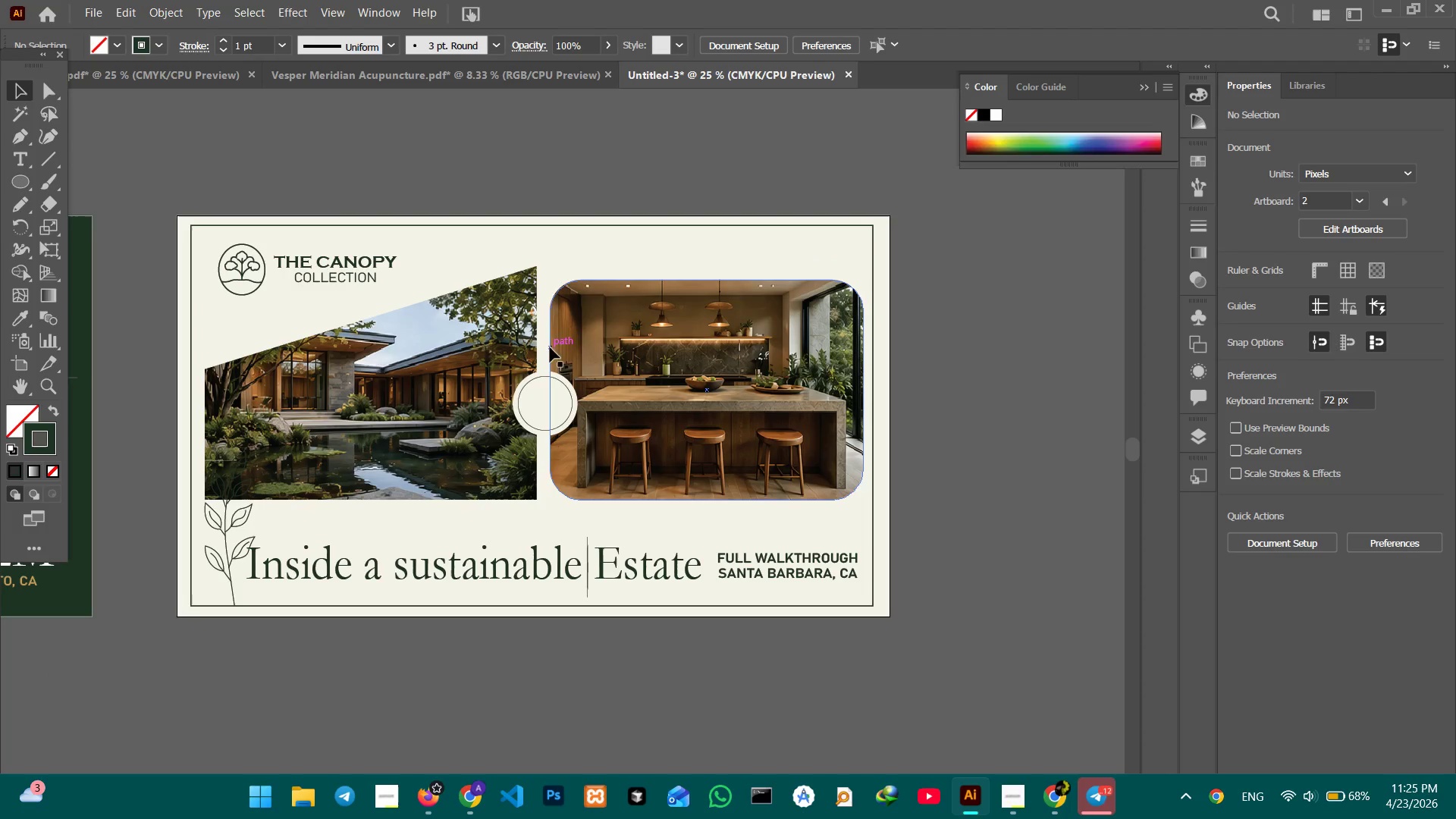 
hold_key(key=Space, duration=1.17)
 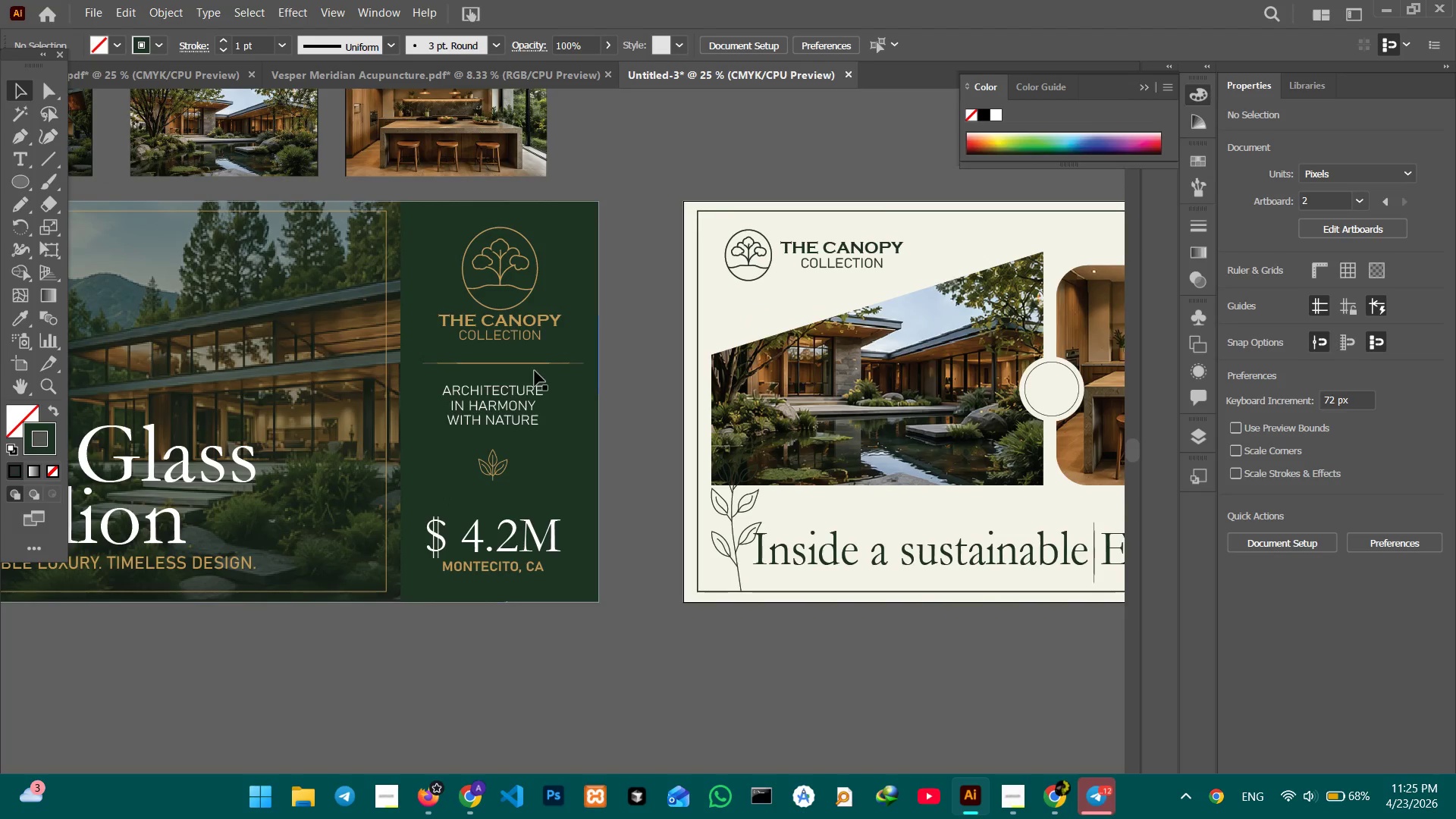 
left_click_drag(start_coordinate=[294, 334], to_coordinate=[802, 320])
 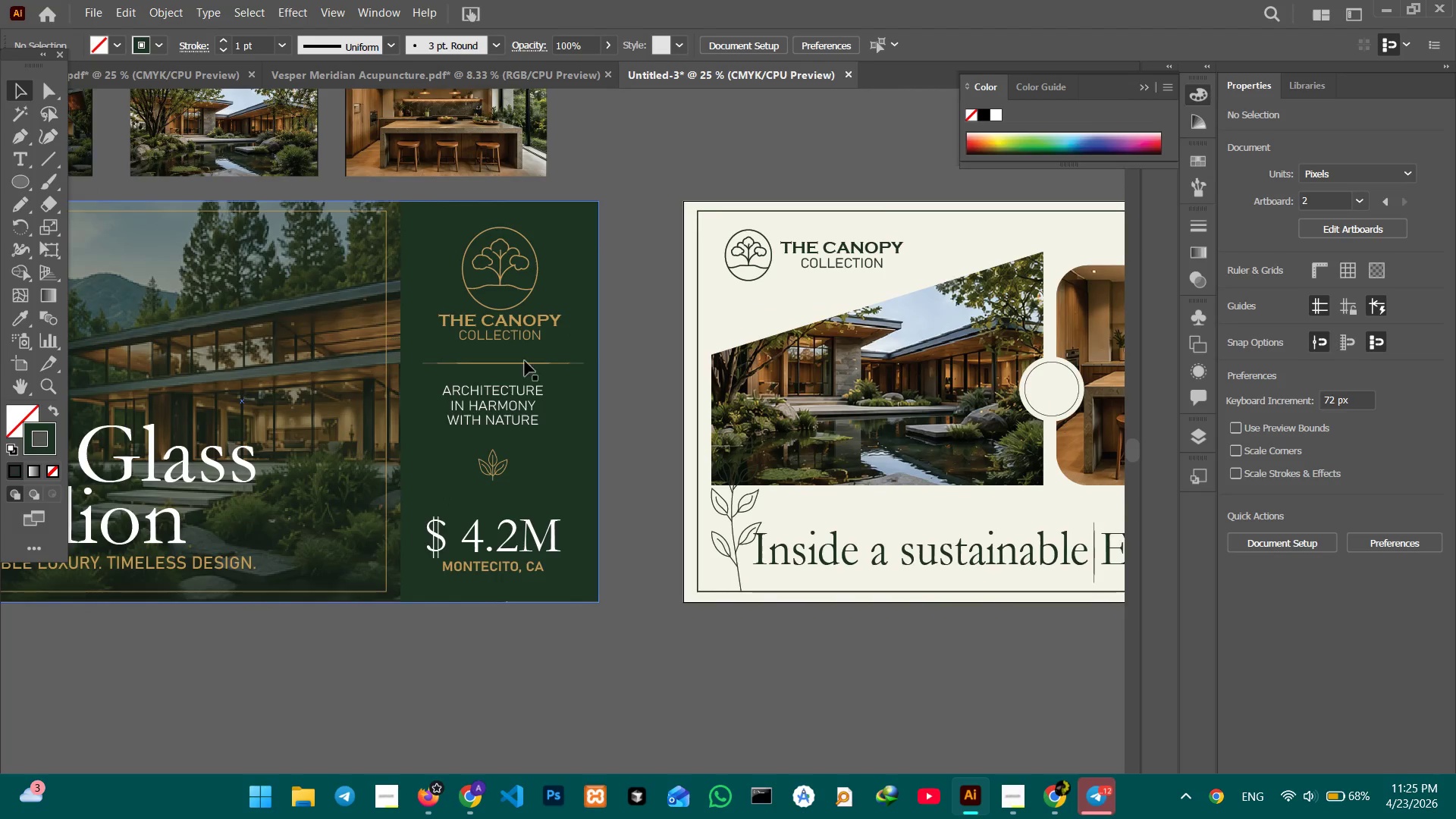 
hold_key(key=Space, duration=2.19)
 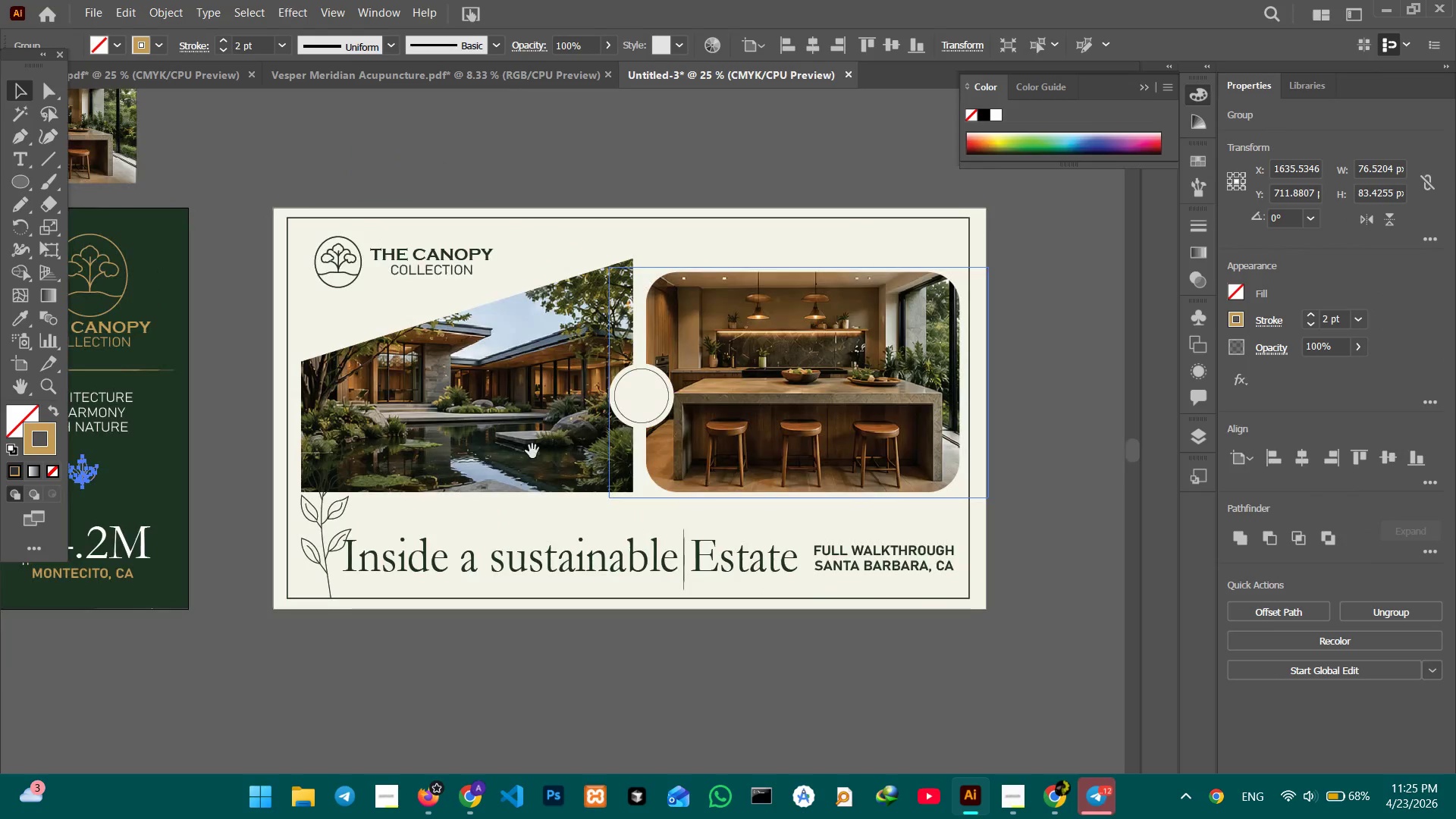 
left_click([486, 470])
 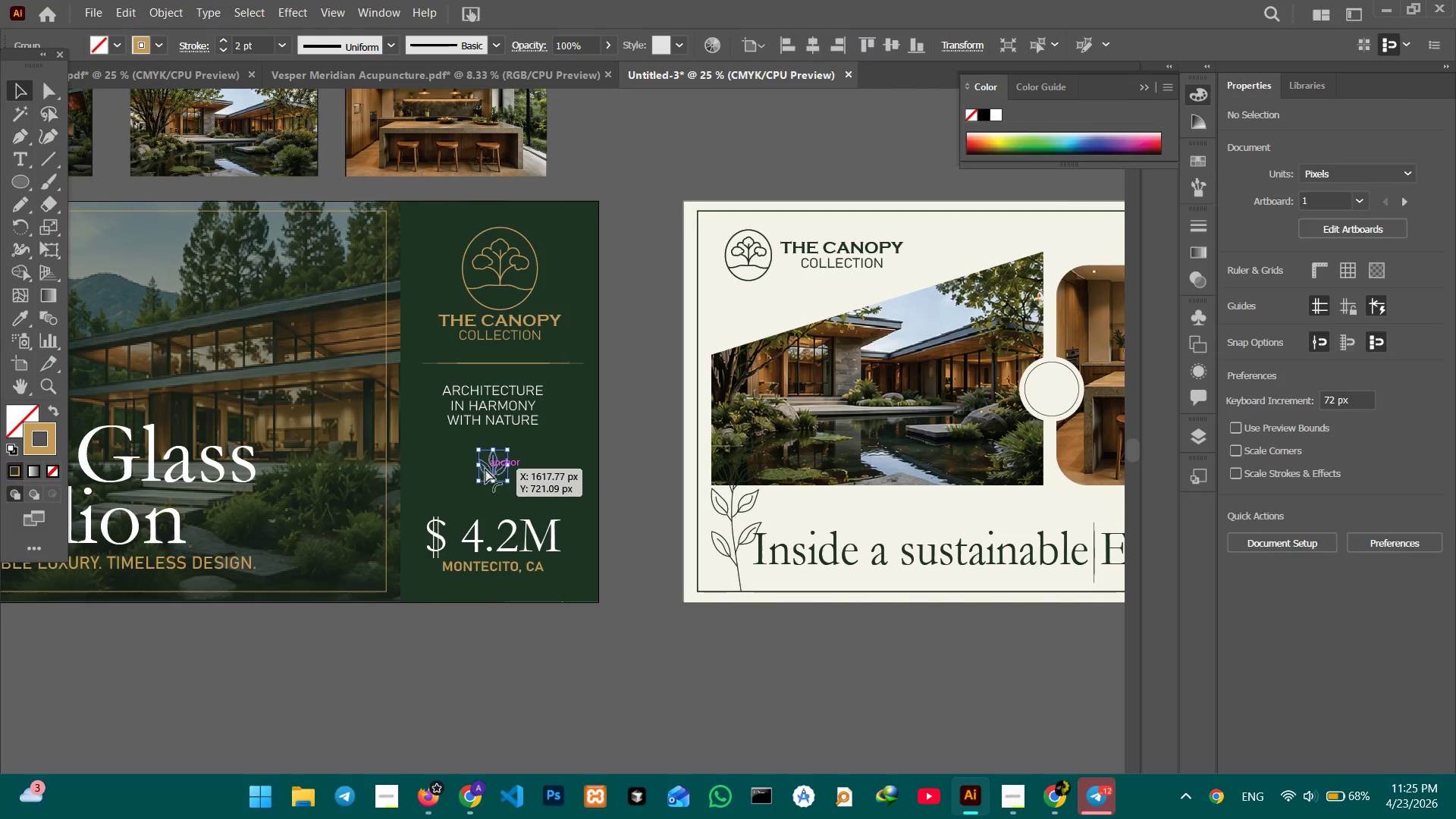 
key(Control+C)
 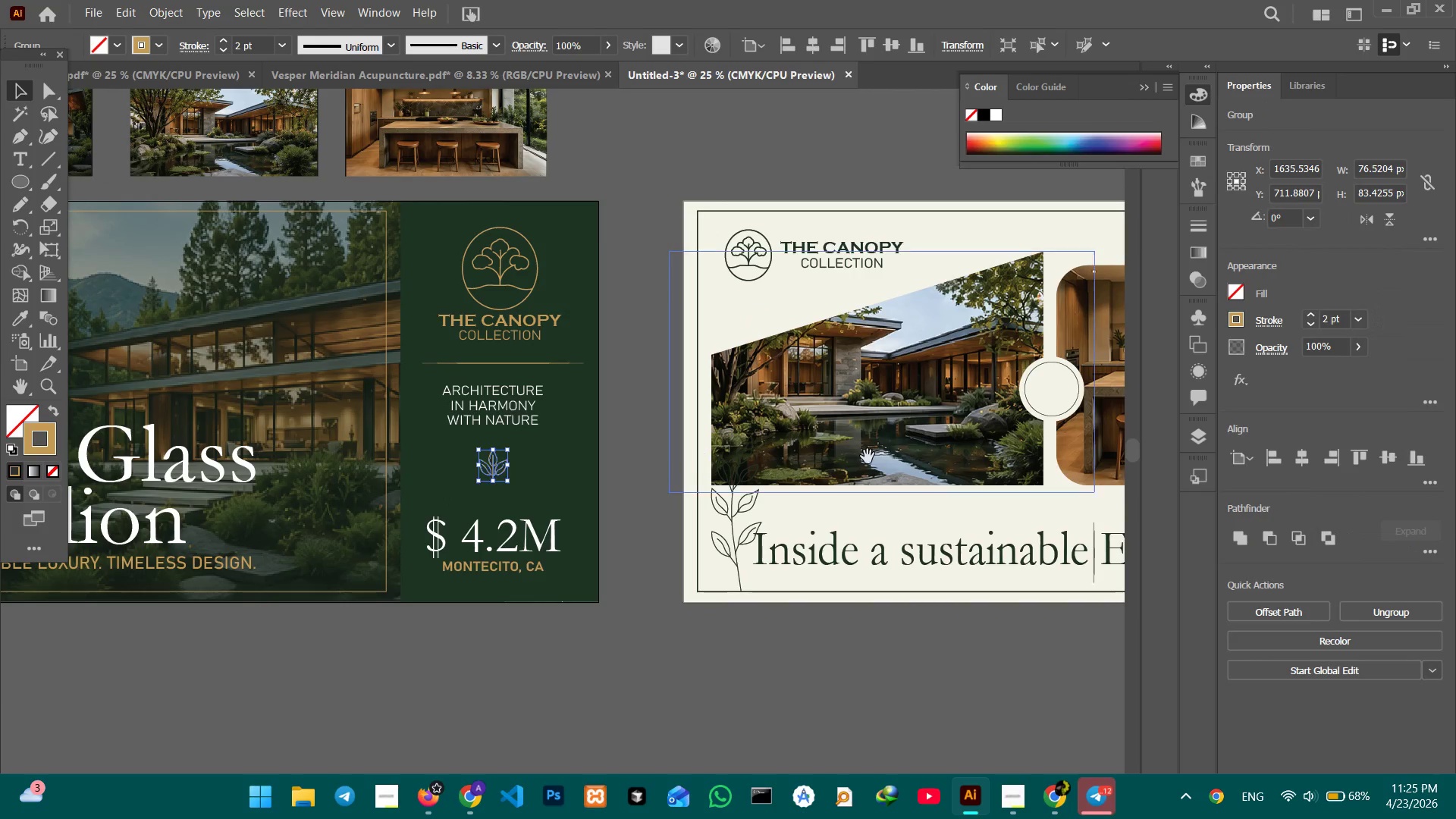 
hold_key(key=Space, duration=1.02)
 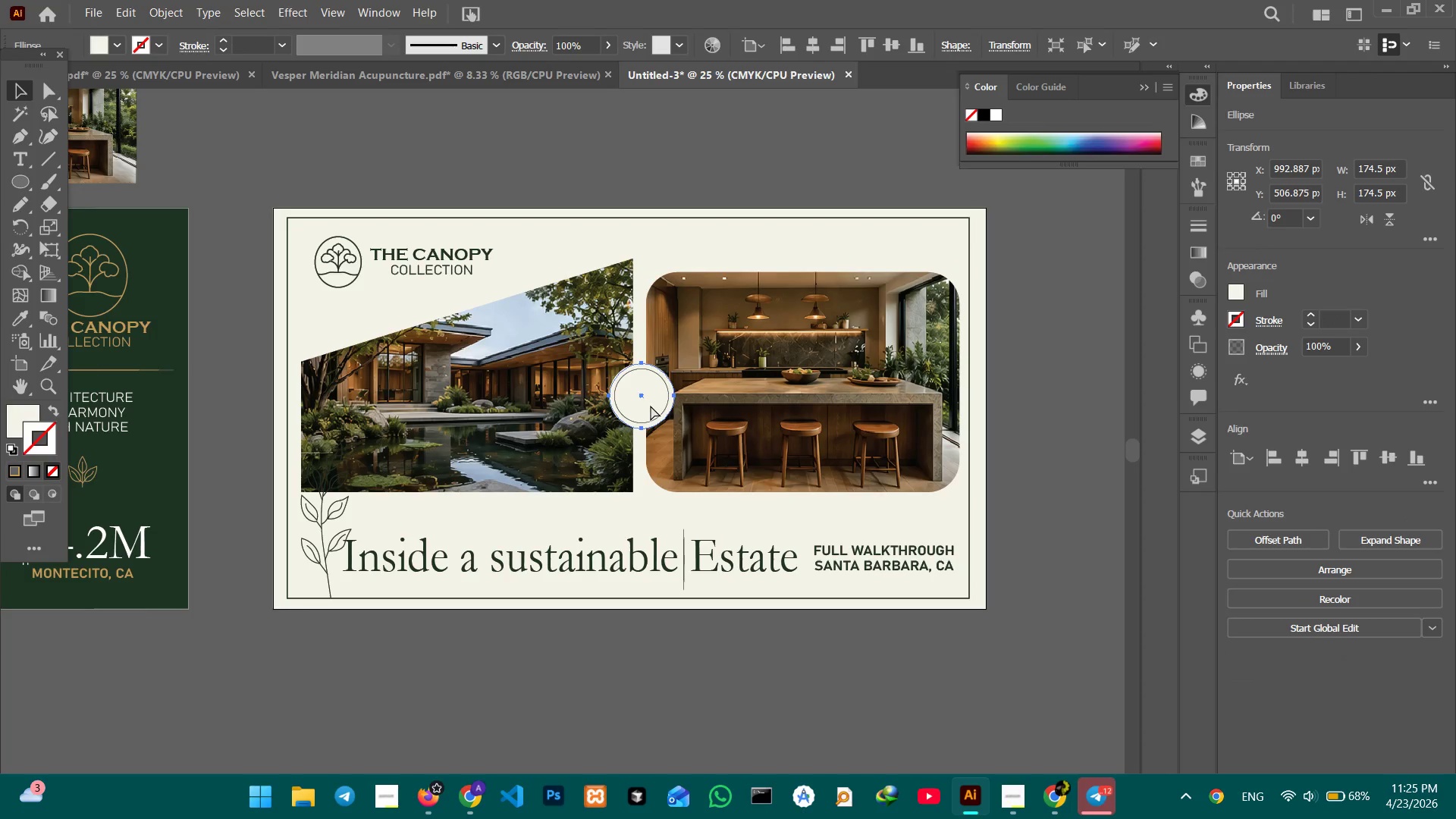 
left_click_drag(start_coordinate=[871, 457], to_coordinate=[440, 464])
 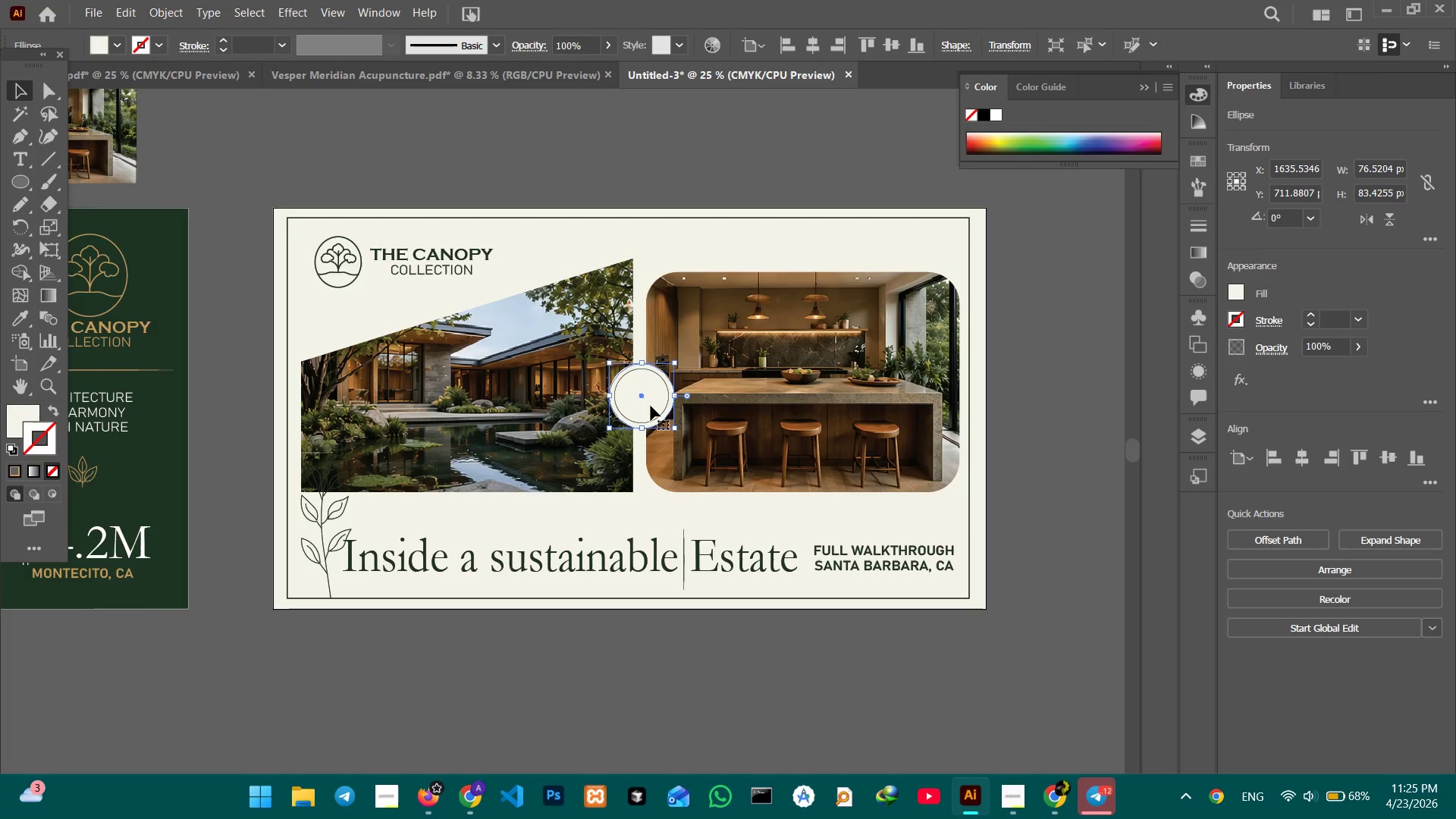 
key(Control+Equal)
 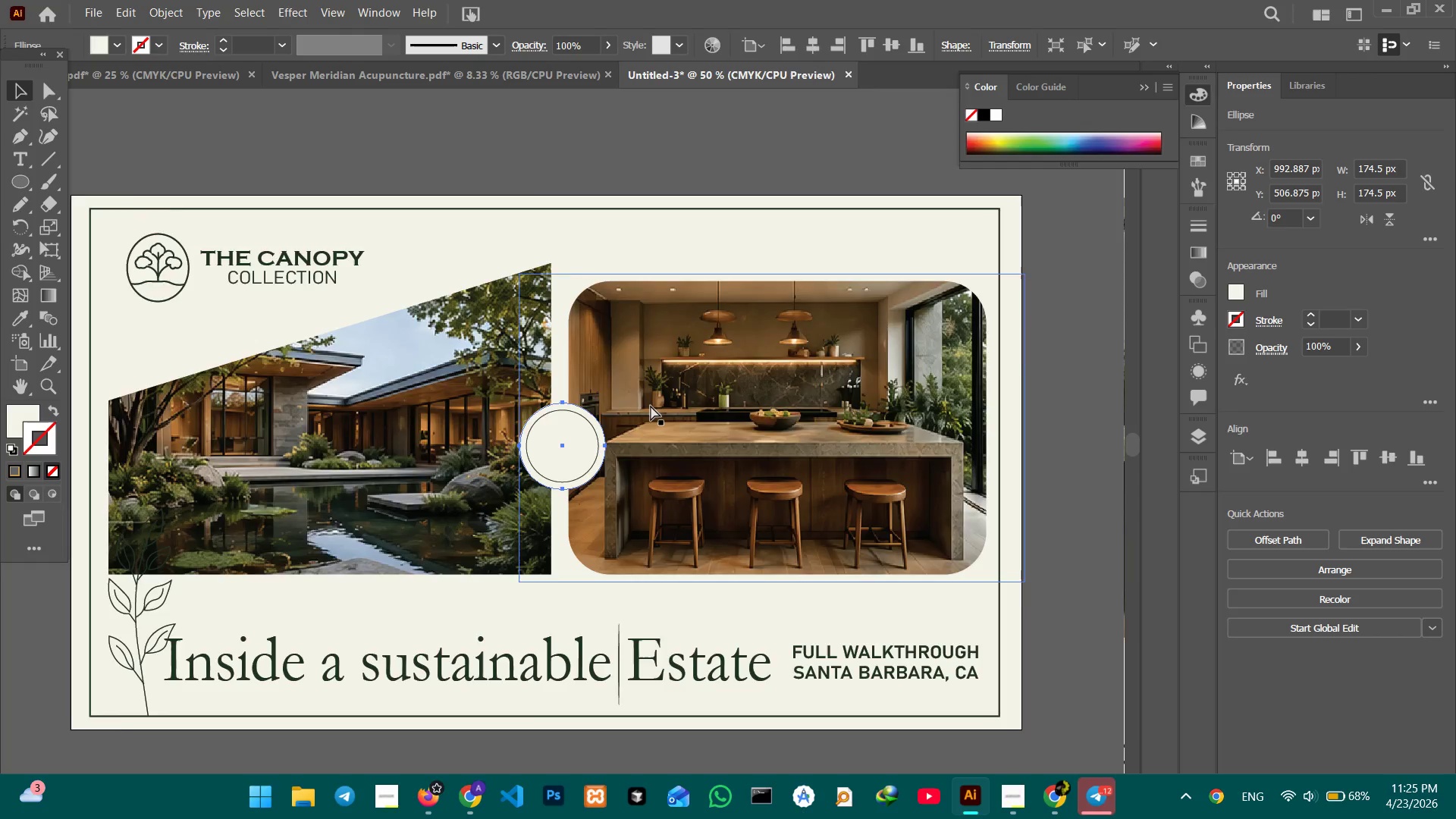 
key(Control+Equal)
 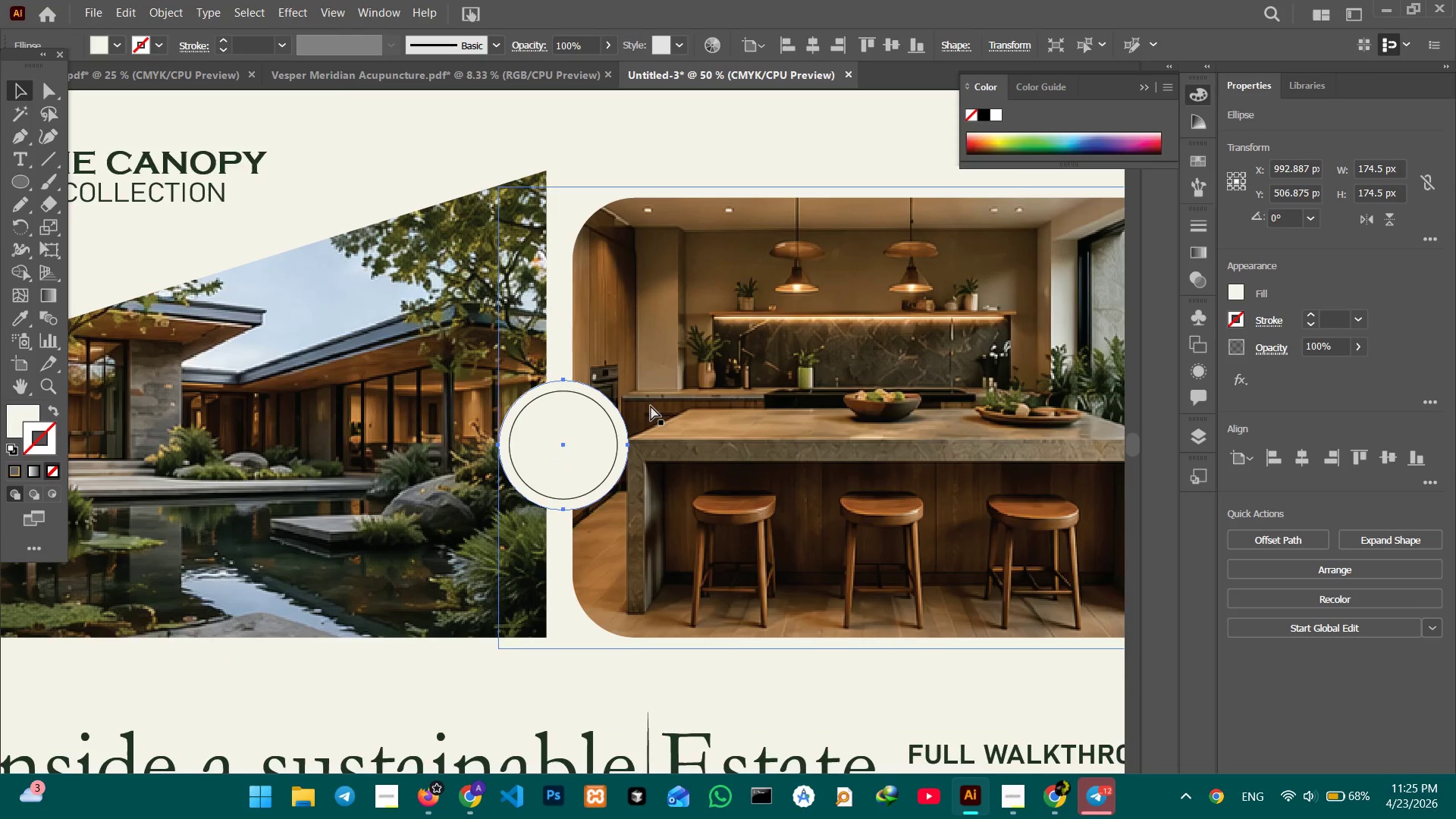 
key(Control+V)
 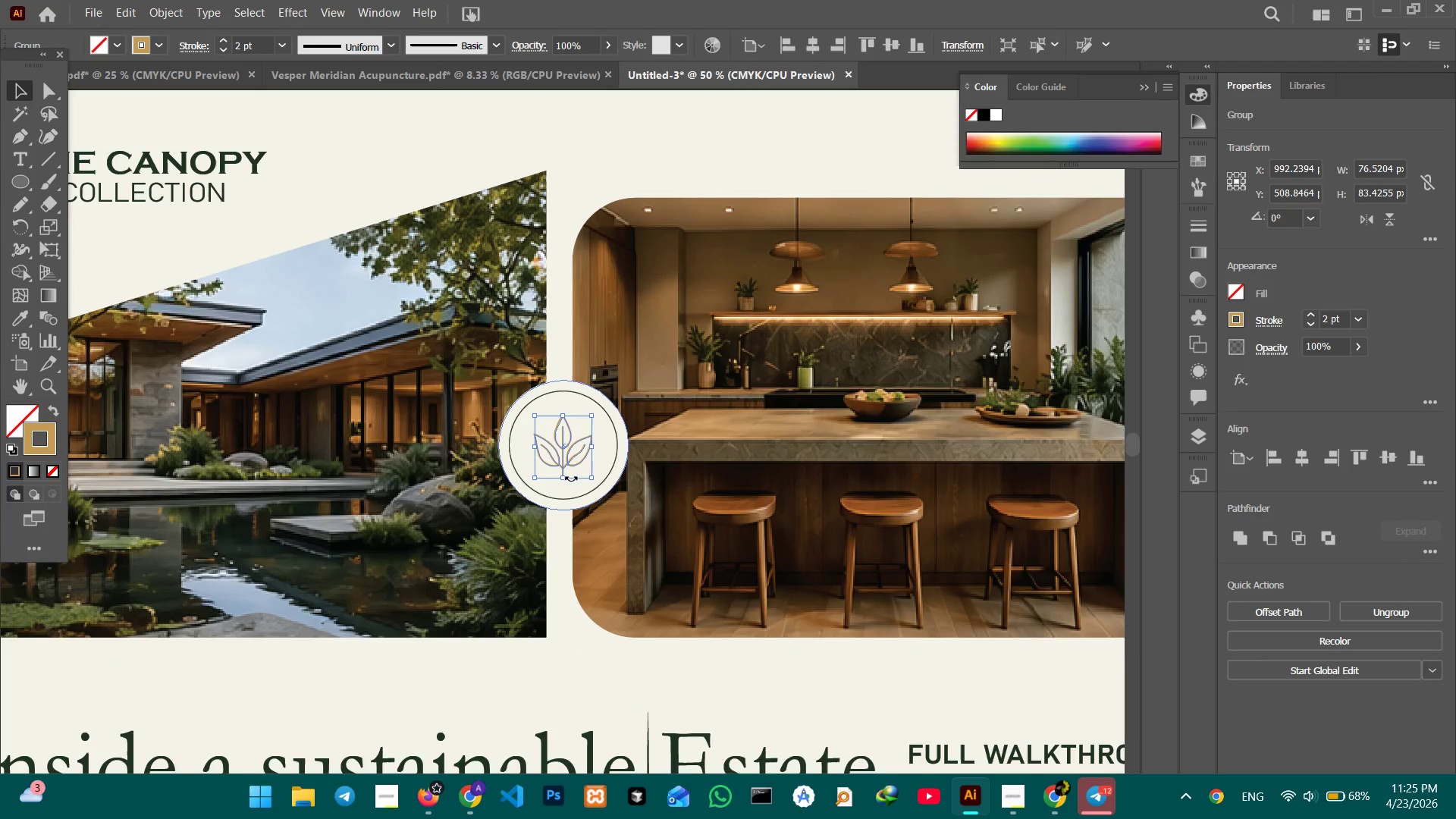 
hold_key(key=ShiftLeft, duration=1.7)
left_click_drag(start_coordinate=[563, 478], to_coordinate=[561, 493])
 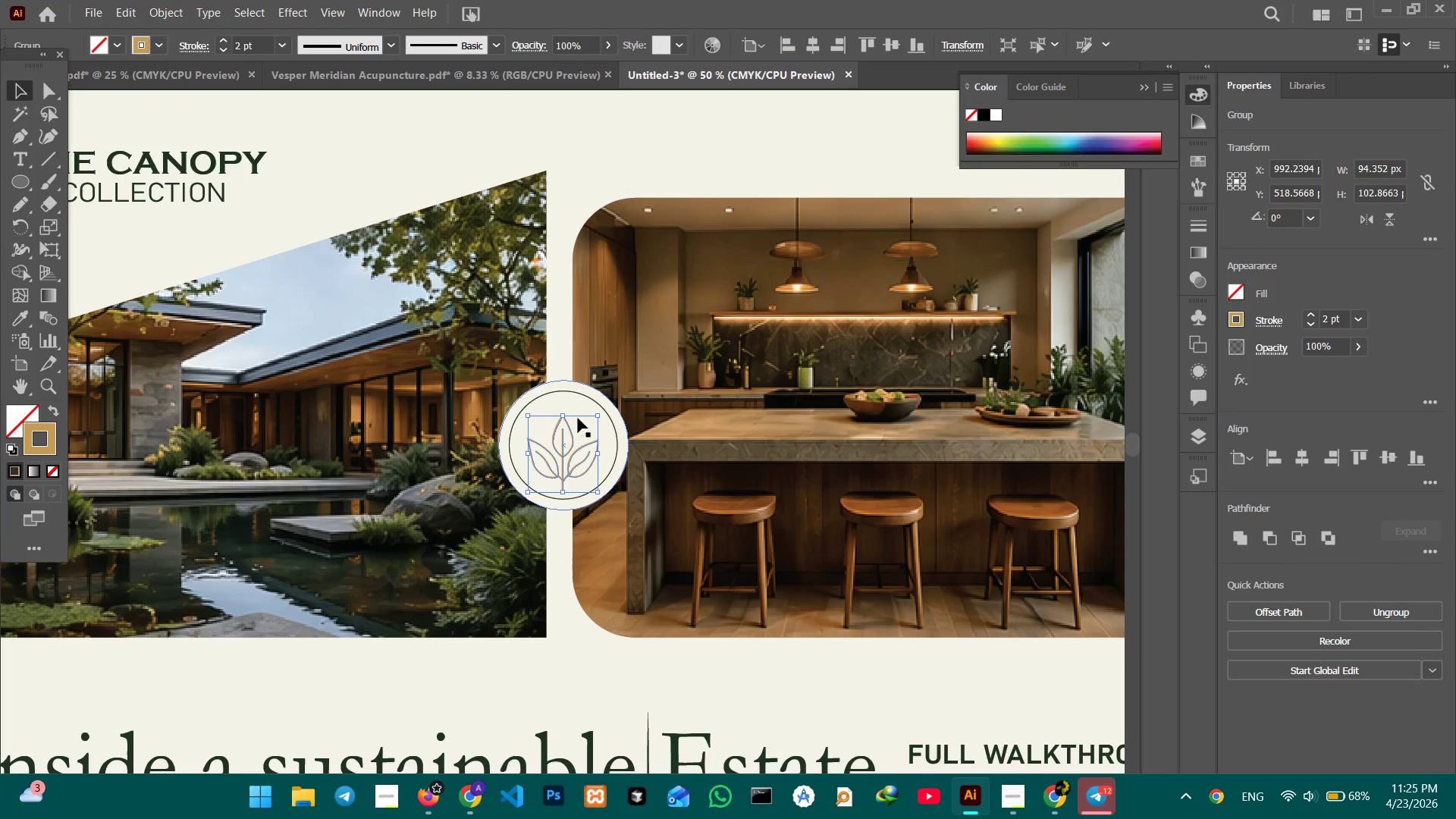 
hold_key(key=ShiftLeft, duration=2.19)
left_click([585, 397])
 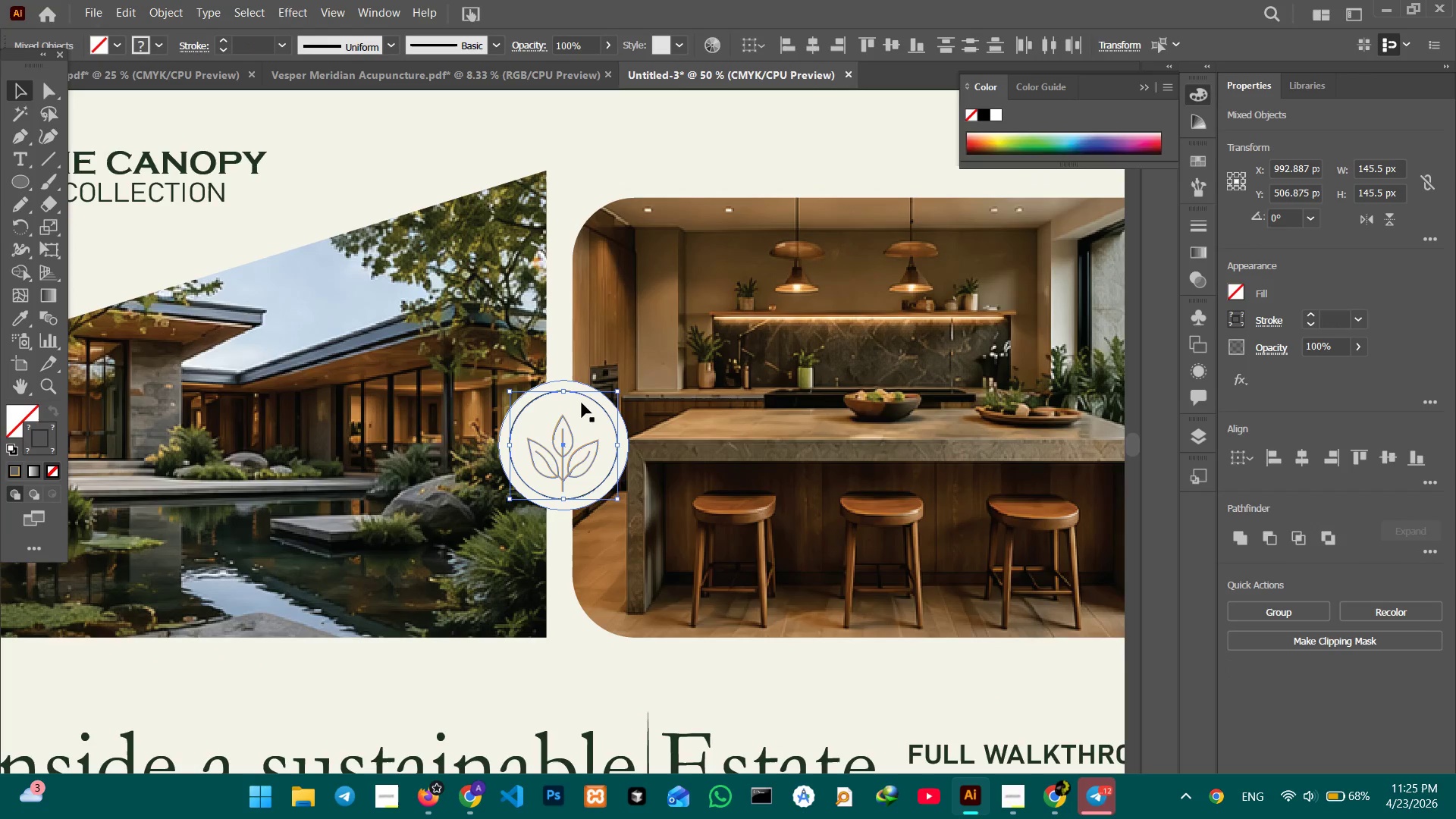 
double_click([582, 403])
 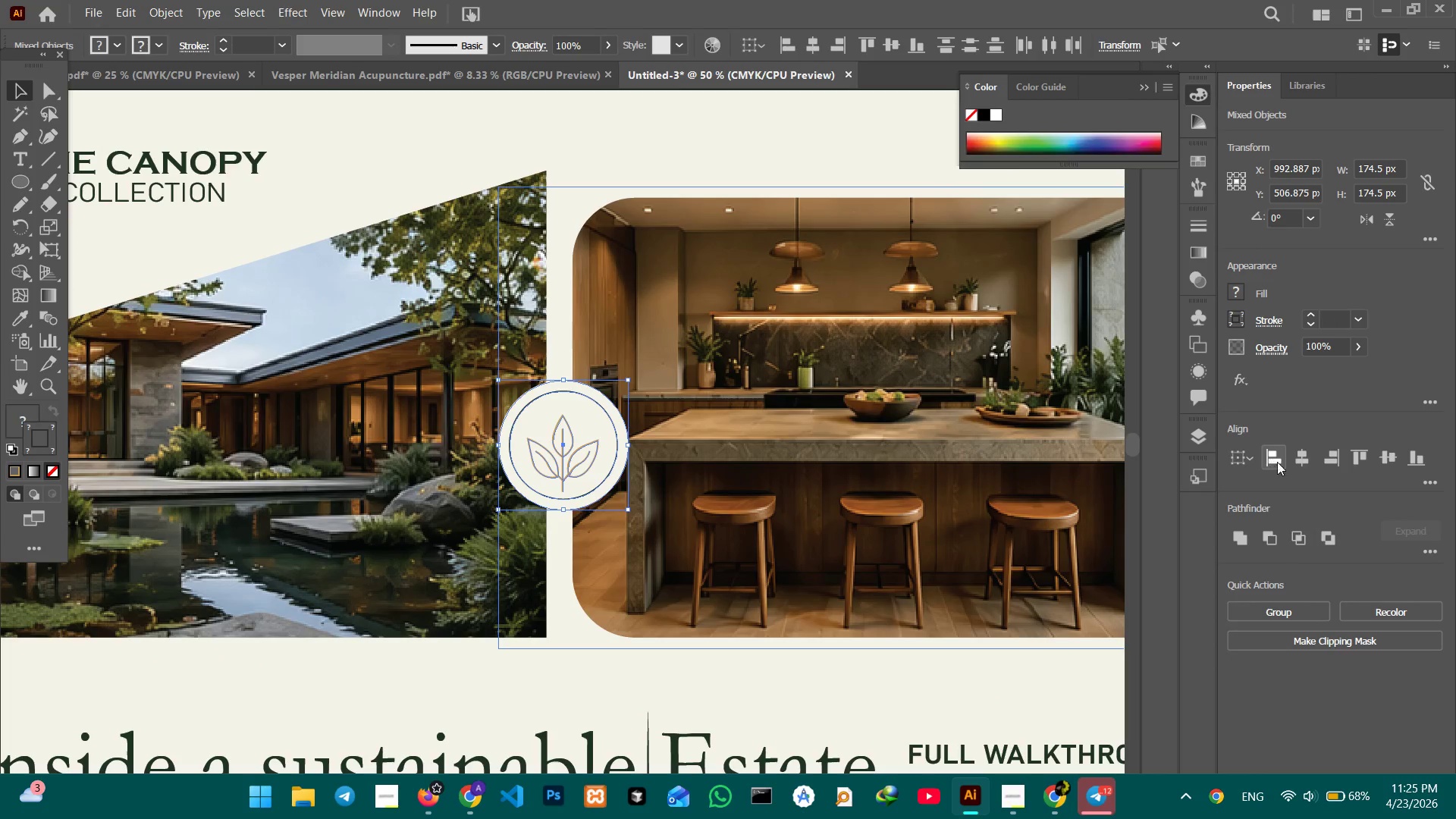 
left_click([1300, 462])
 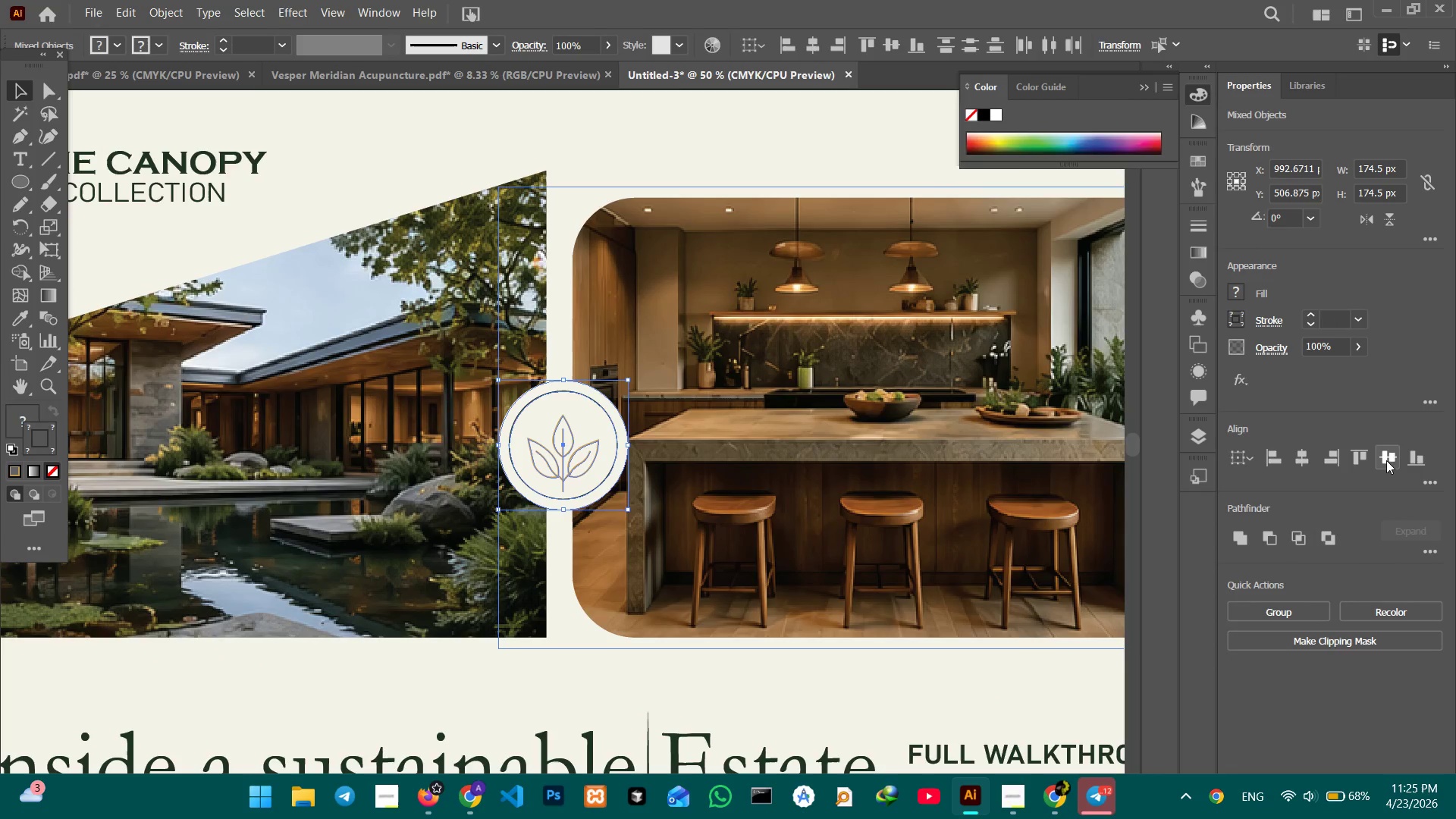 
double_click([1386, 460])
 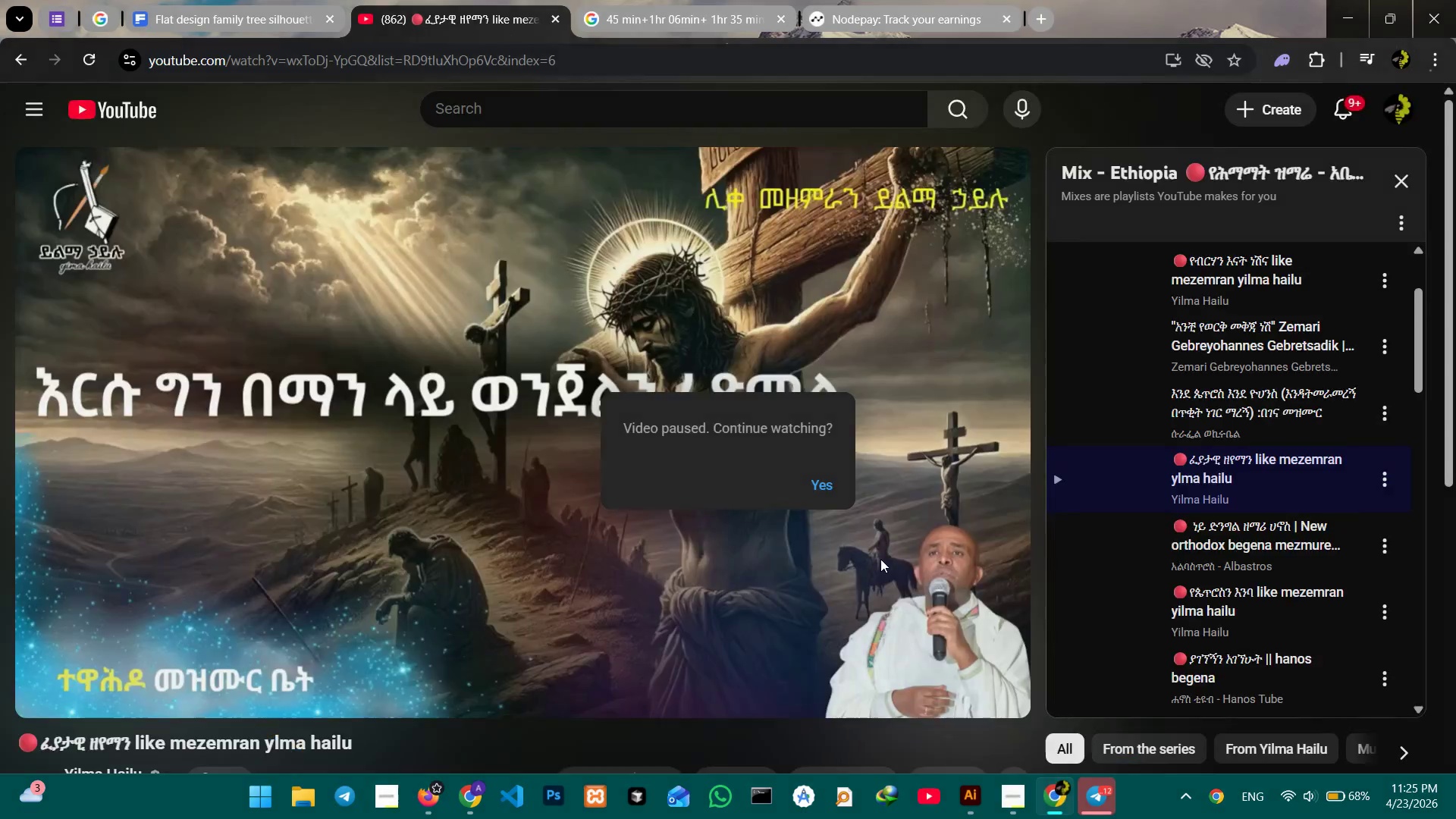 
left_click([814, 476])
 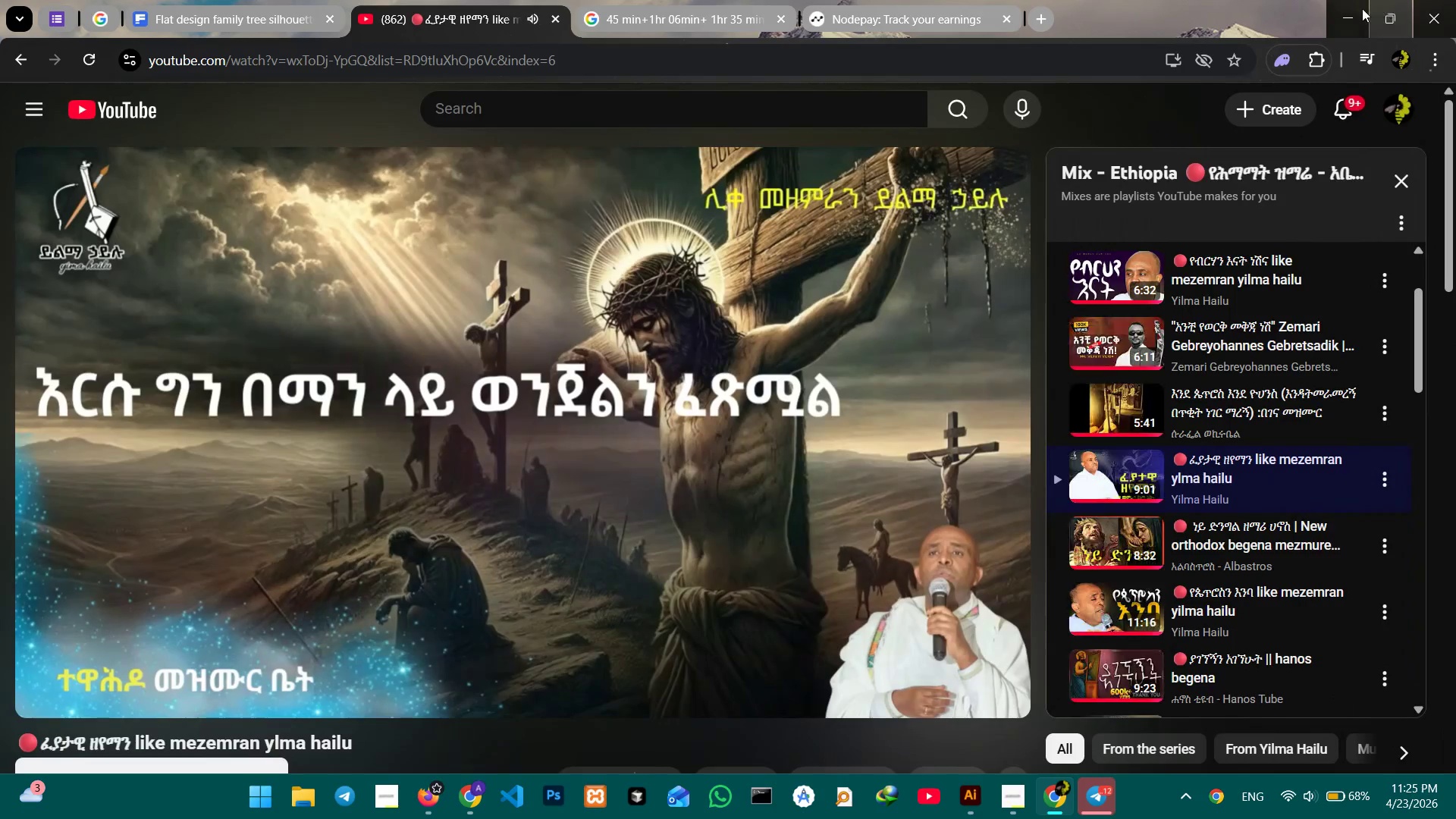 
left_click([1354, 10])
 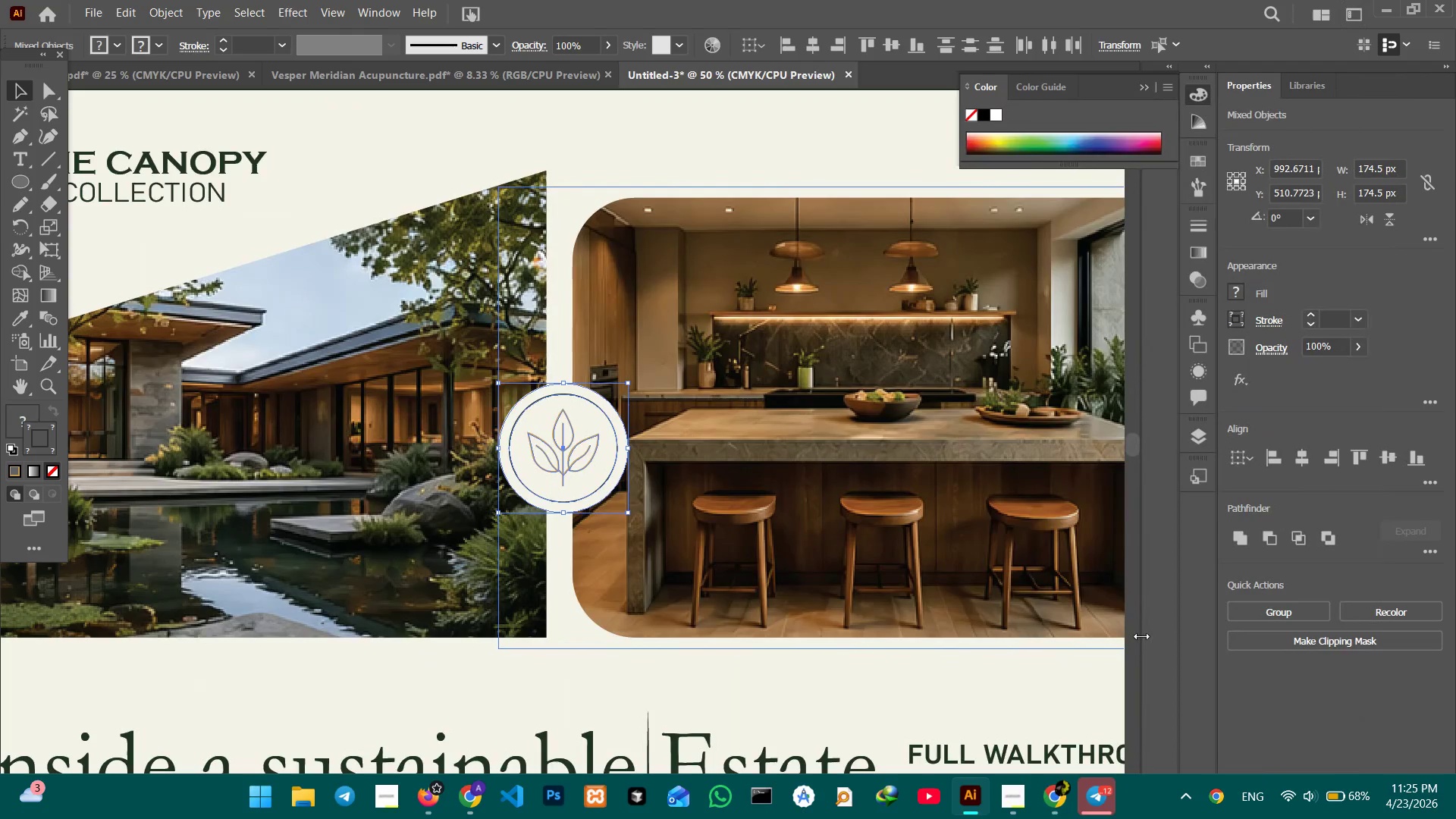 
left_click([1255, 612])
 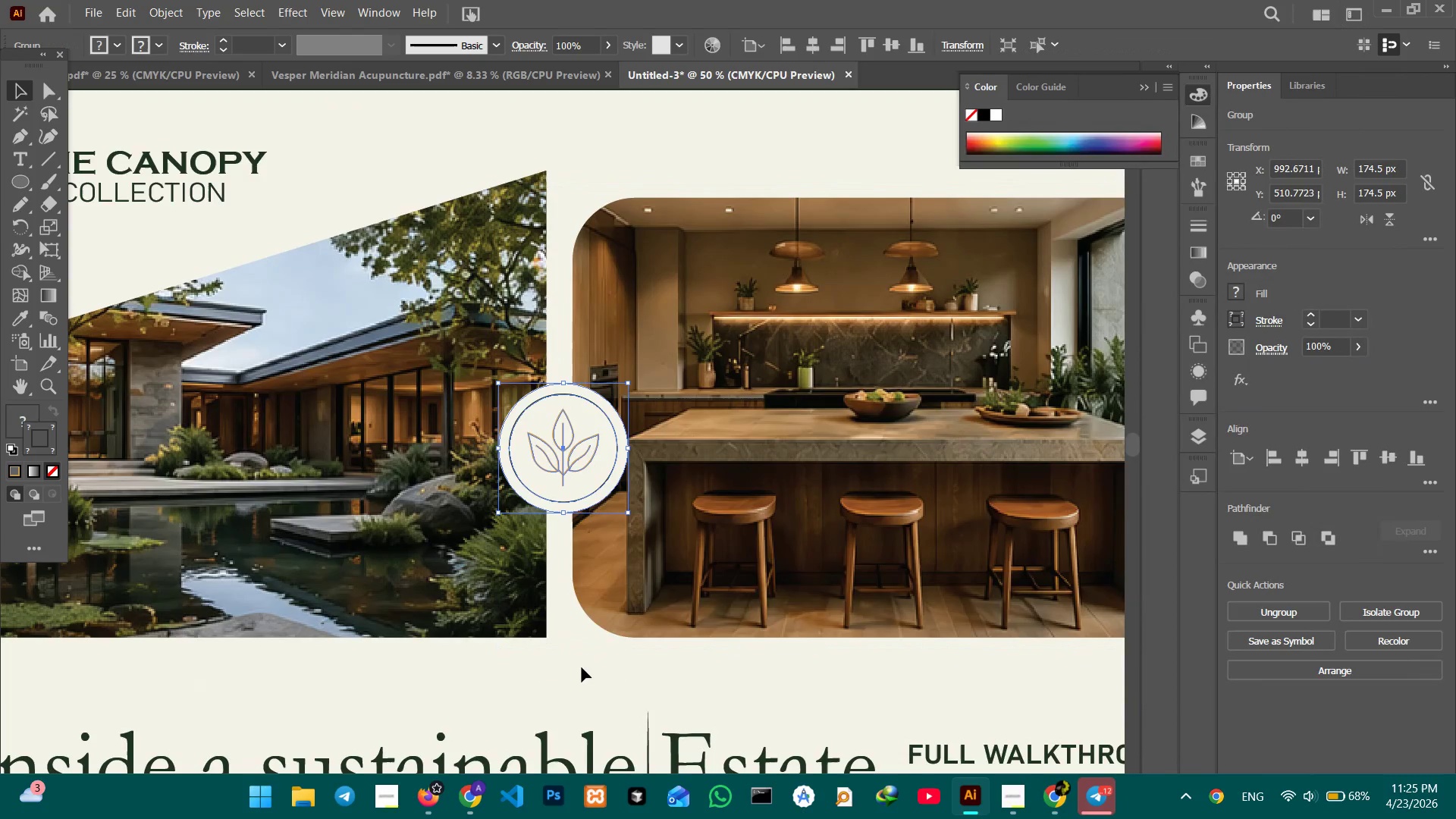 
left_click([582, 667])
 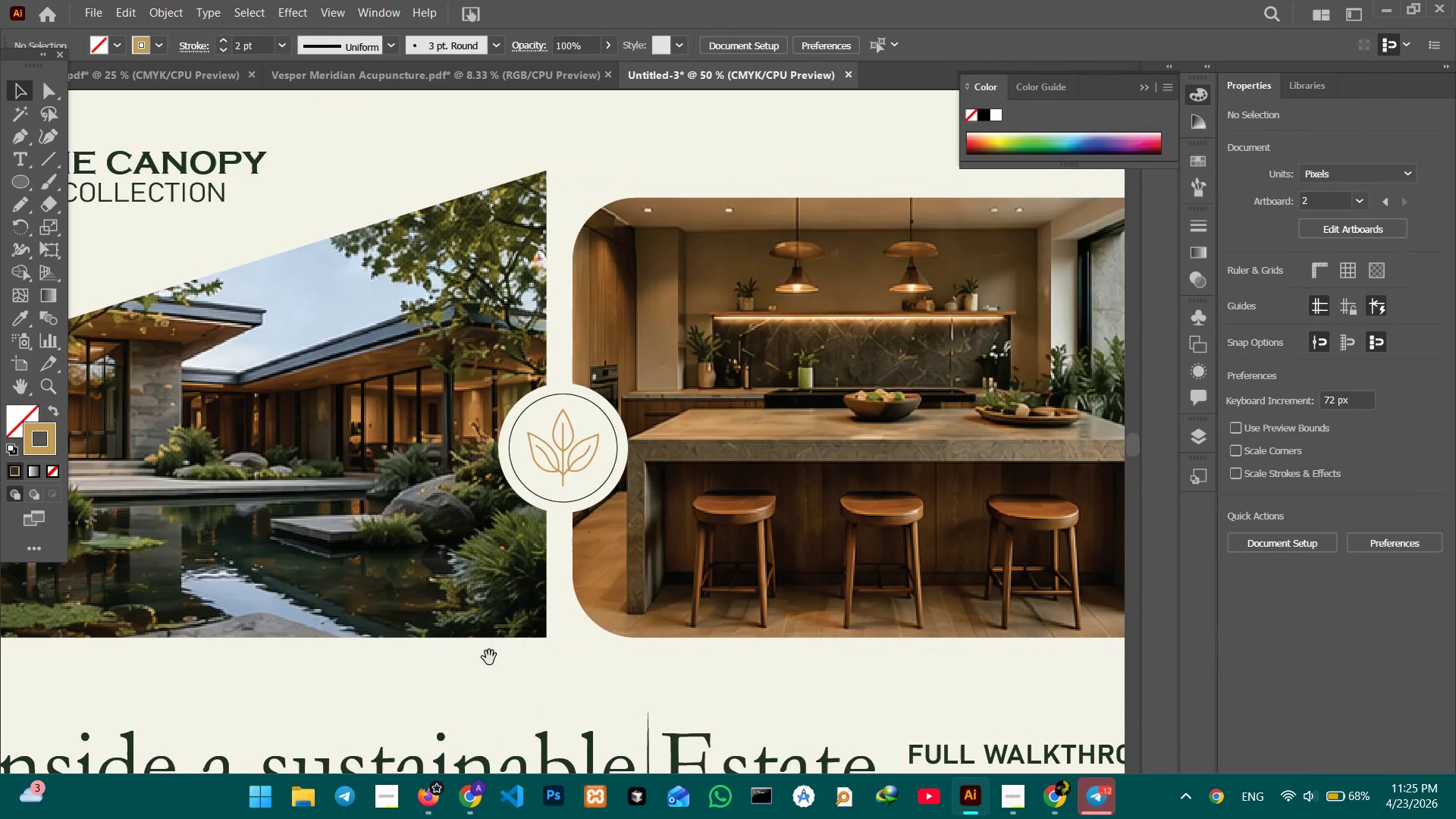 
hold_key(key=Space, duration=0.72)
 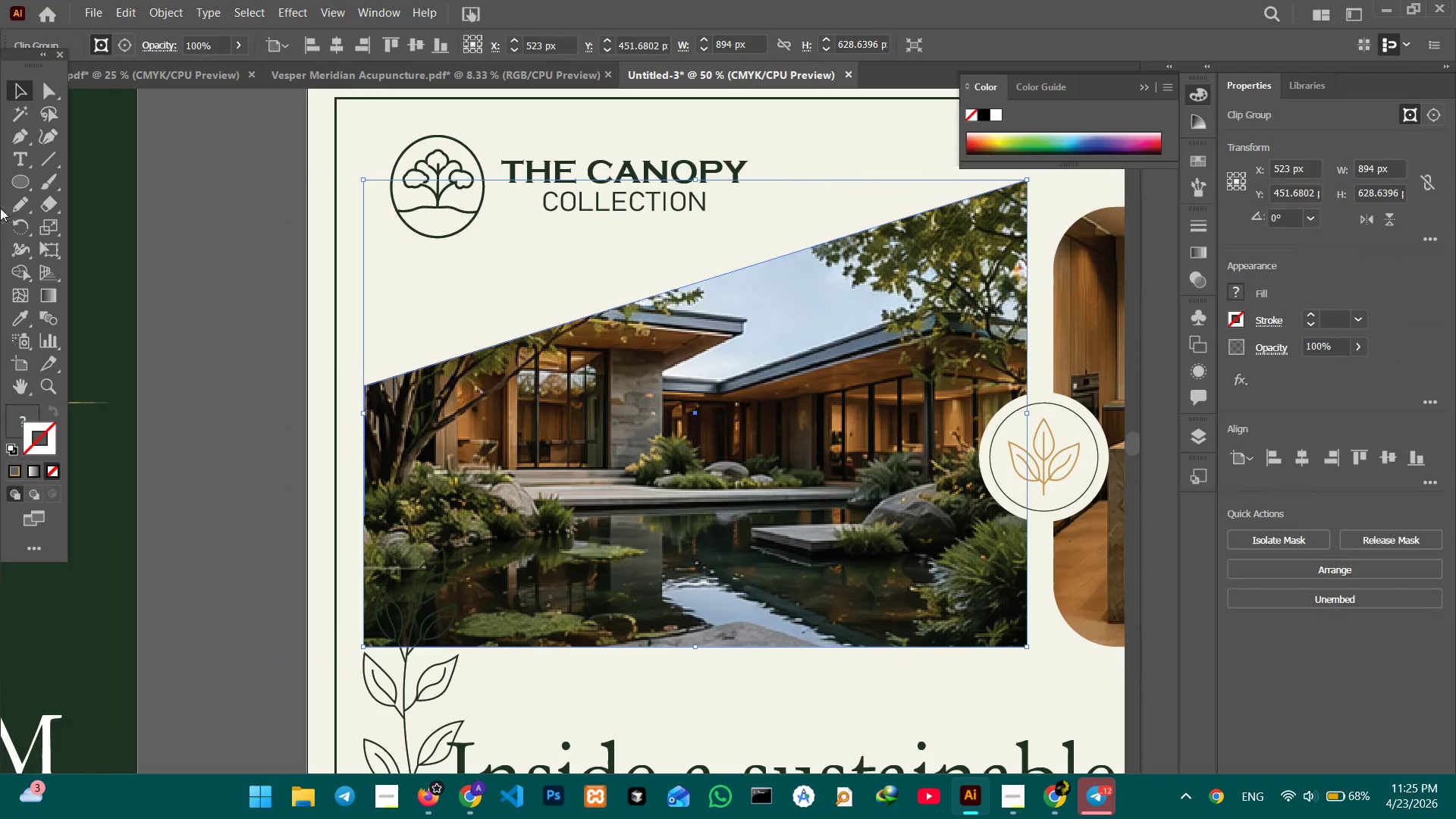 
left_click_drag(start_coordinate=[478, 660], to_coordinate=[959, 669])
 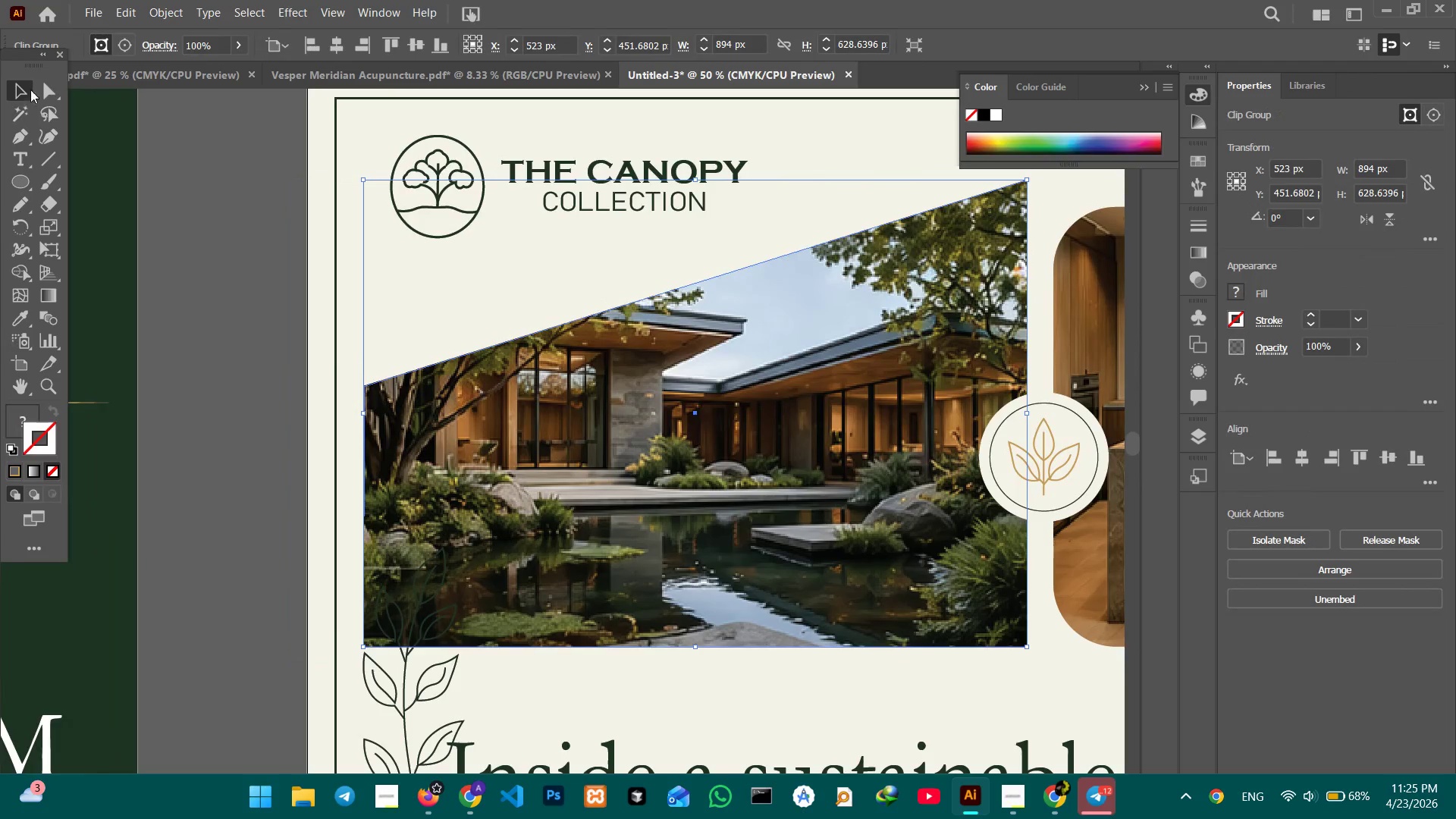 
left_click([44, 88])
 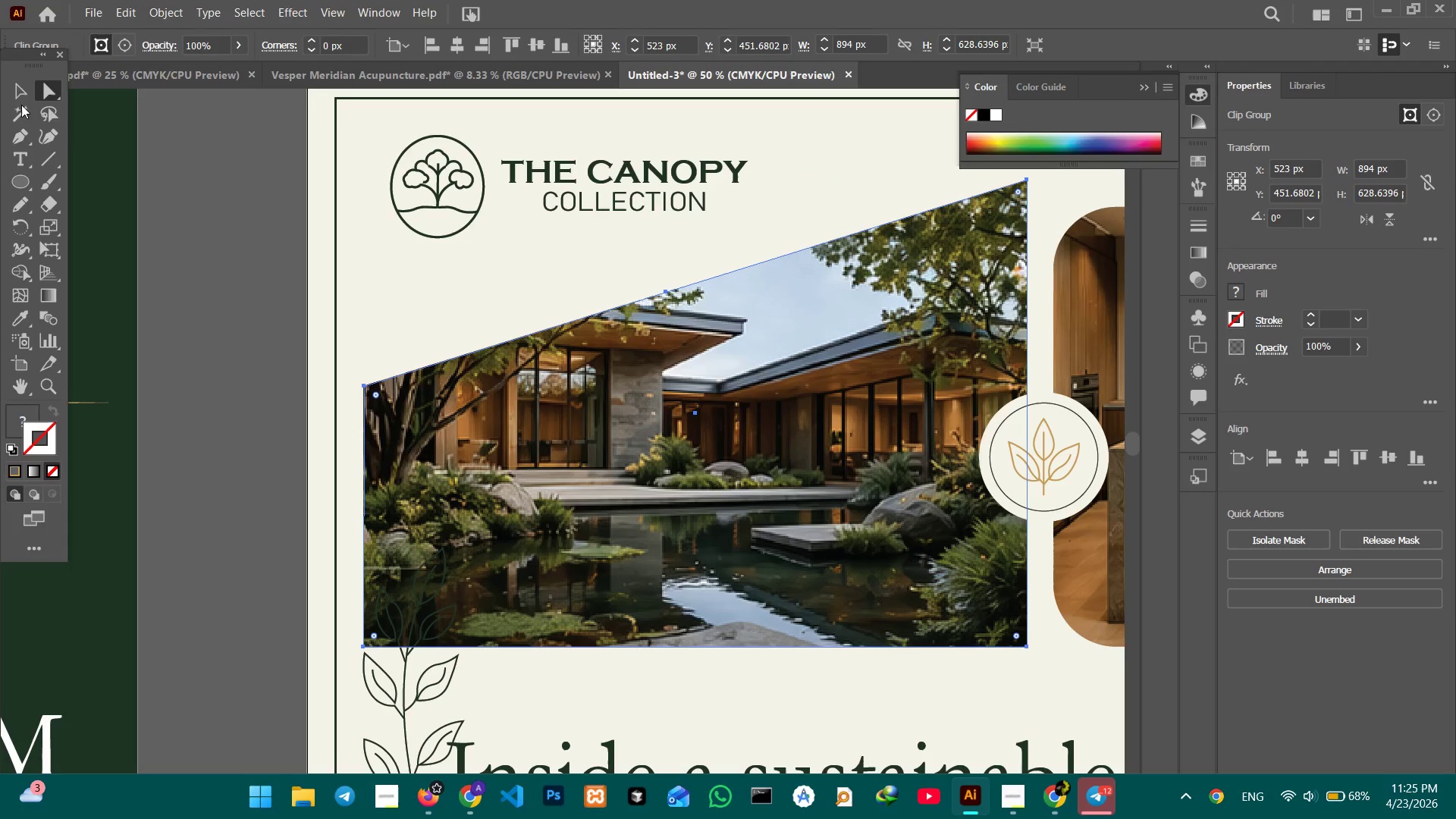 
left_click([43, 130])
 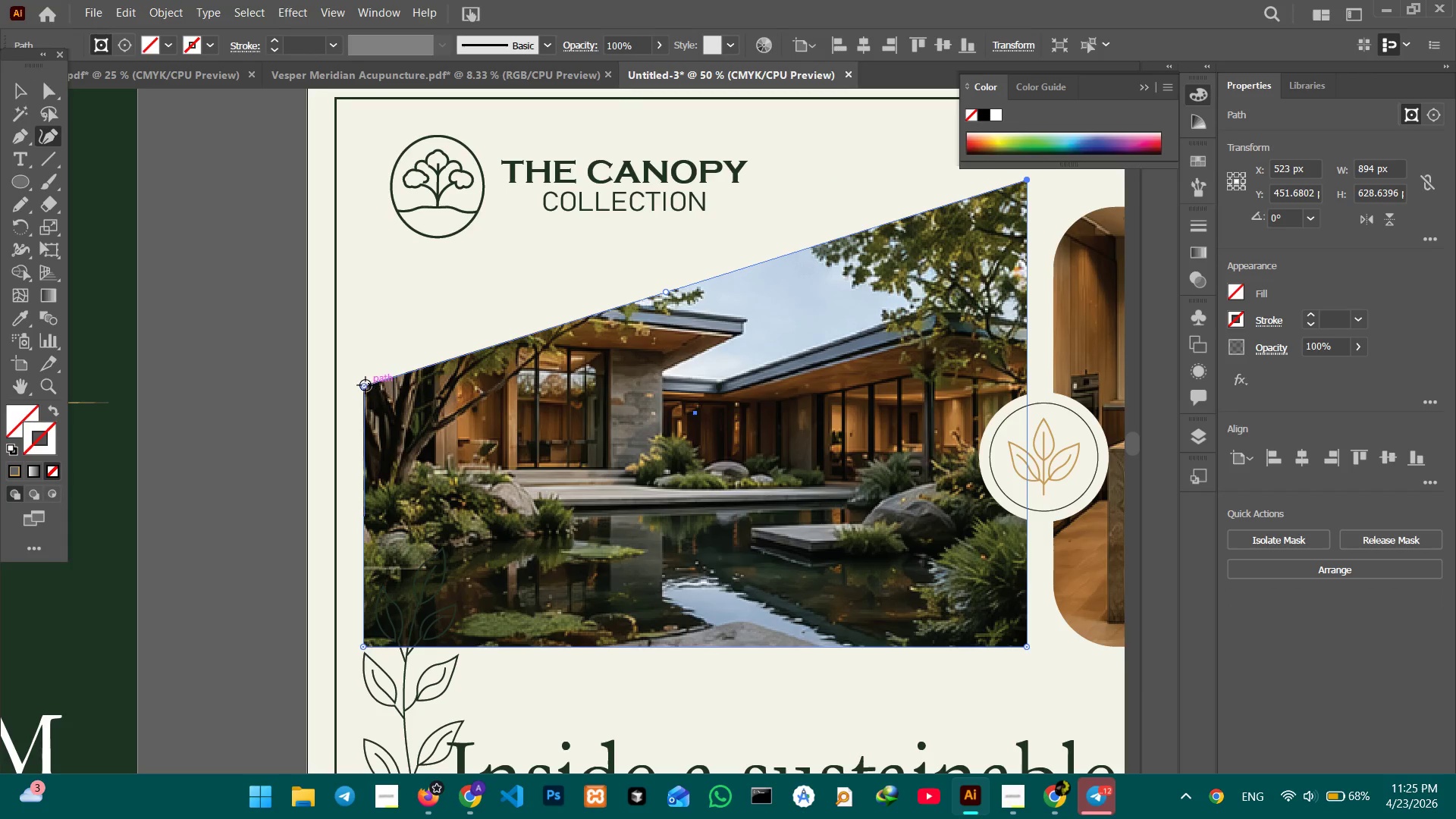 
left_click_drag(start_coordinate=[366, 385], to_coordinate=[362, 301])
 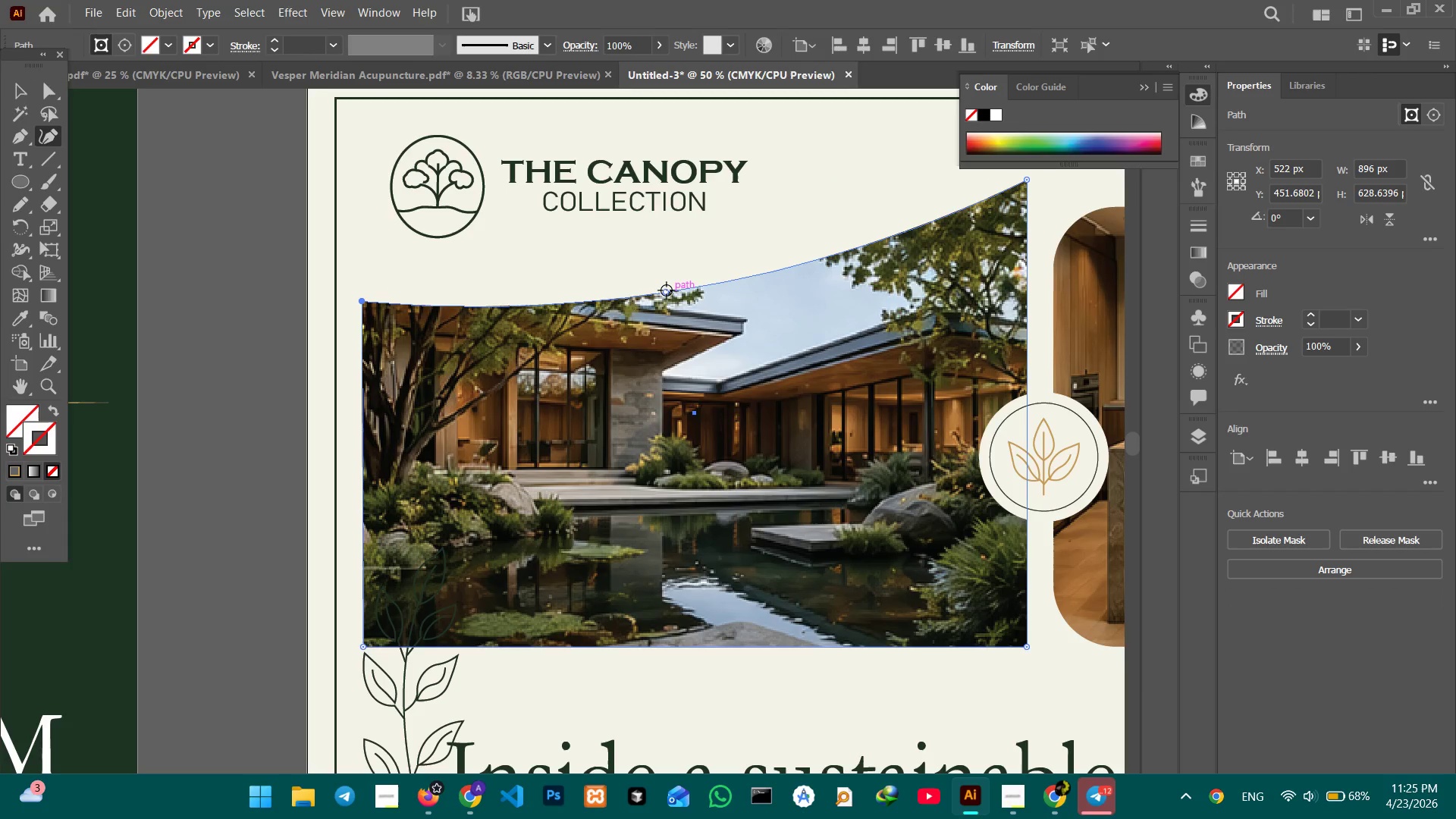 
left_click([666, 290])
 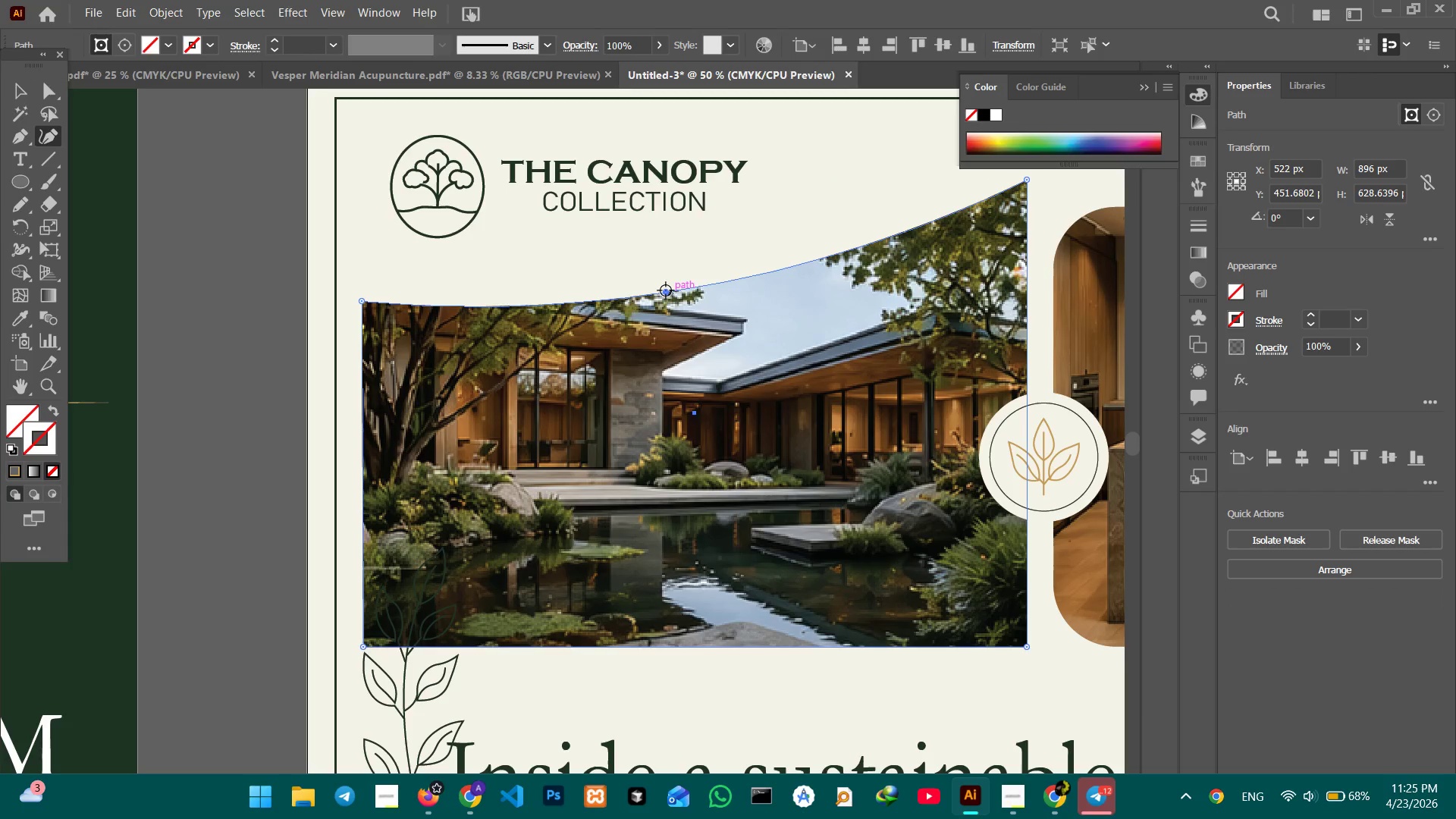 
key(Backspace)
 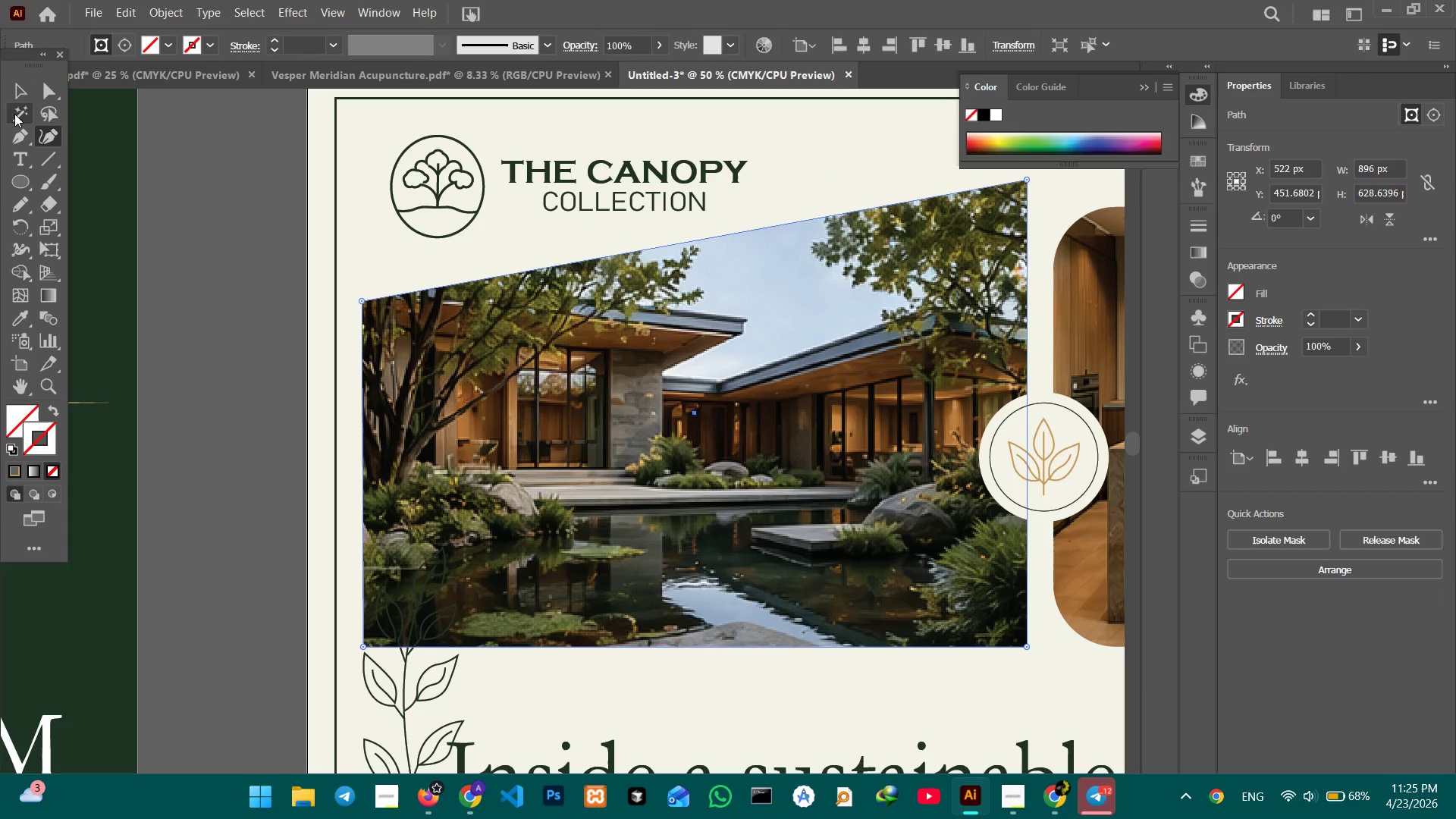 
hold_key(key=Space, duration=0.92)
 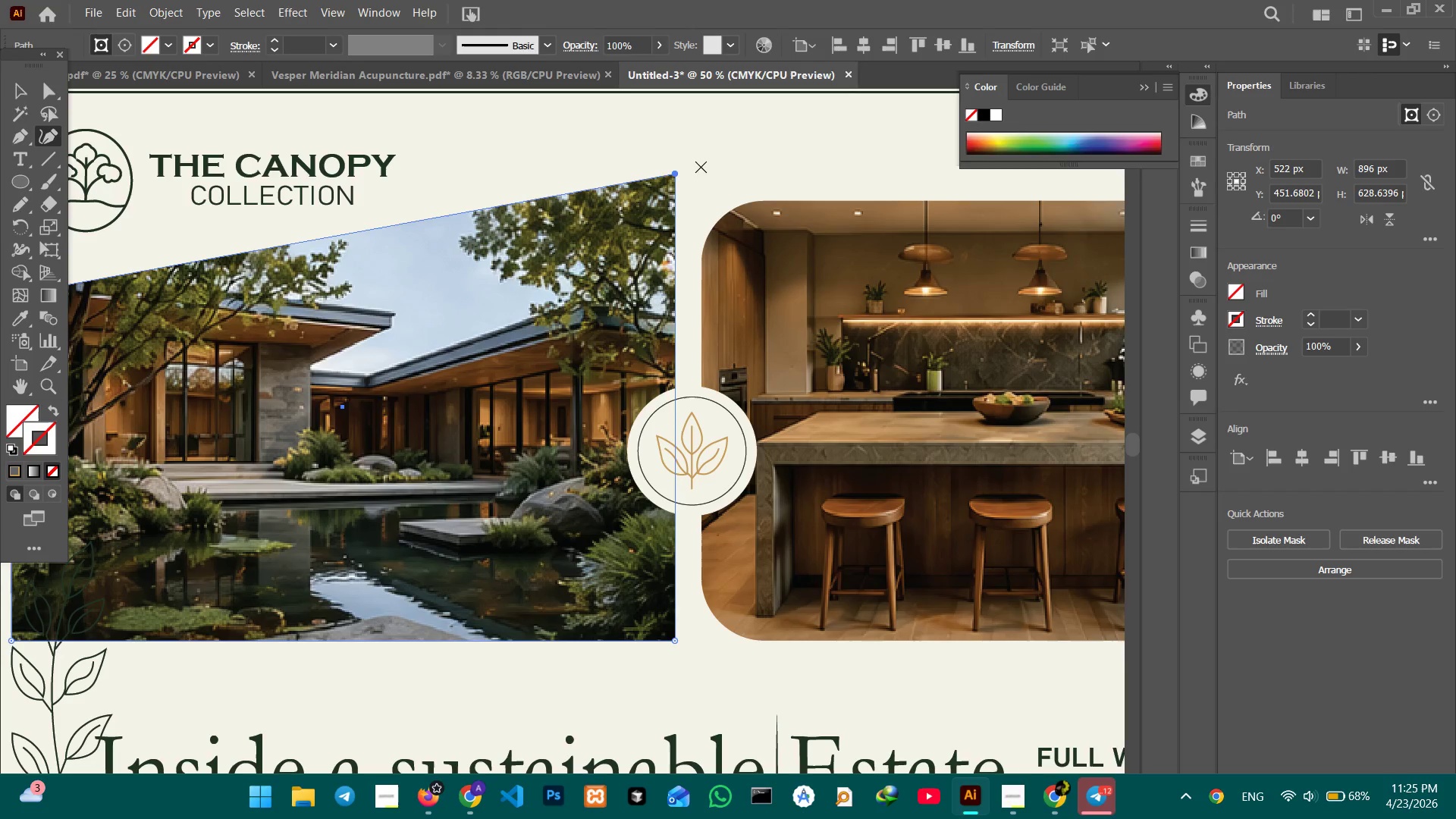 
left_click_drag(start_coordinate=[730, 323], to_coordinate=[377, 317])
 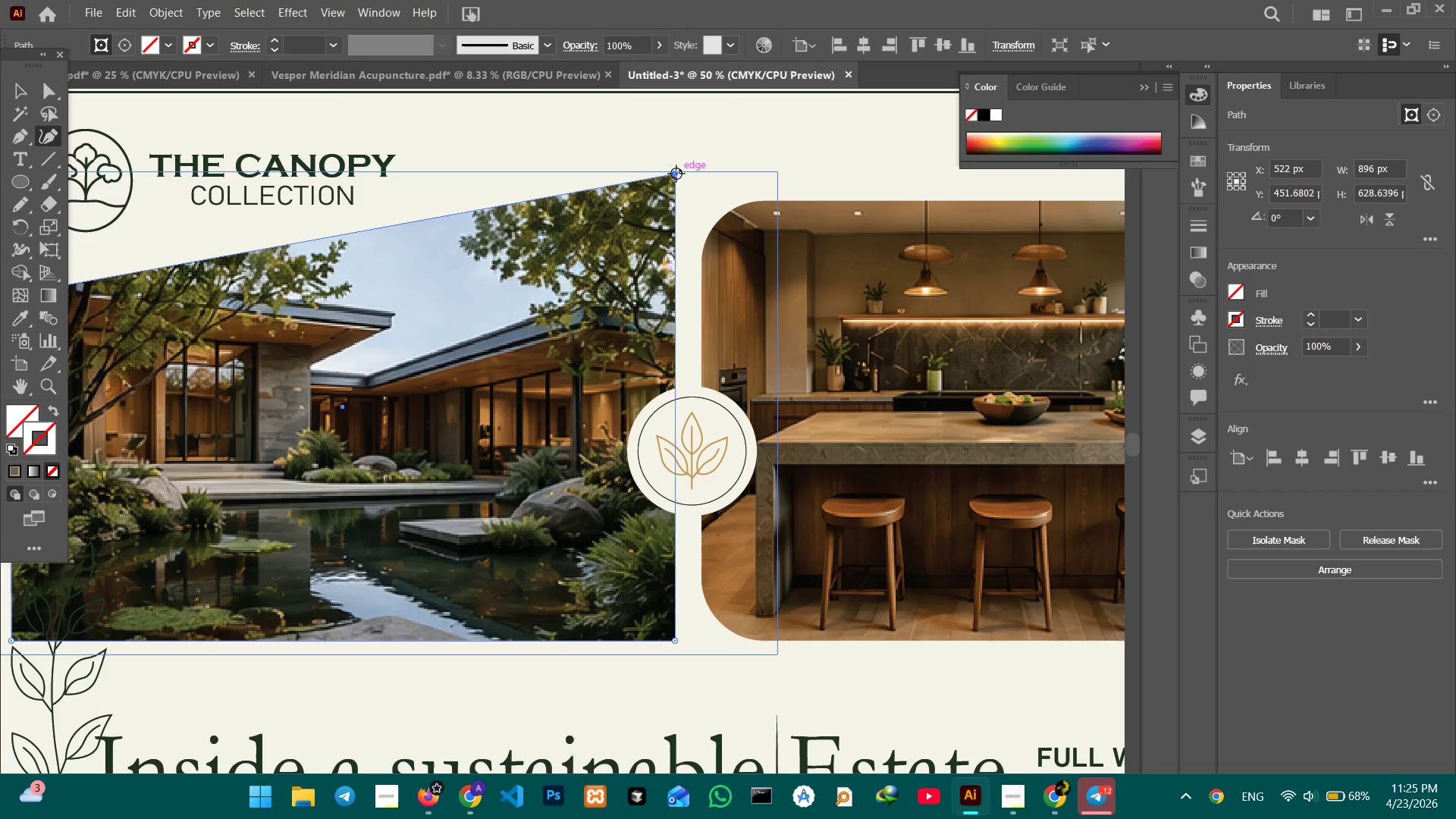 
left_click_drag(start_coordinate=[676, 174], to_coordinate=[673, 200])
 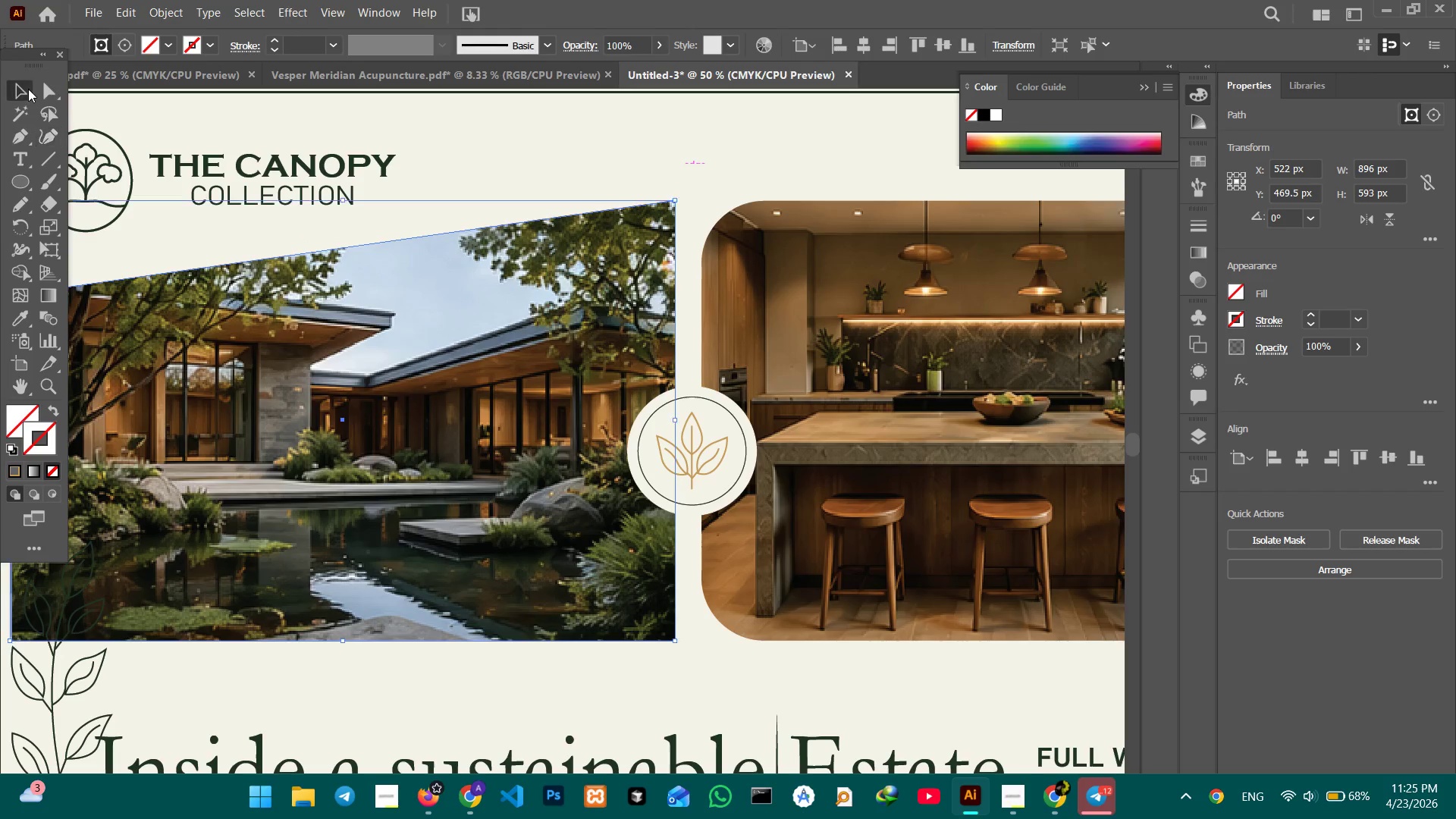 
double_click([450, 152])
 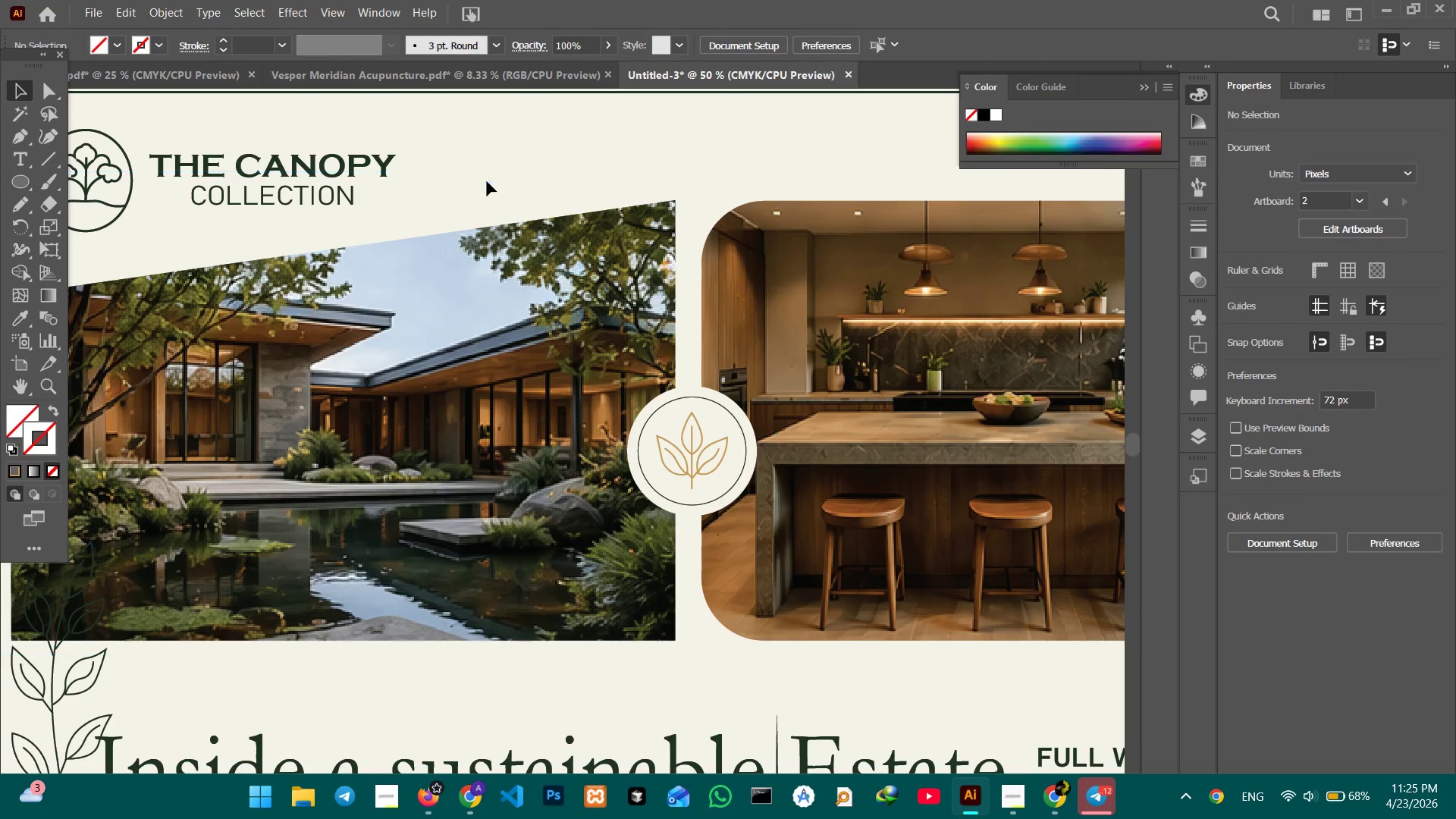 
hold_key(key=Space, duration=1.42)
 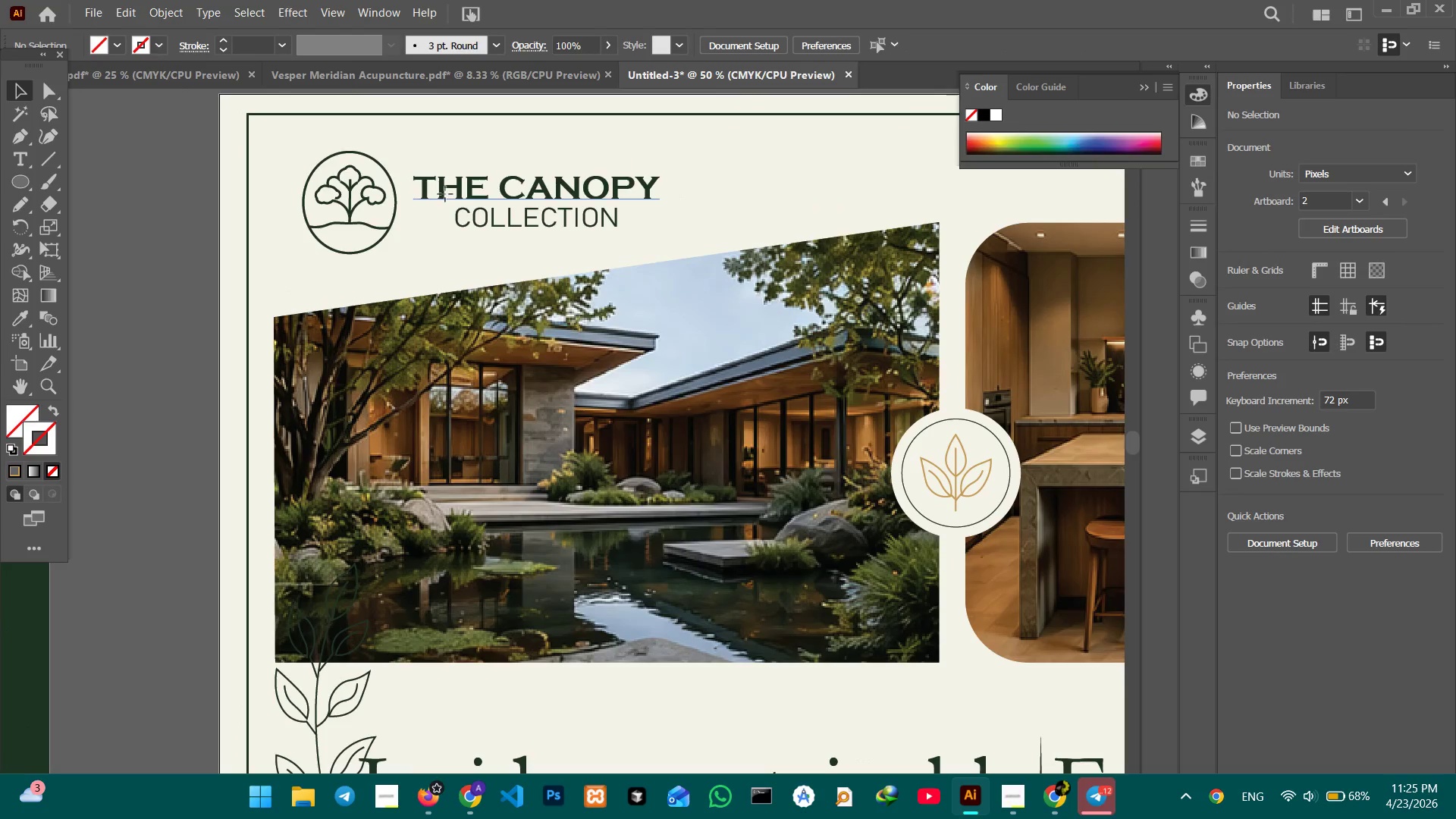 
left_click_drag(start_coordinate=[491, 237], to_coordinate=[755, 258])
 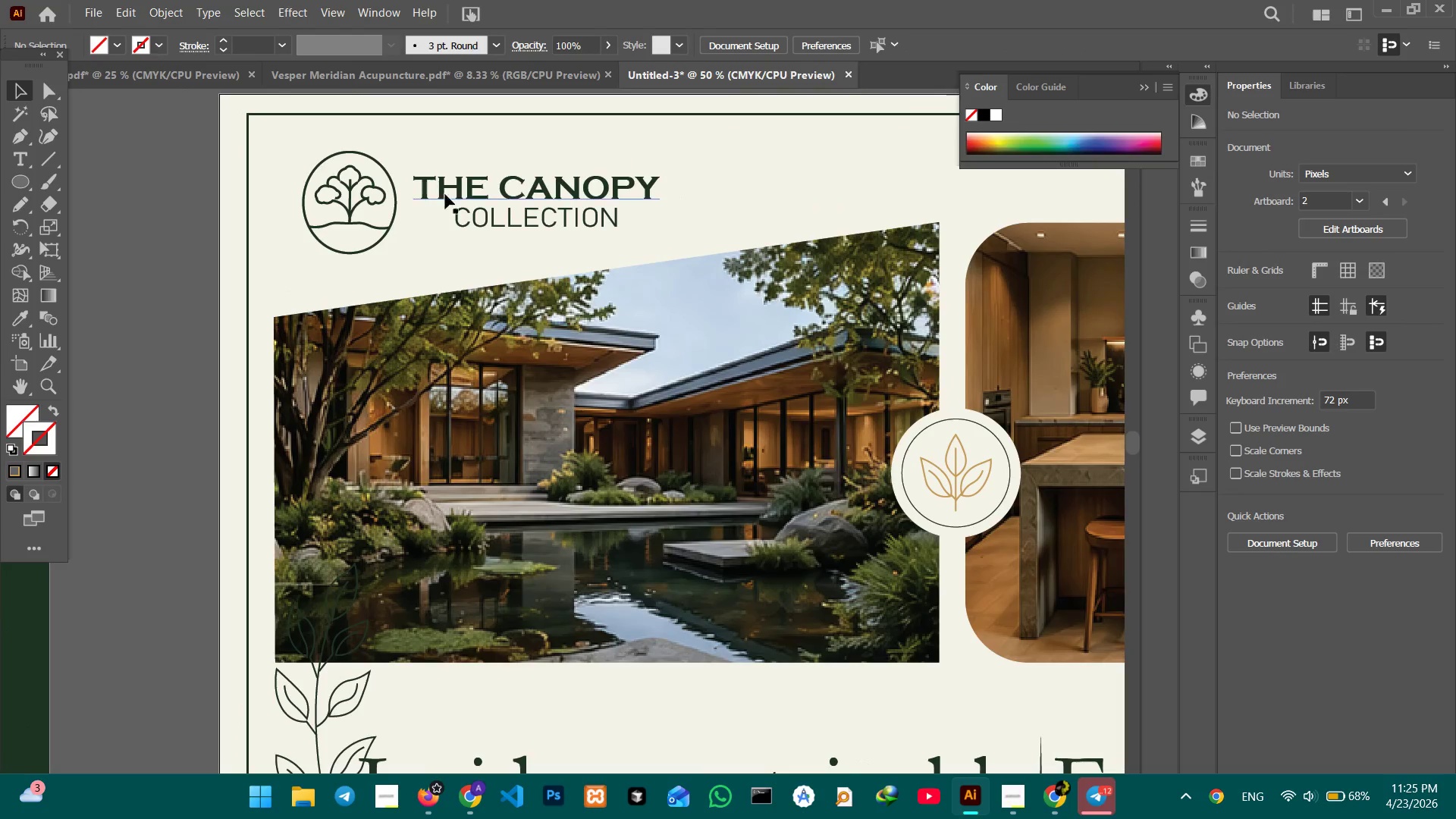 
left_click([445, 194])
 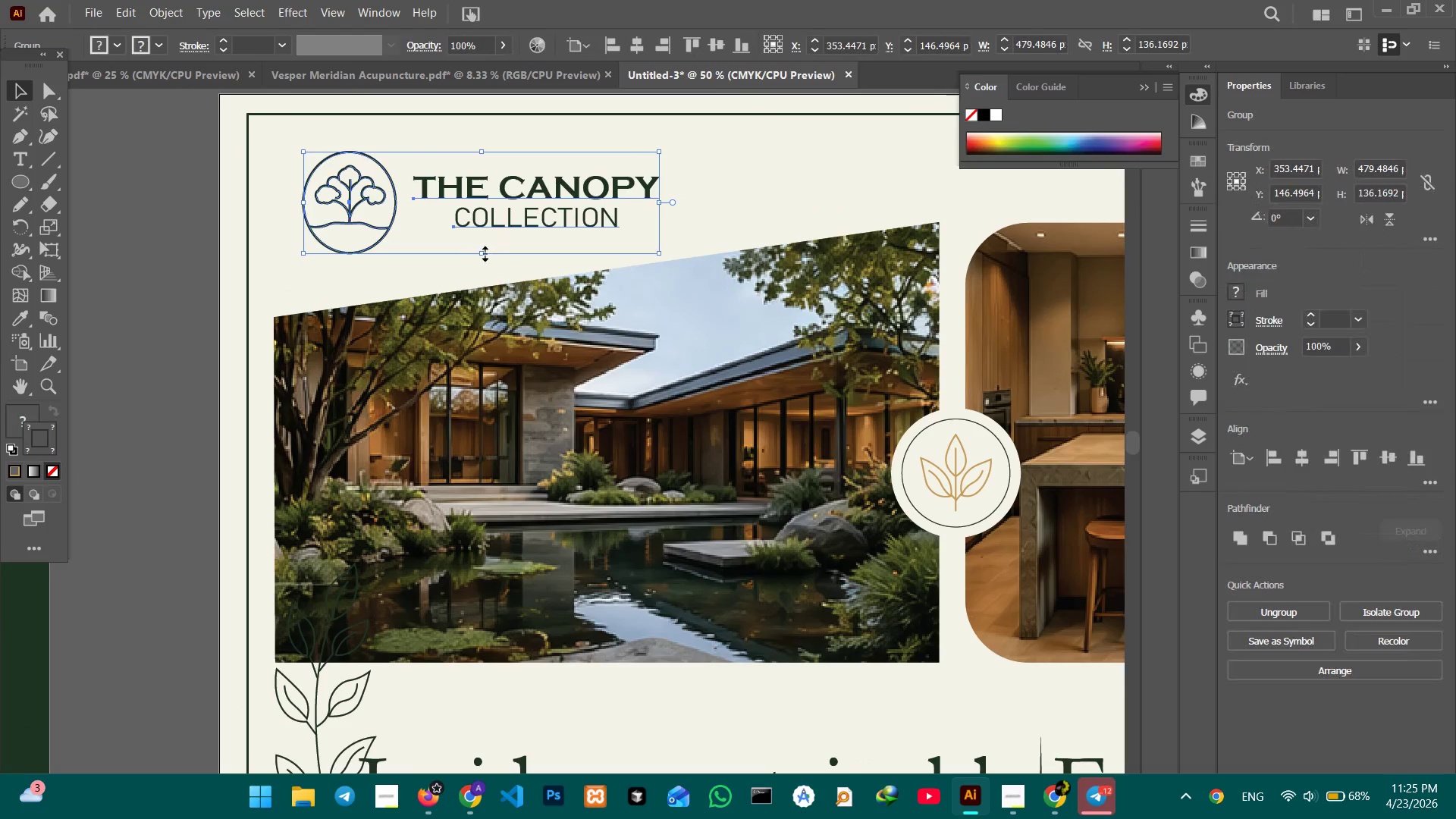 
hold_key(key=ShiftLeft, duration=1.16)
left_click_drag(start_coordinate=[483, 252], to_coordinate=[482, 265])
 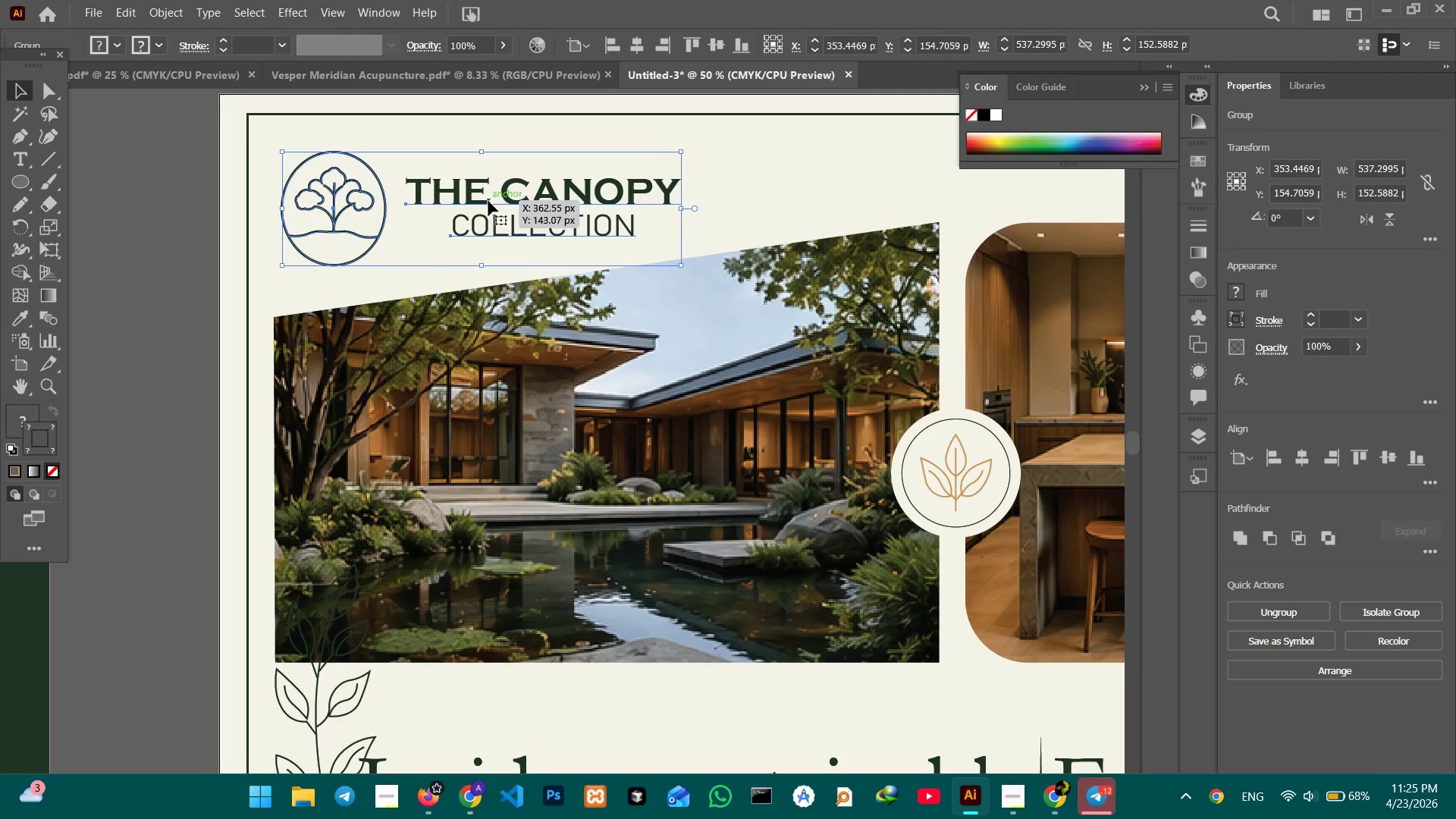 
left_click_drag(start_coordinate=[488, 201], to_coordinate=[503, 201])
 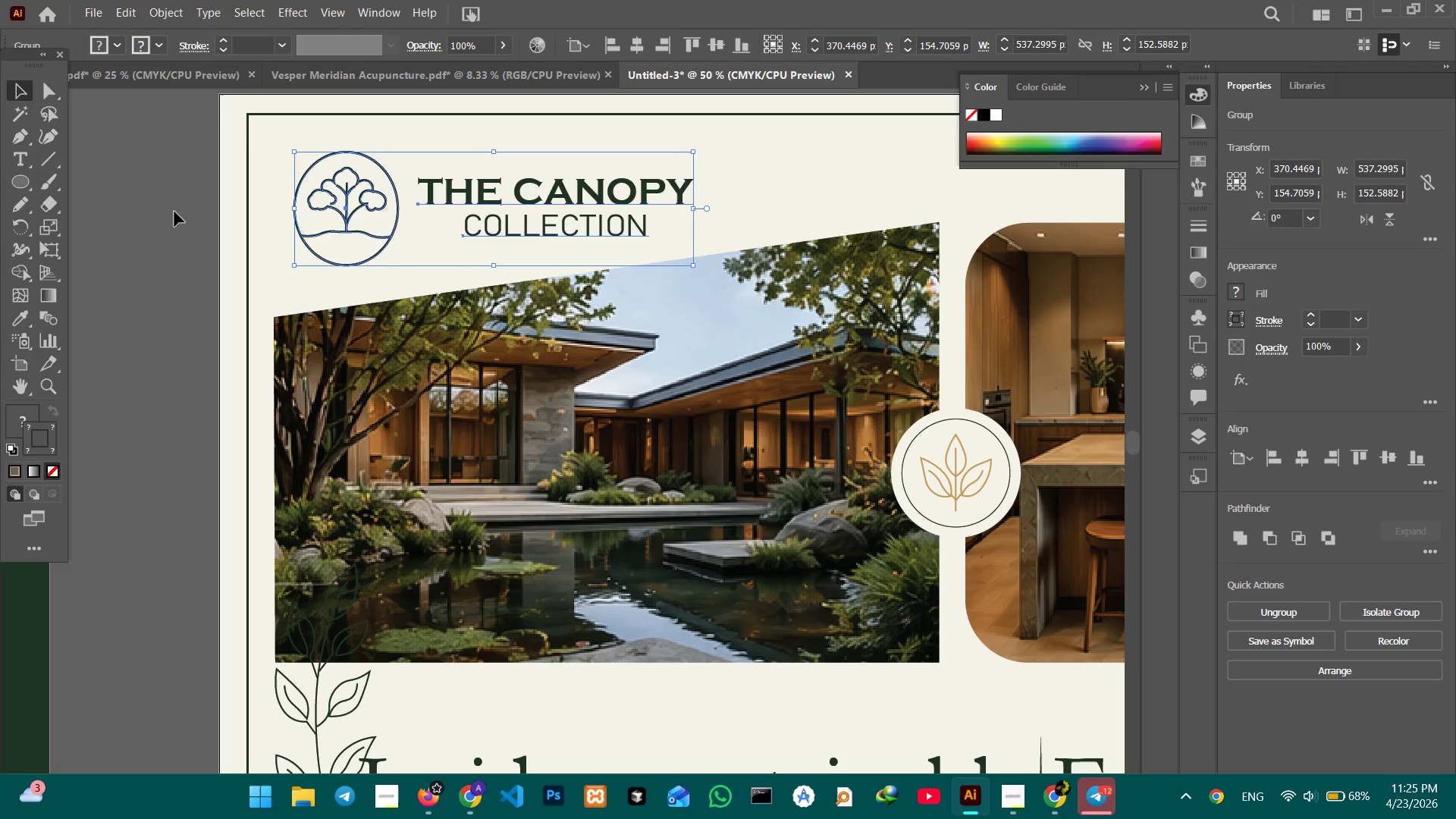 
key(Control+Minus)
 